 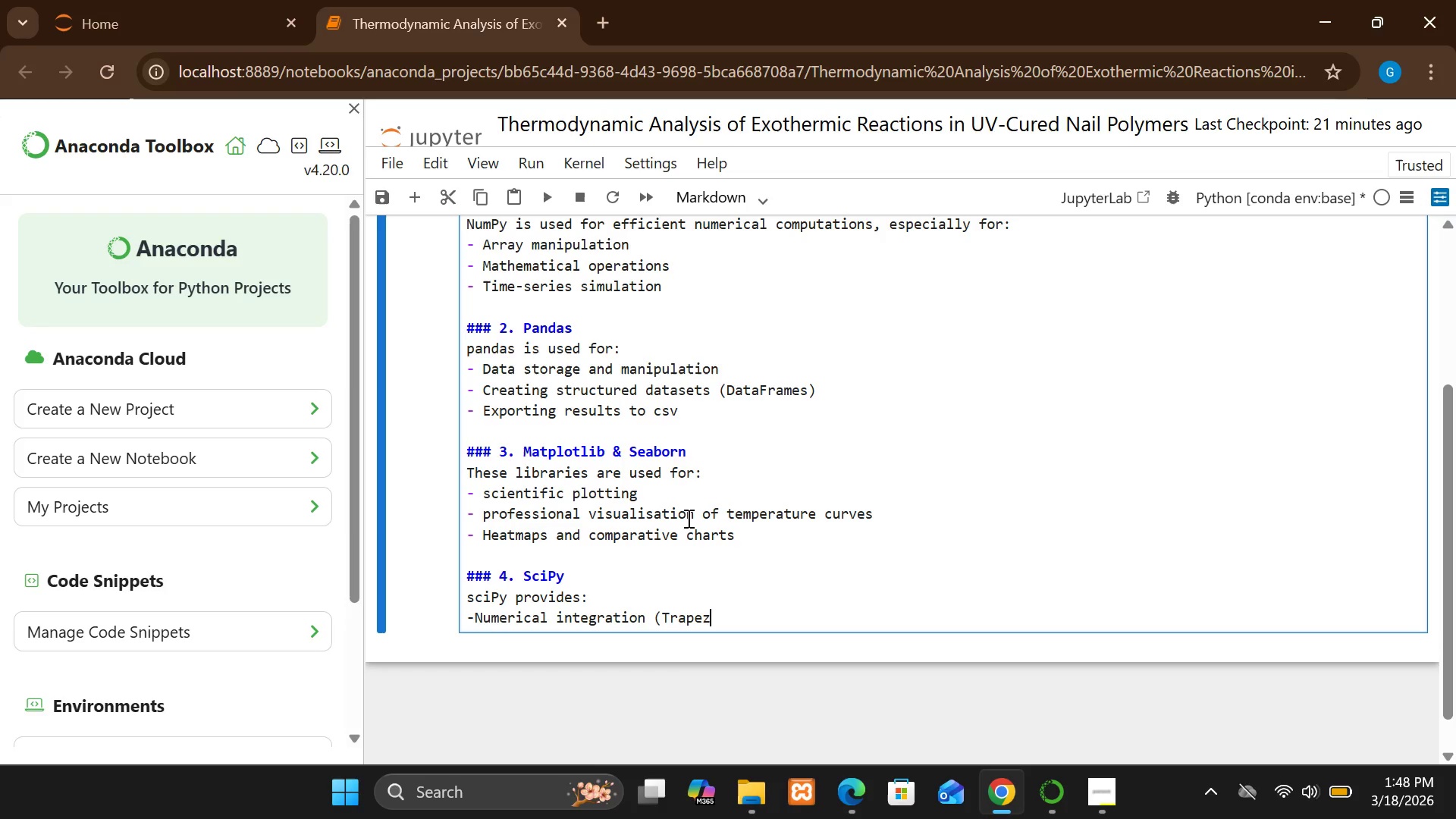 
hold_key(key=ShiftLeft, duration=0.91)
 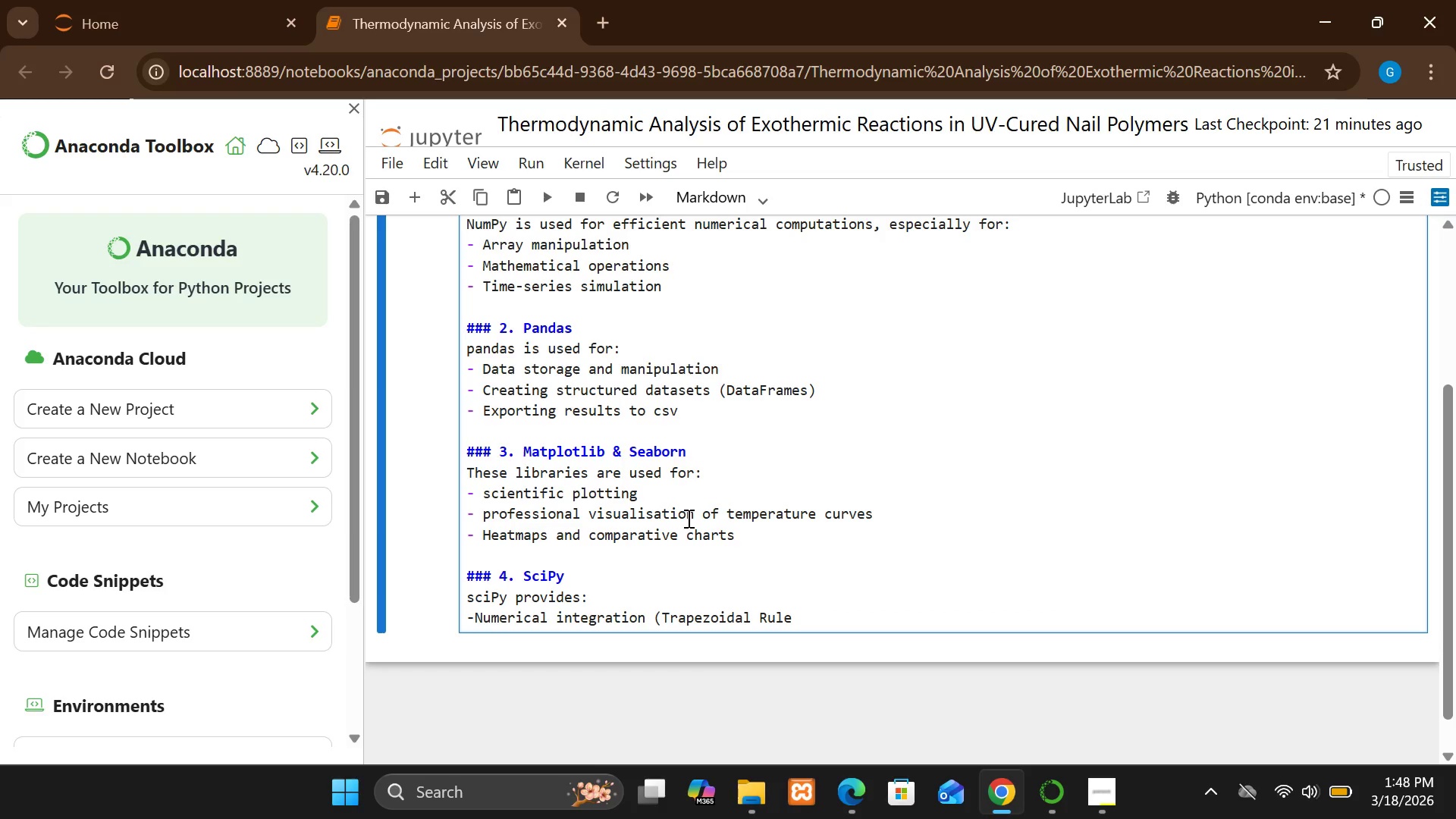 
hold_key(key=ShiftRight, duration=0.69)
 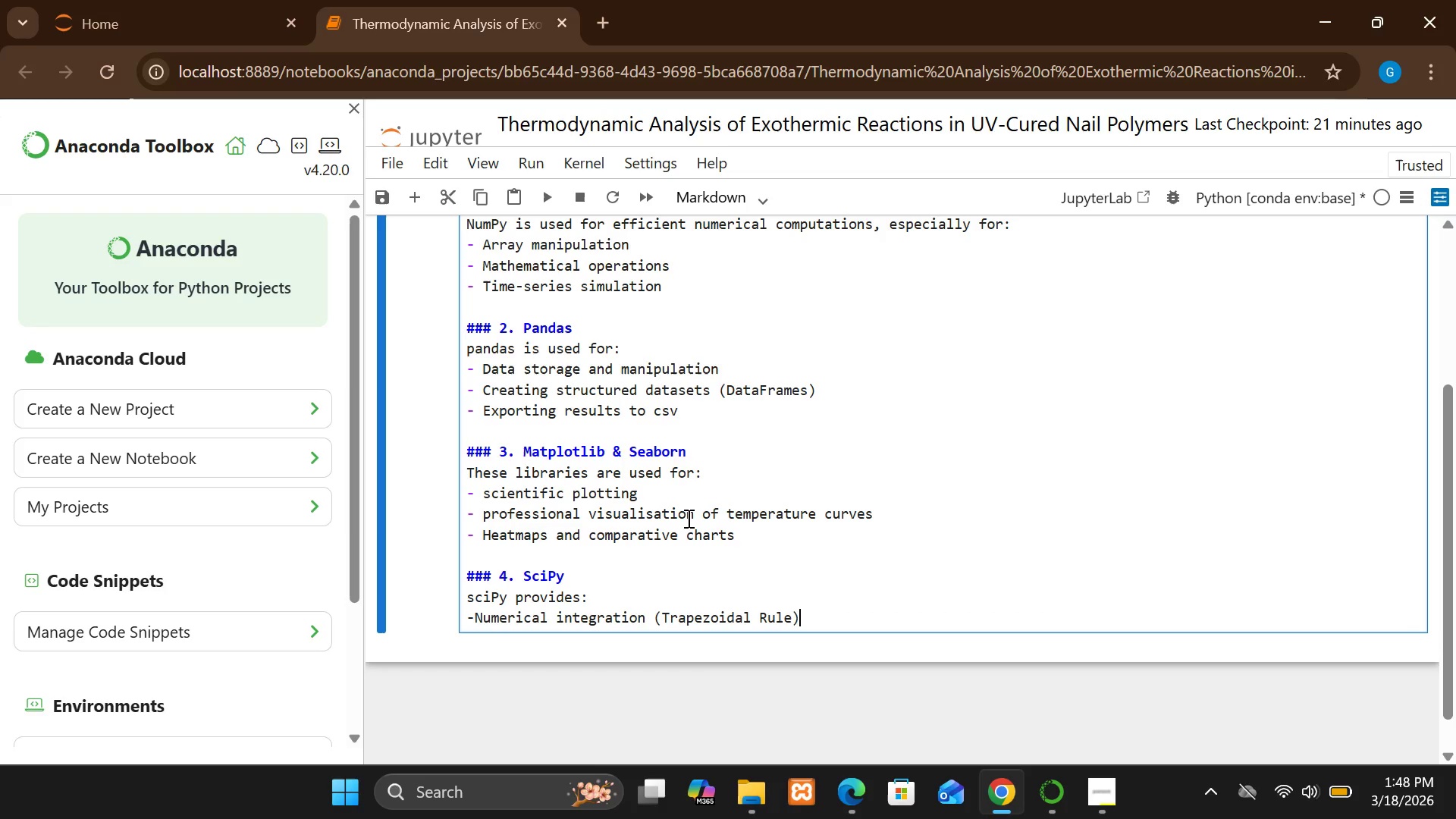 
key(Enter)
 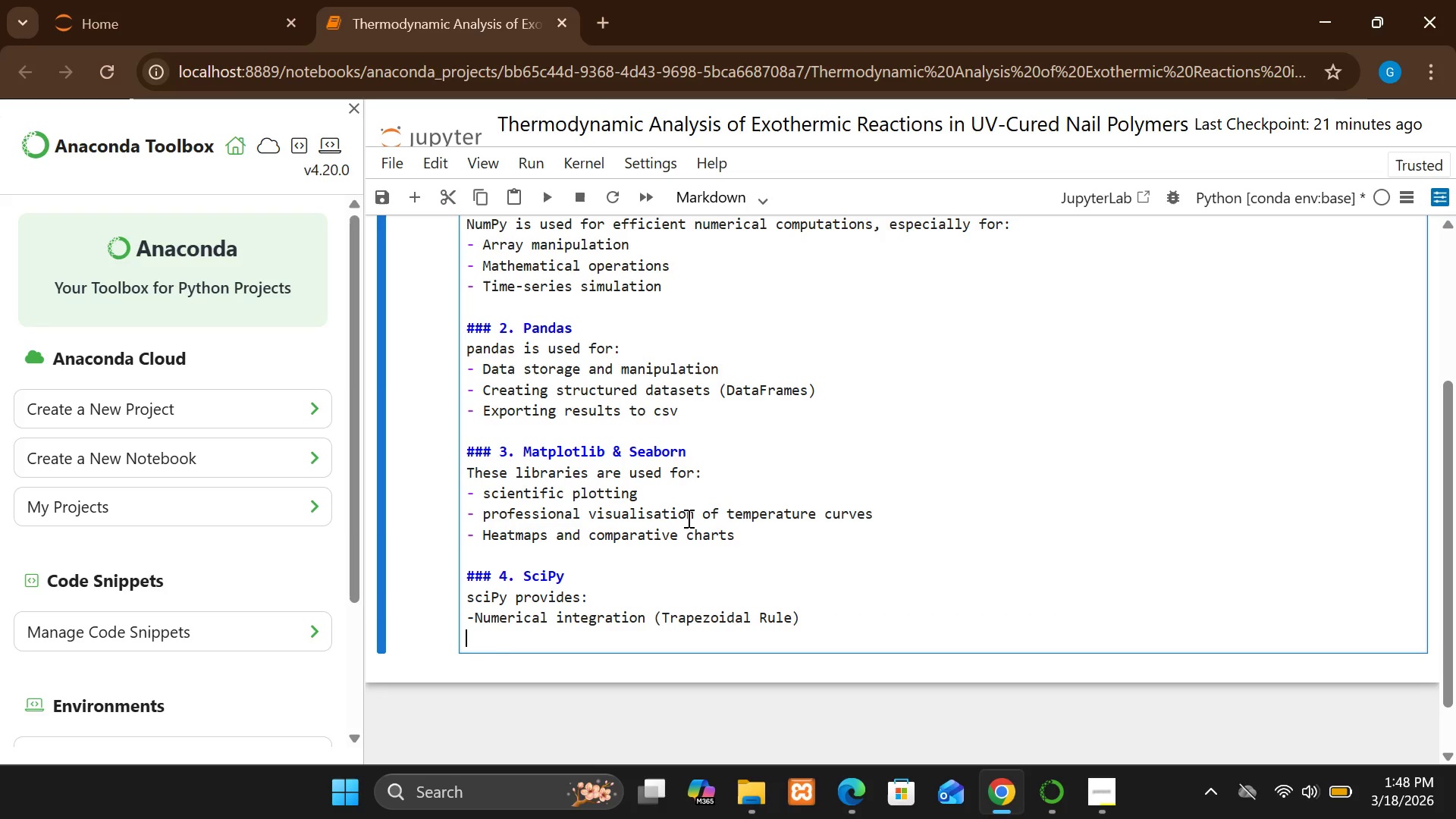 
type(Advanced mathematical tools)
 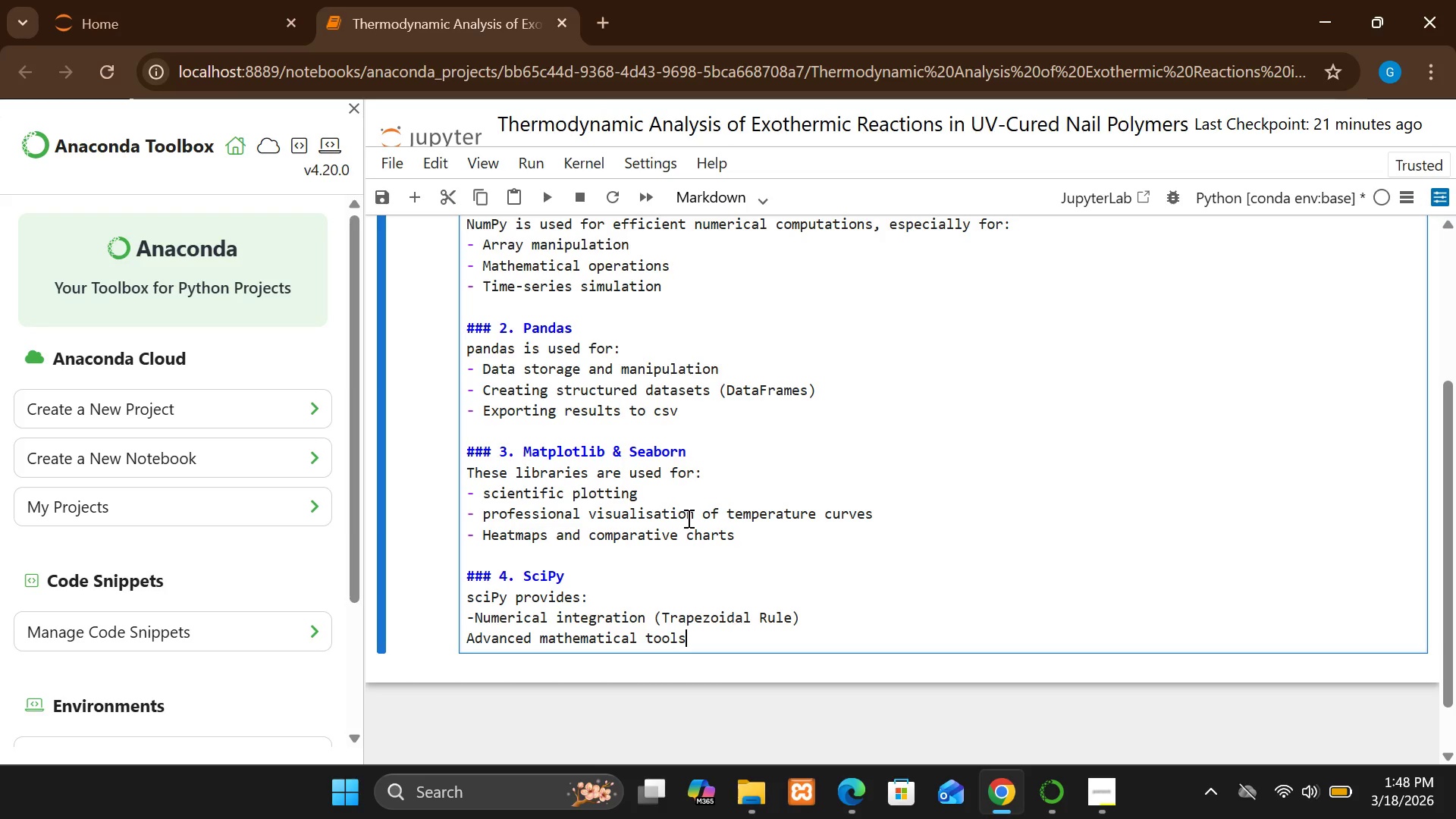 
key(Enter)
 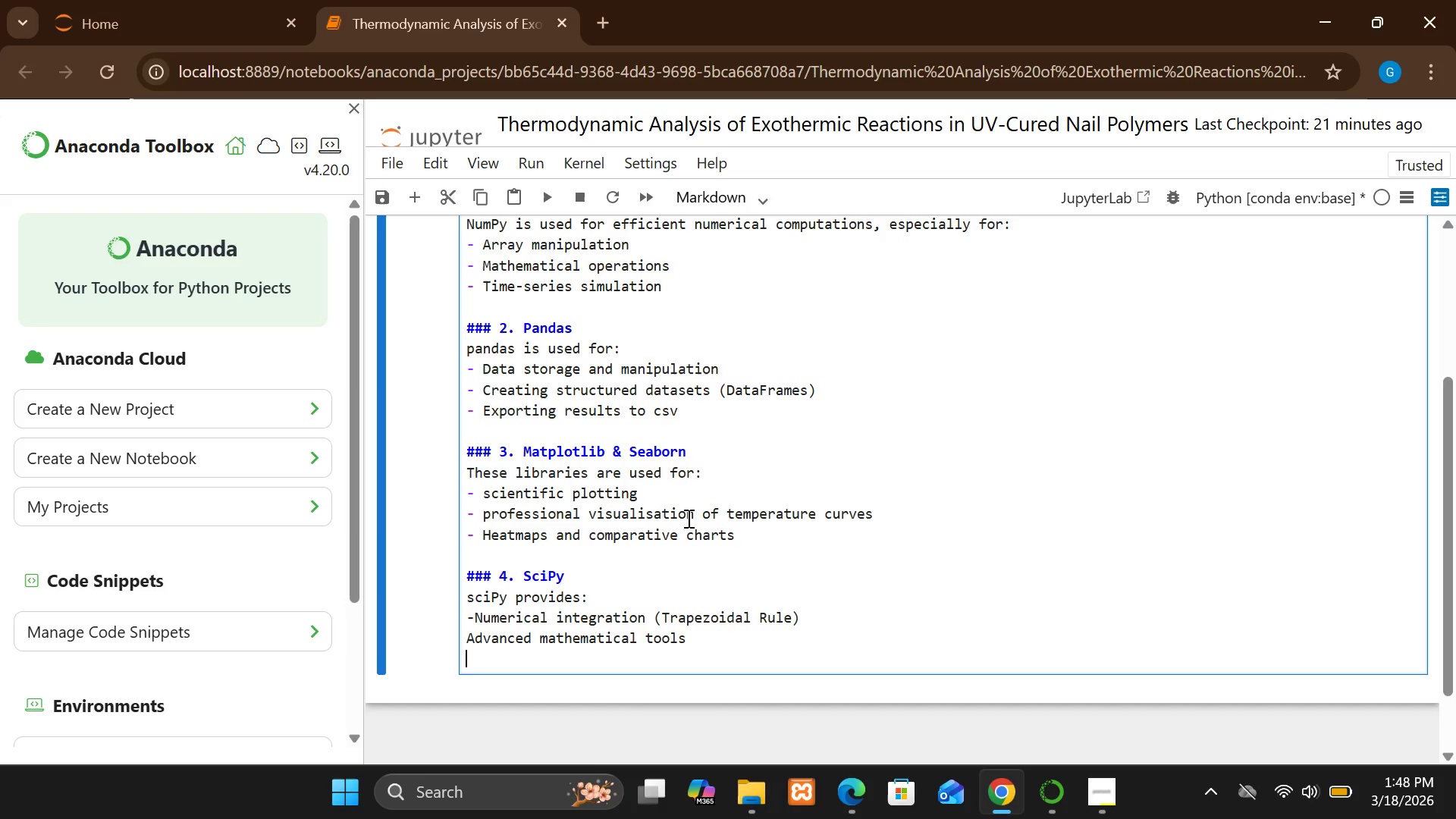 
key(Enter)
 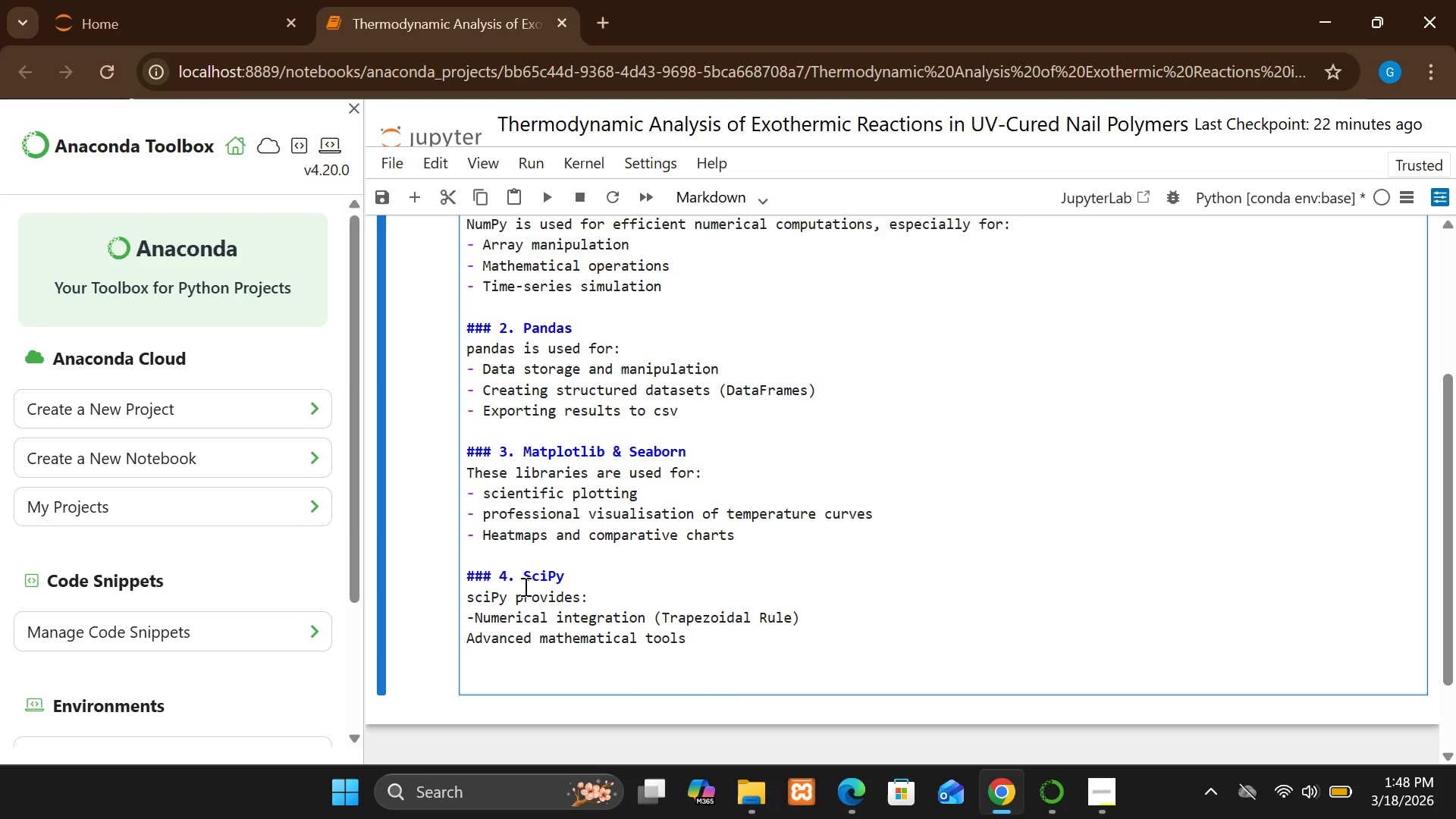 
left_click_drag(start_coordinate=[519, 573], to_coordinate=[434, 592])
 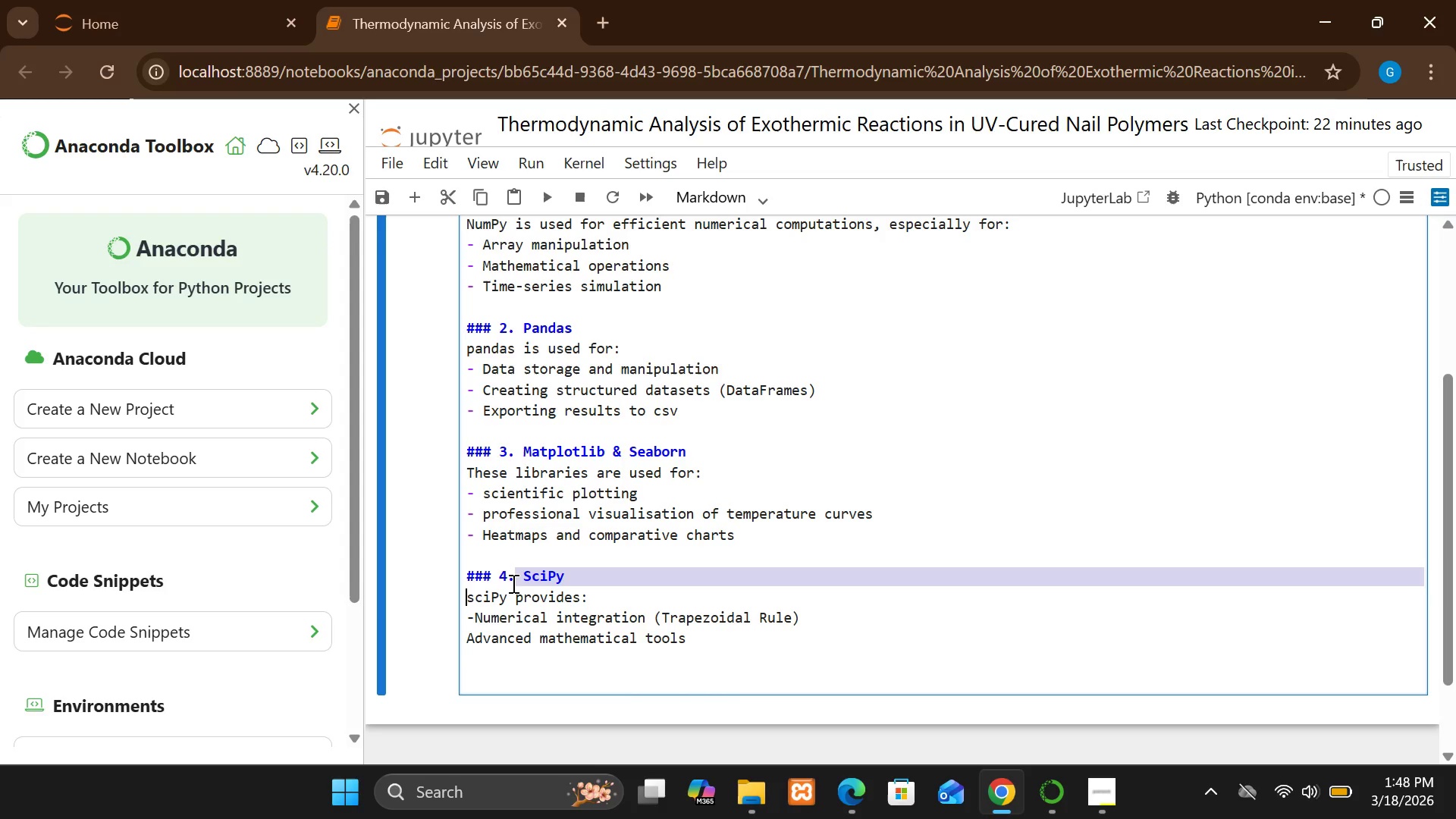 
left_click_drag(start_coordinate=[512, 583], to_coordinate=[465, 573])
 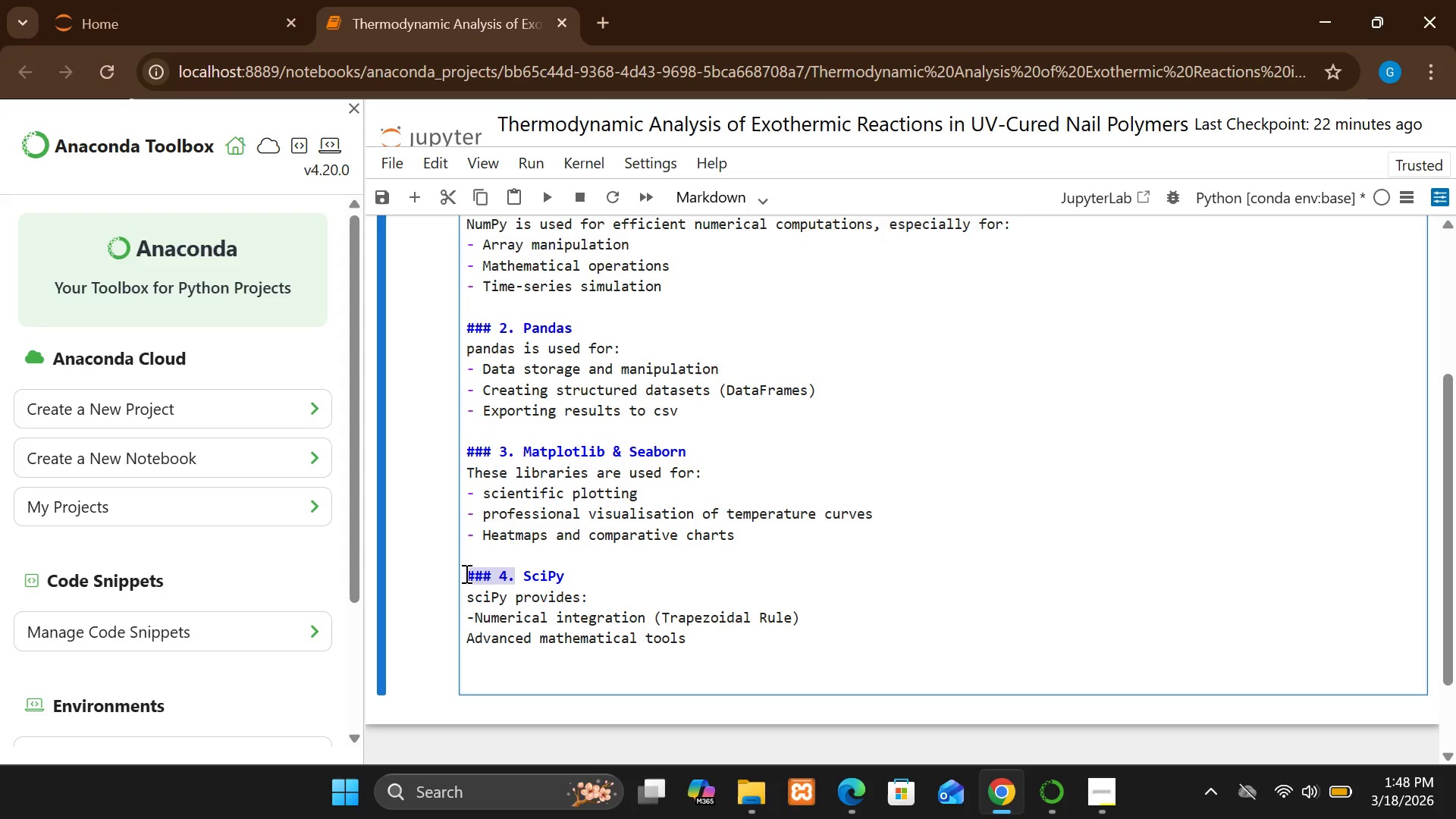 
key(Control+C)
 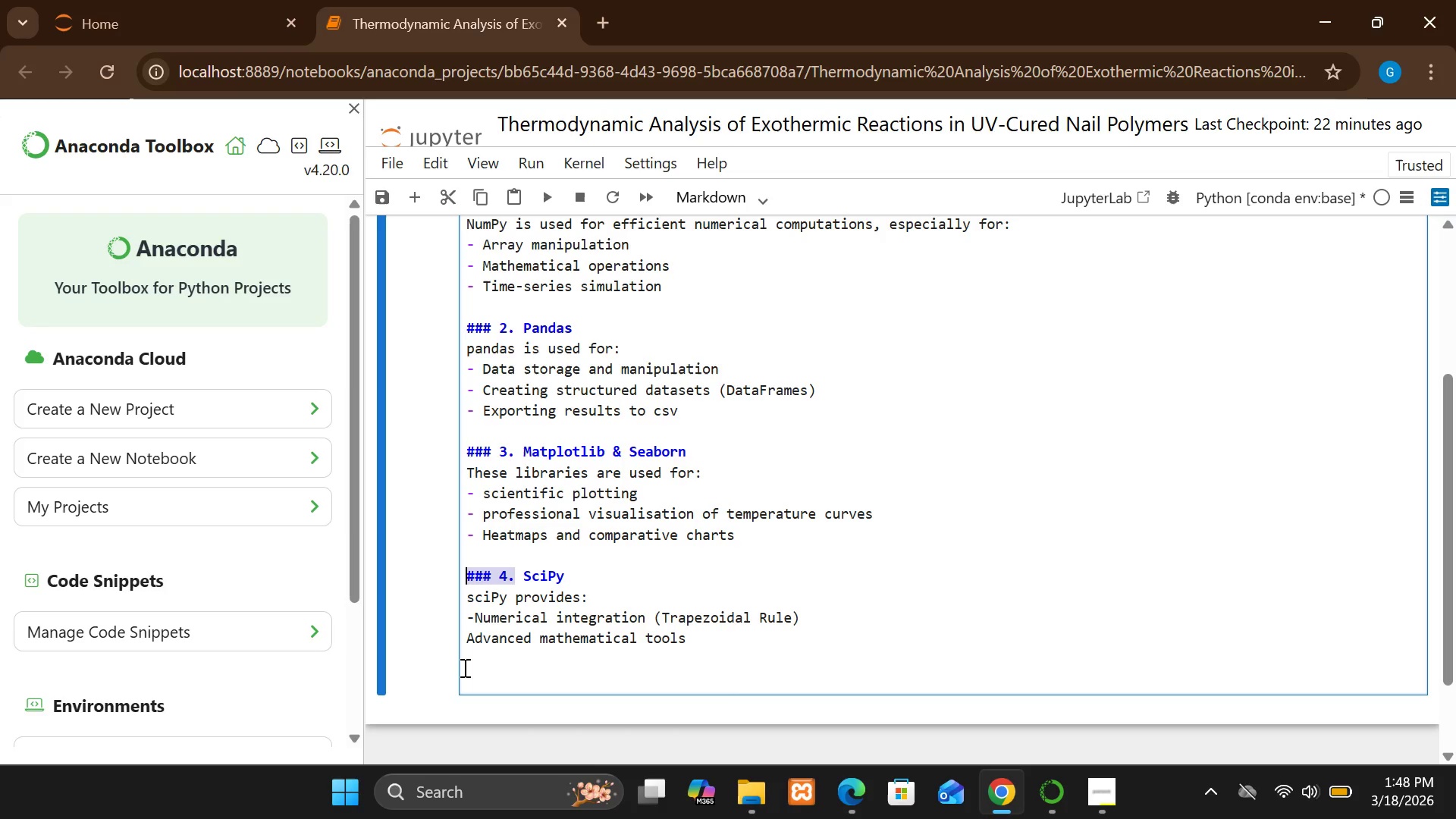 
left_click([469, 667])
 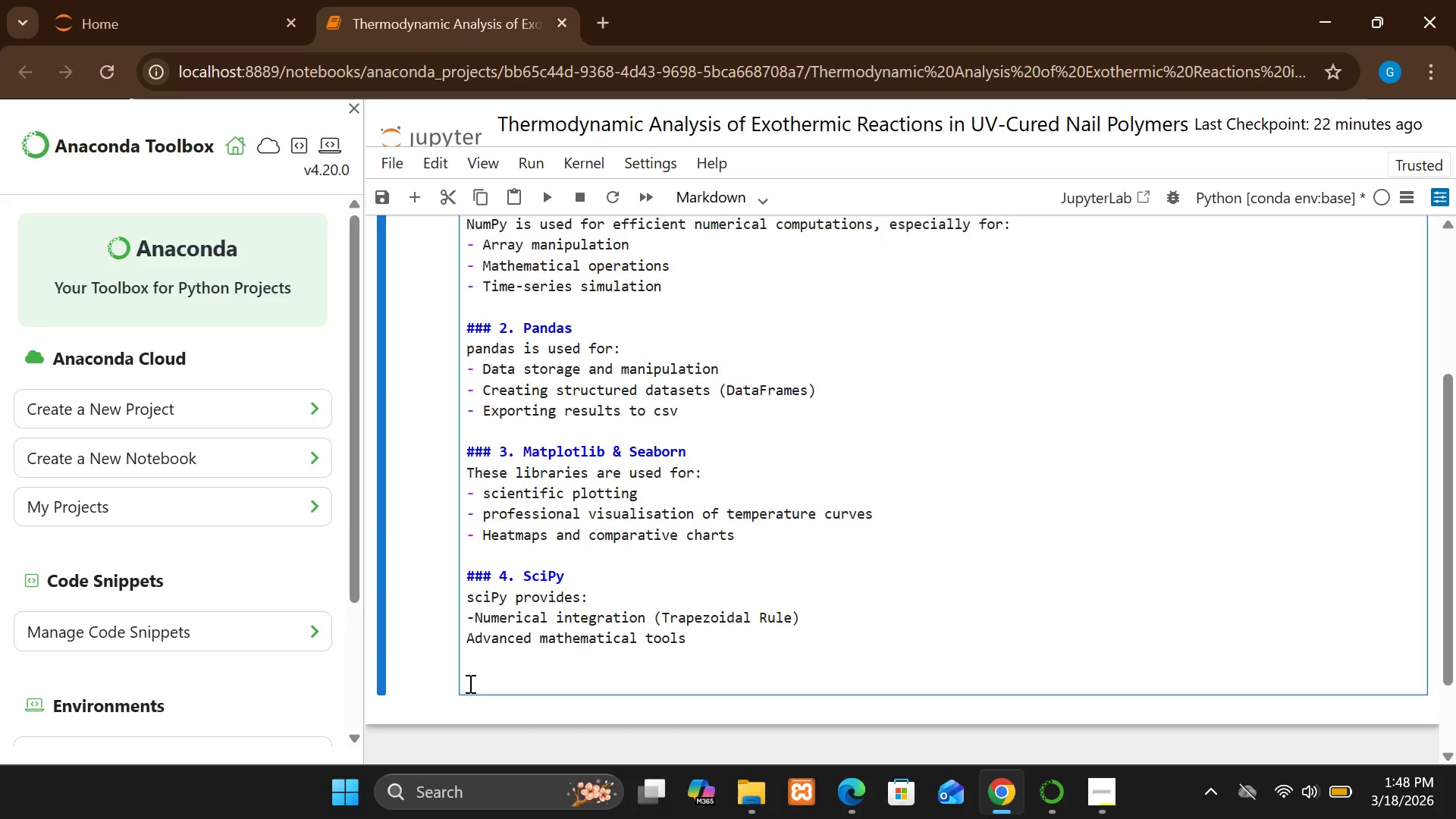 
left_click([469, 683])
 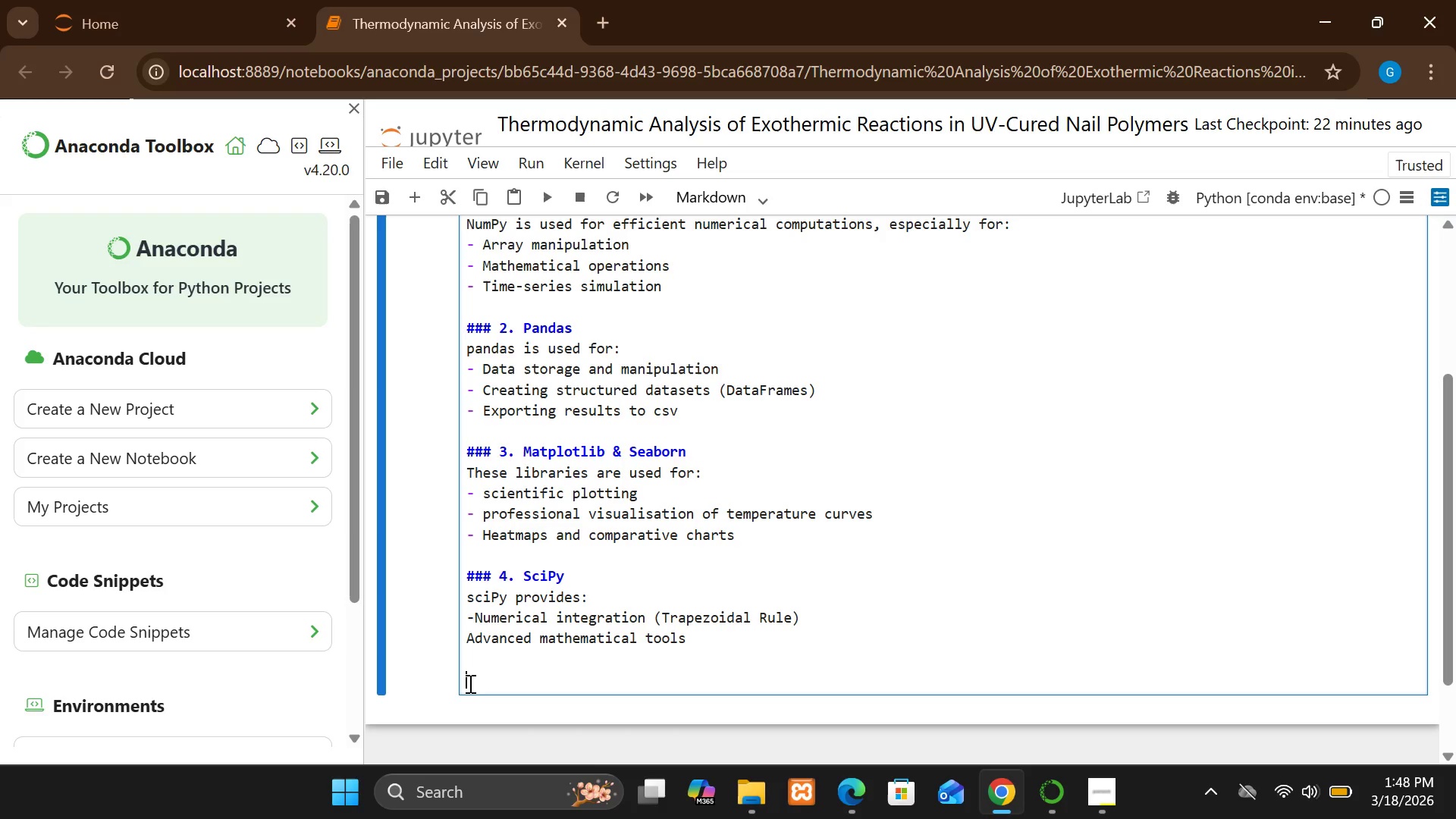 
key(Control+V)
 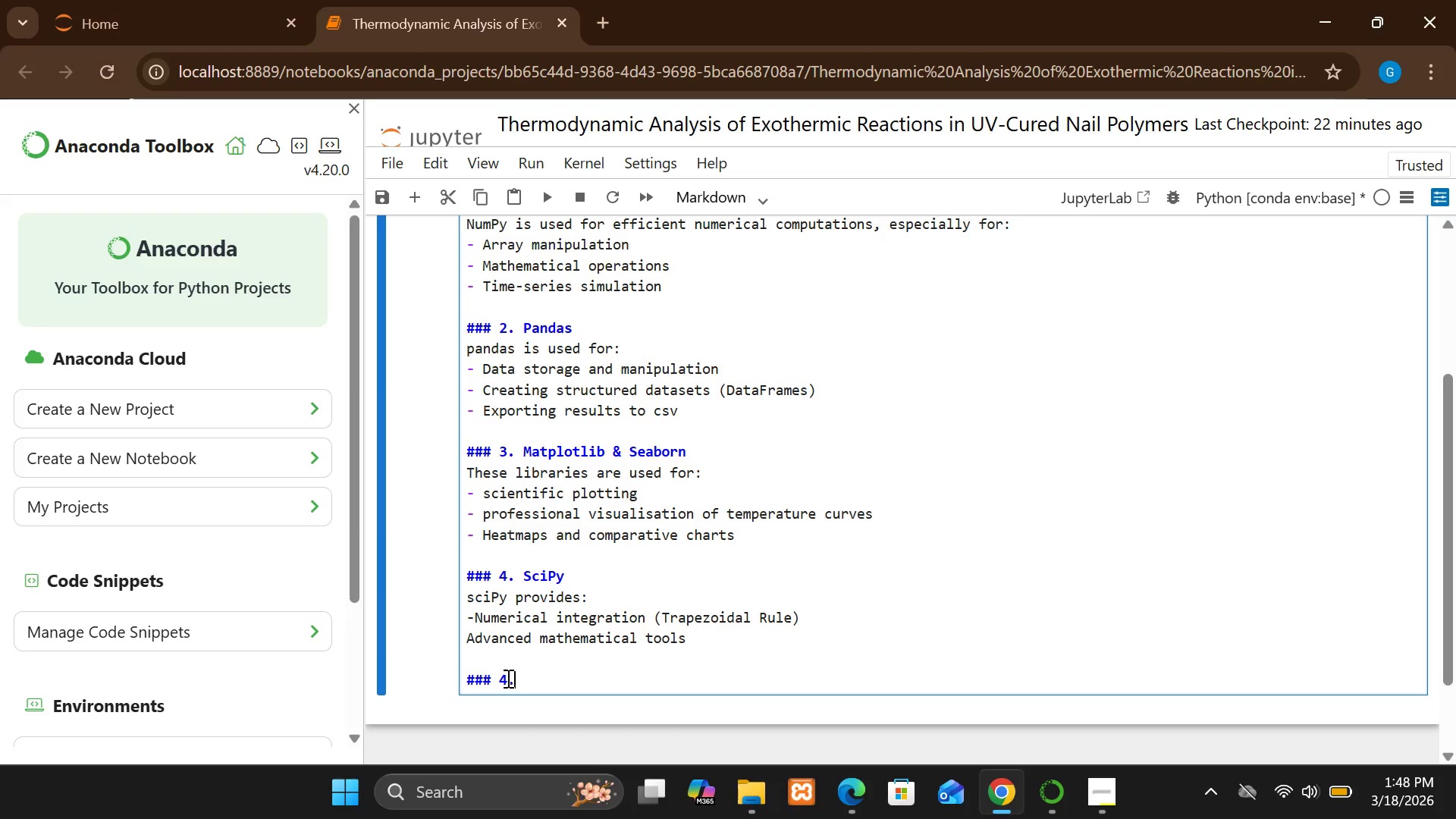 
left_click([504, 679])
 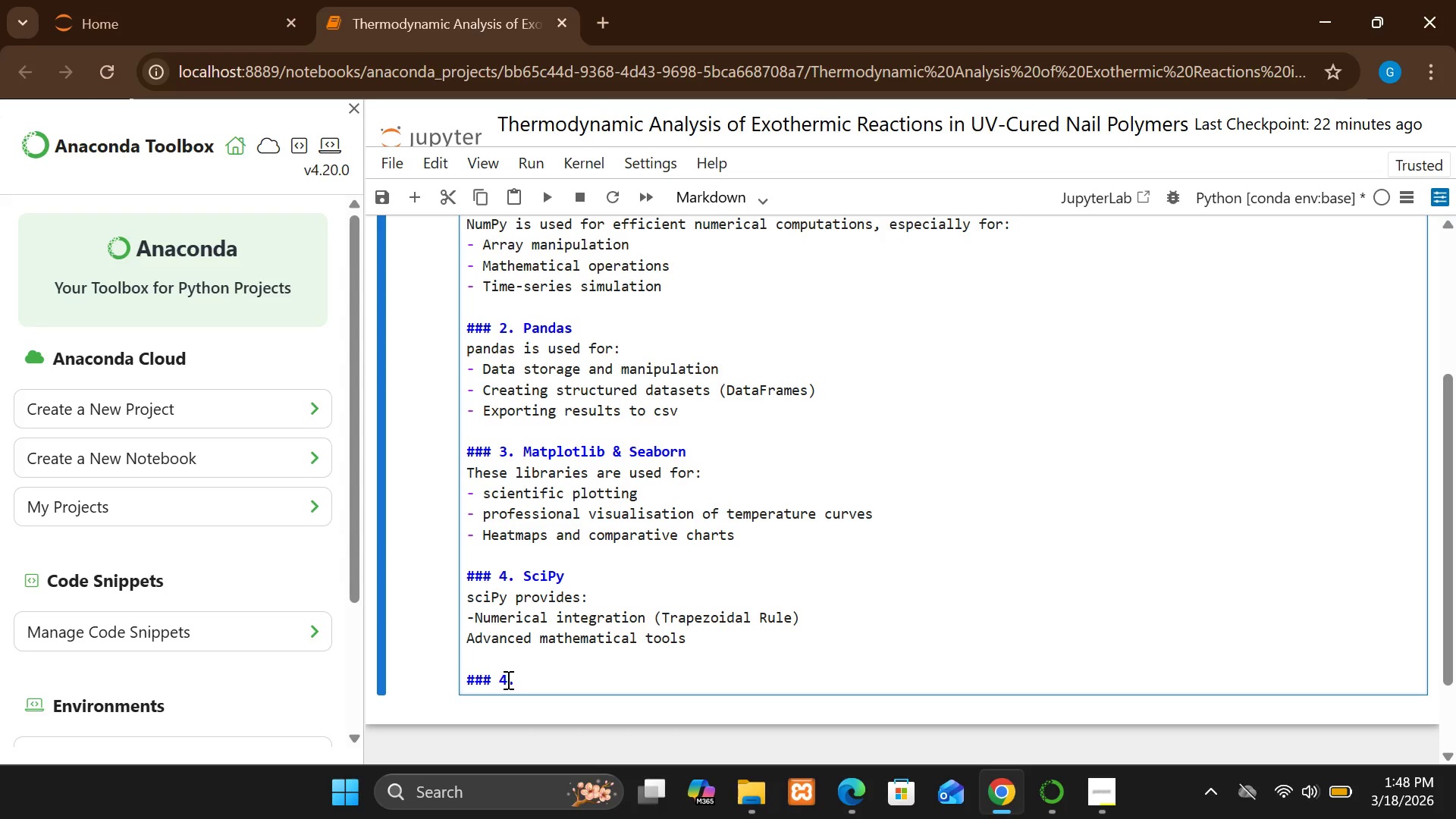 
left_click([507, 679])
 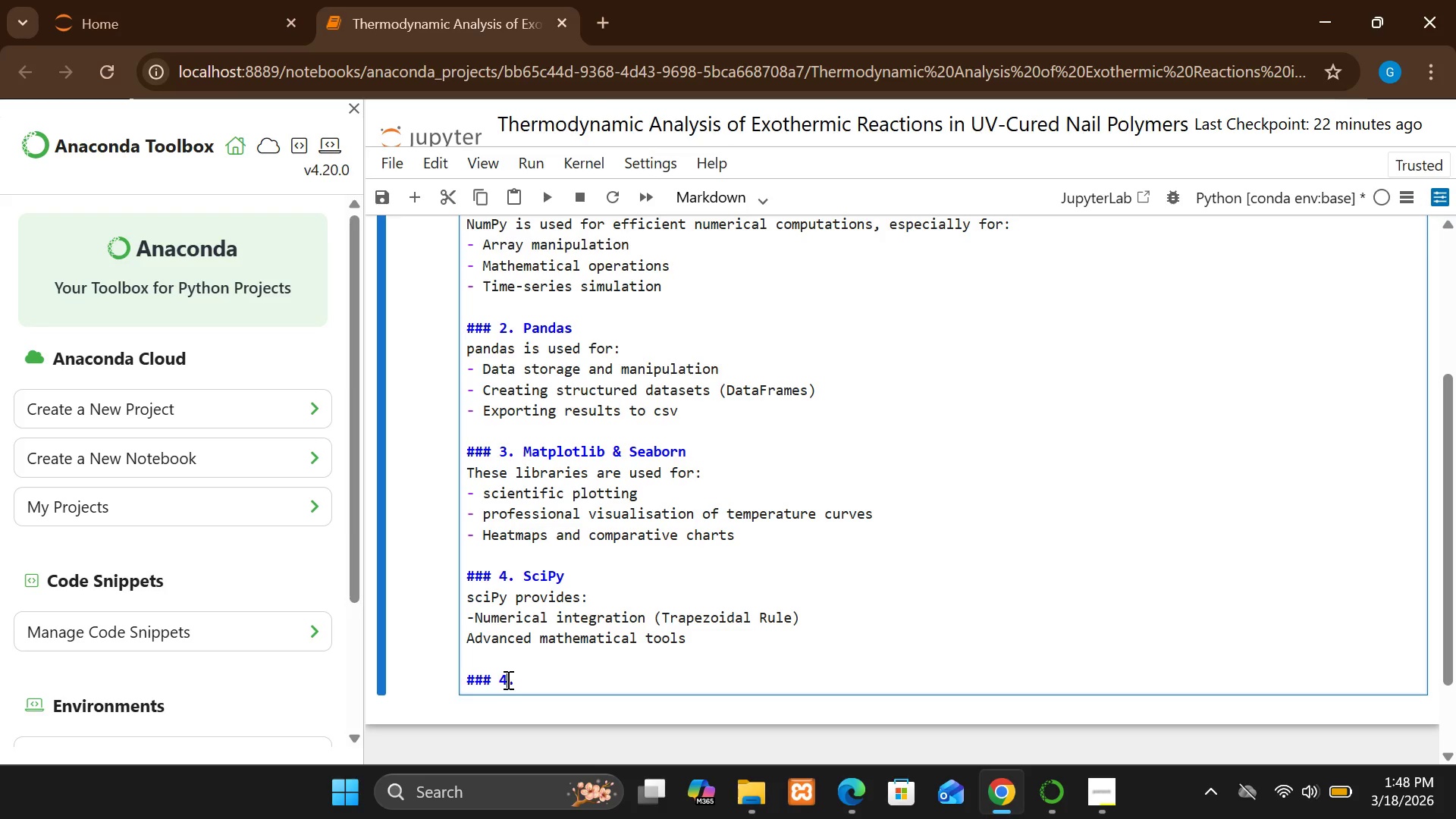 
key(Backspace)
 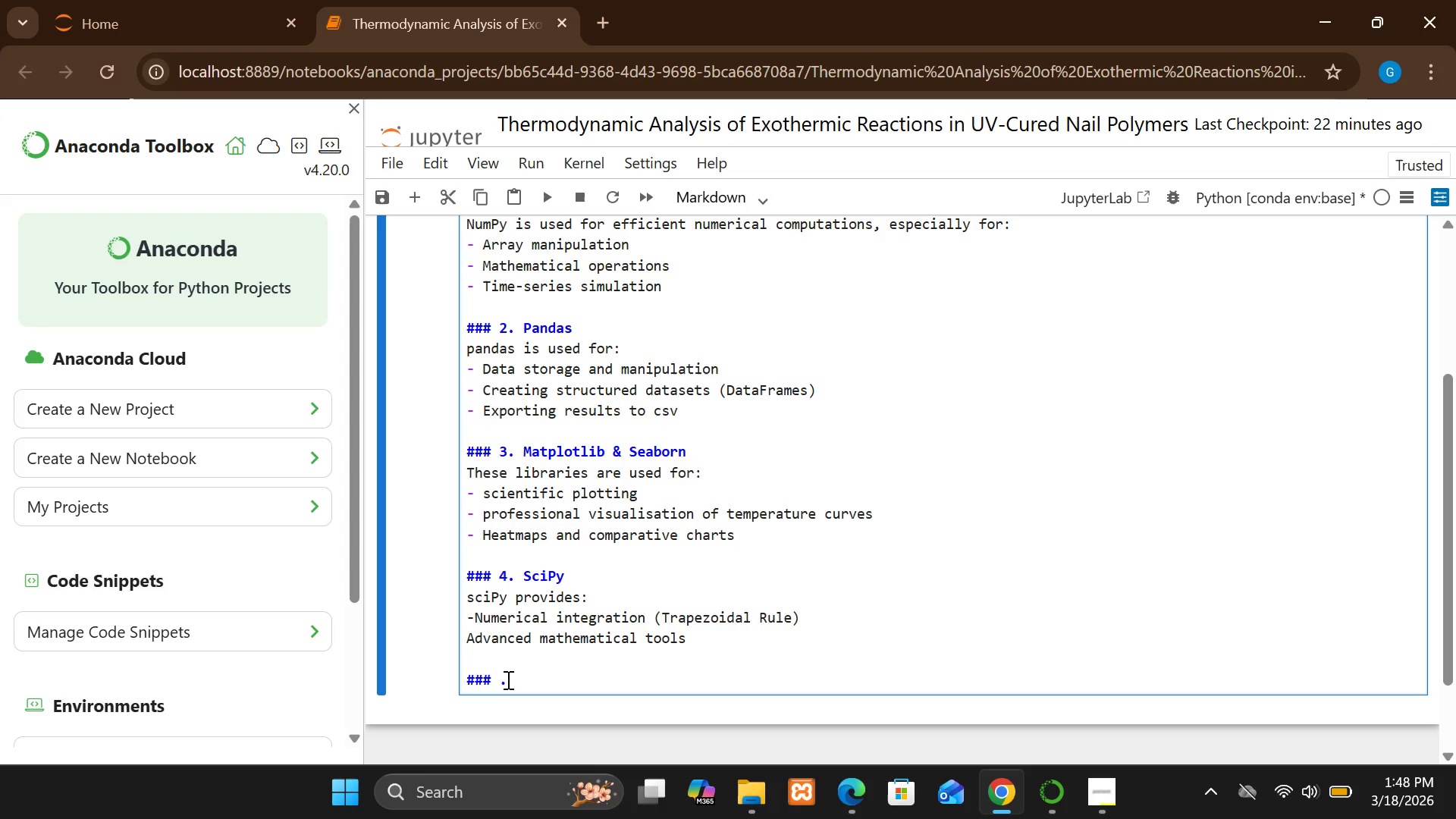 
key(5)
 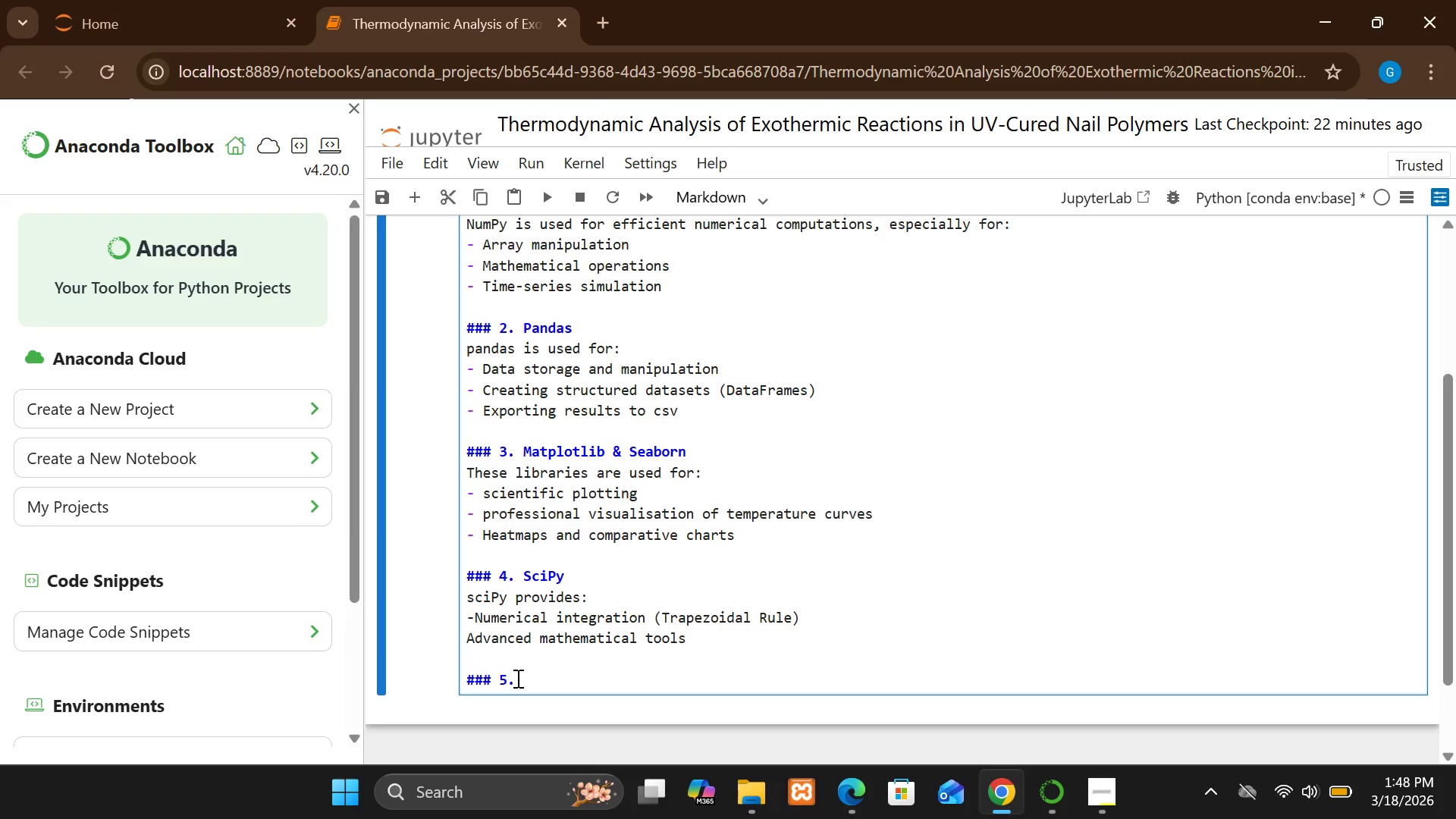 
left_click([516, 678])
 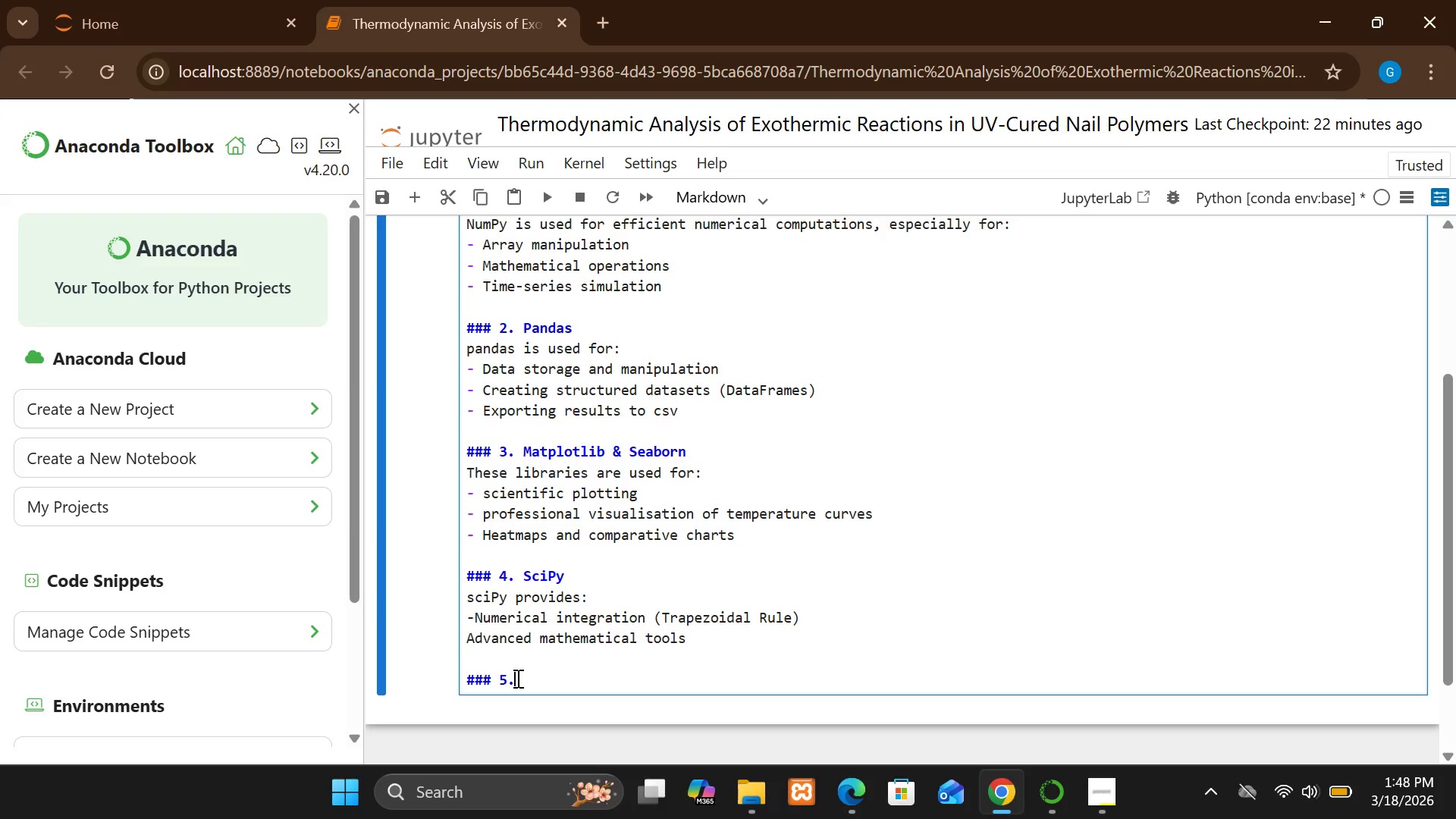 
type( ipywidgets)
 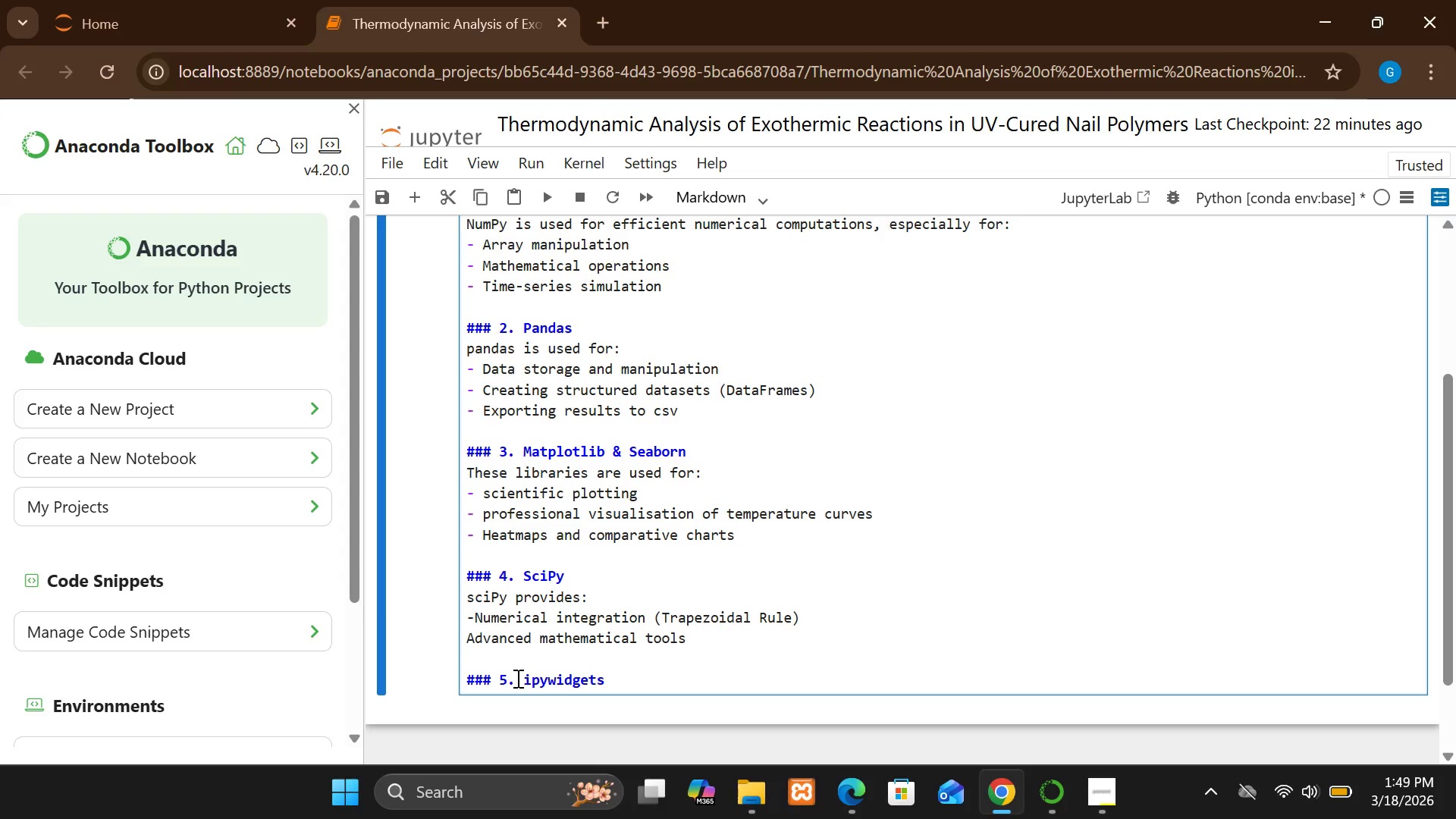 
key(Enter)
 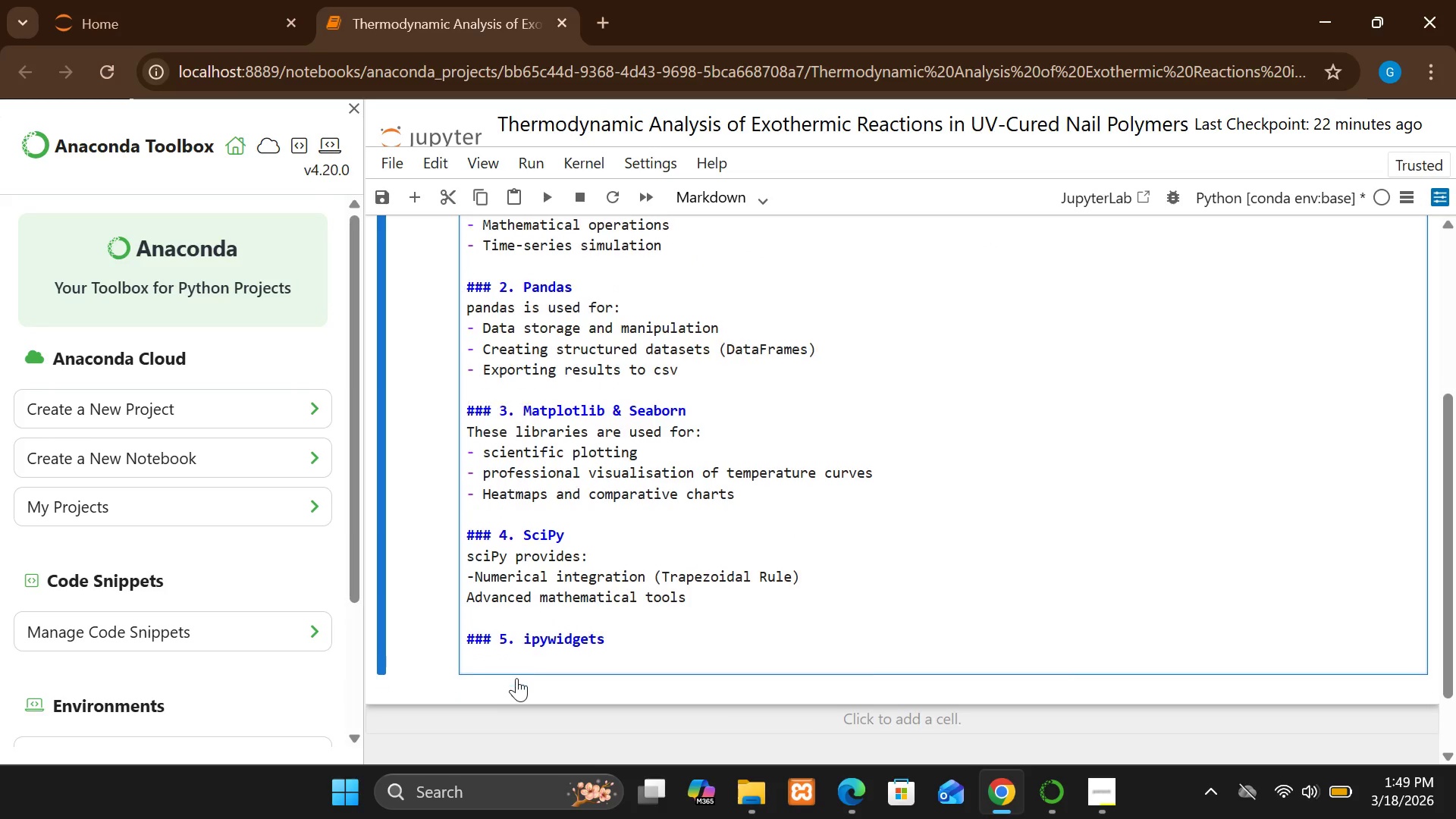 
wait(20.31)
 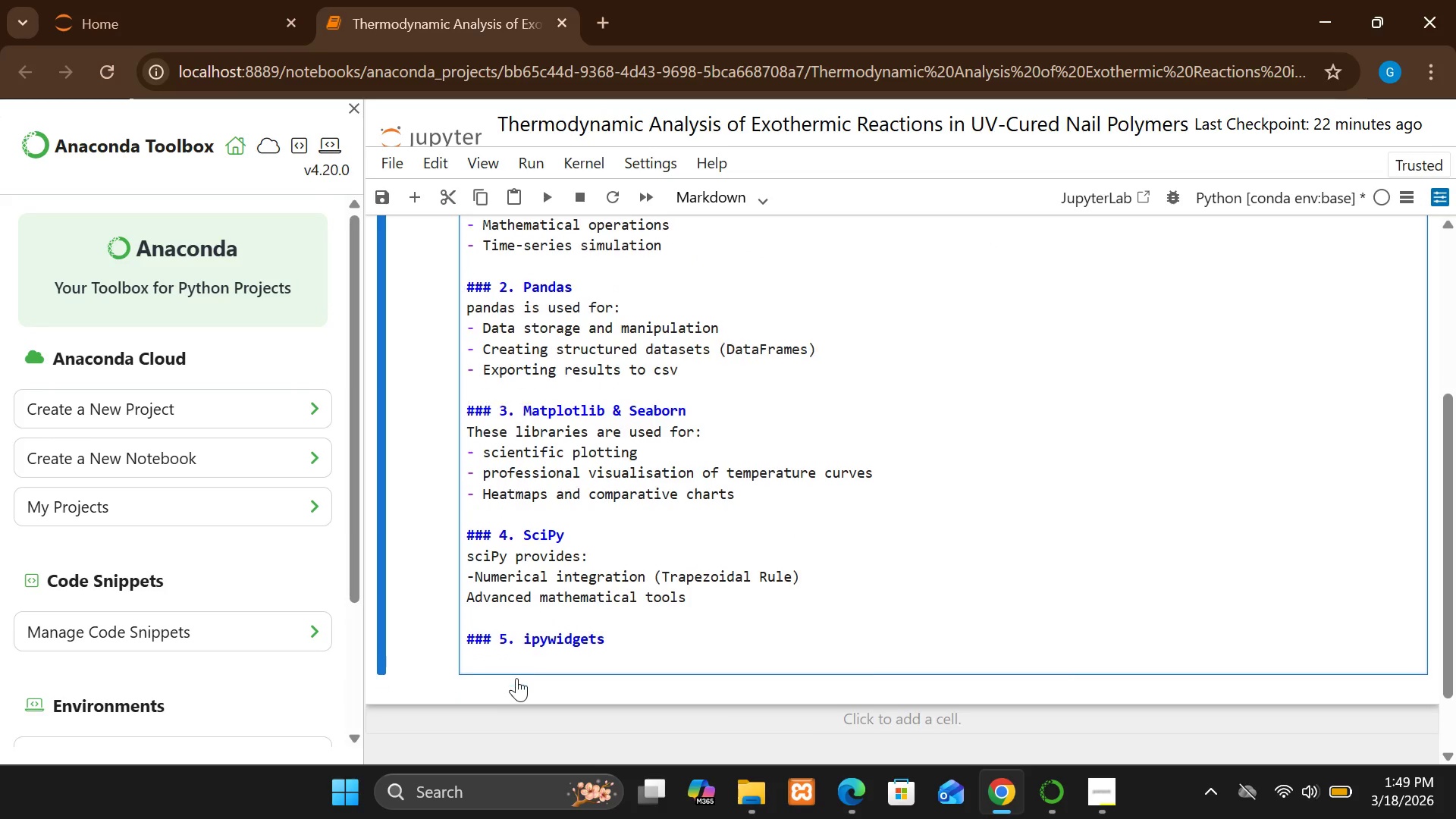 
type(used to create :)
 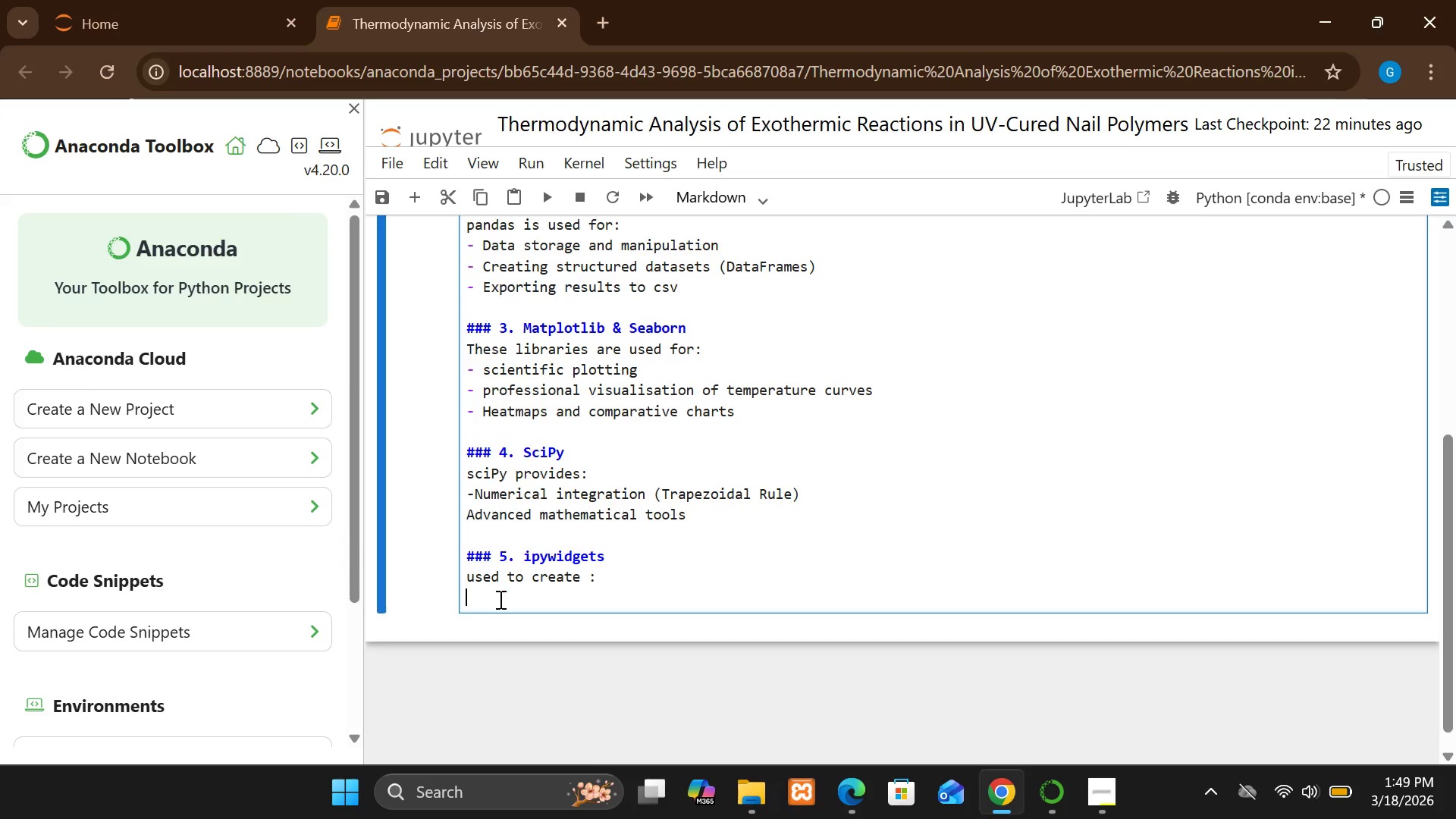 
 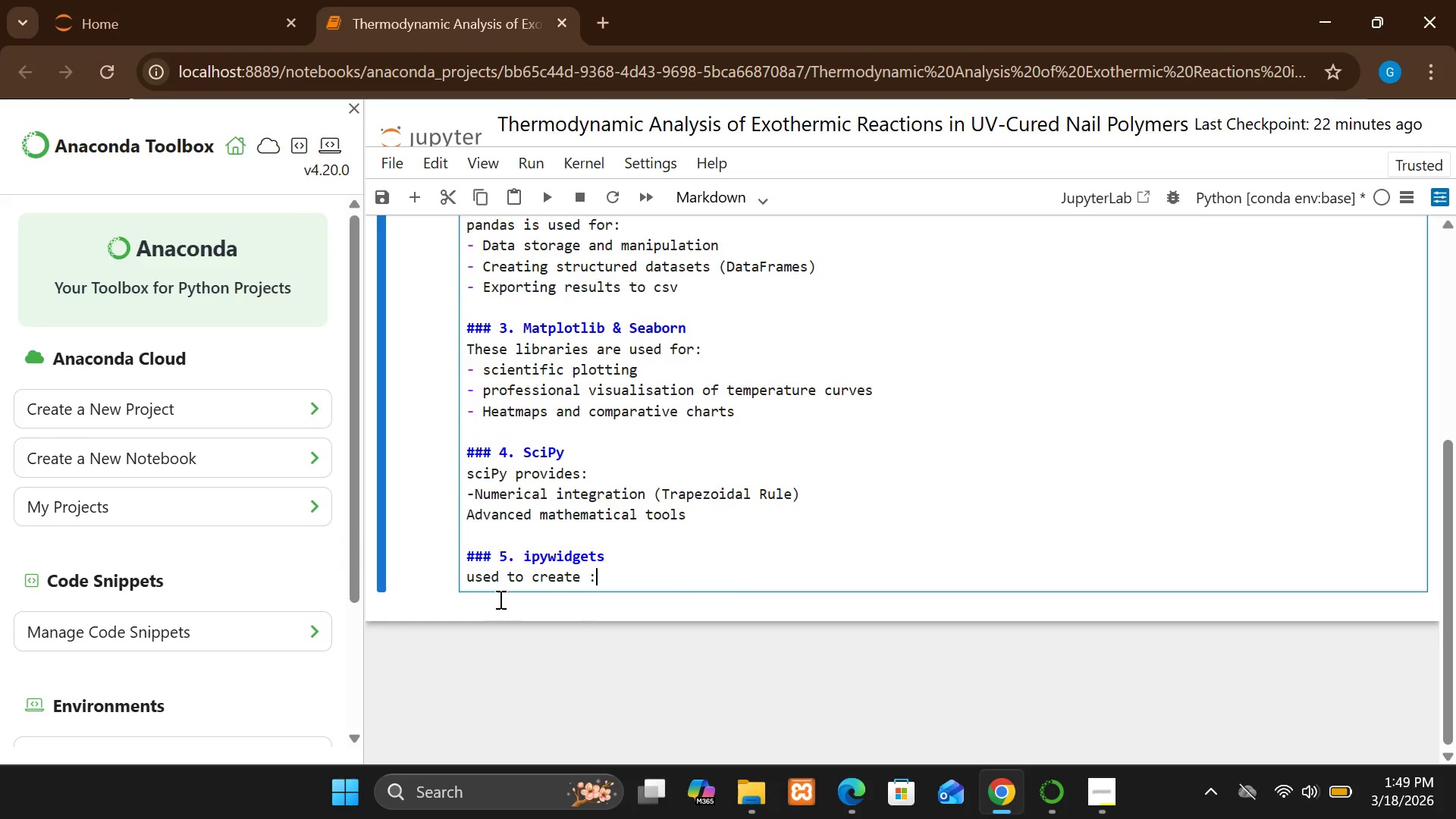 
key(Enter)
 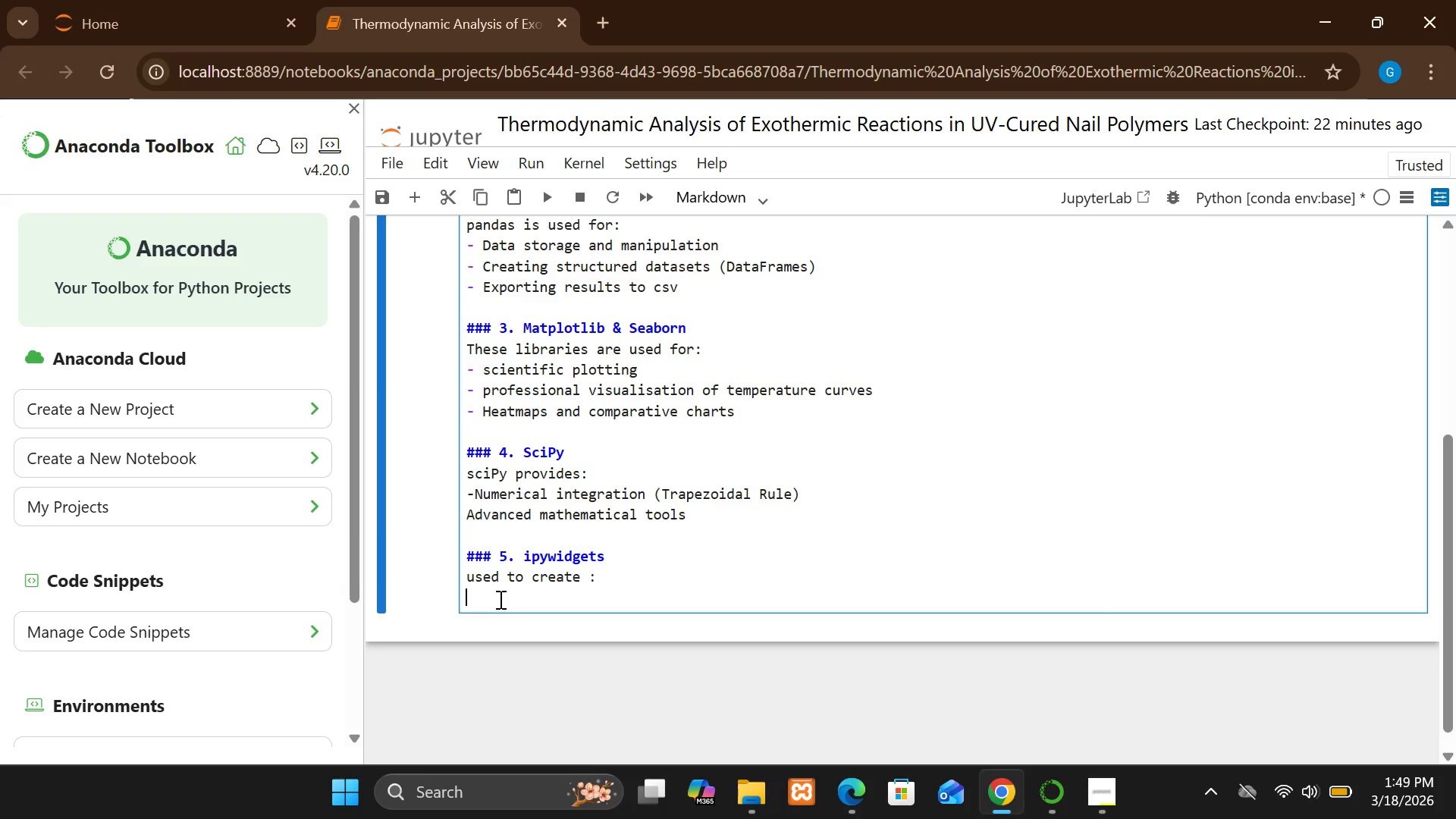 
type(- interactive)
 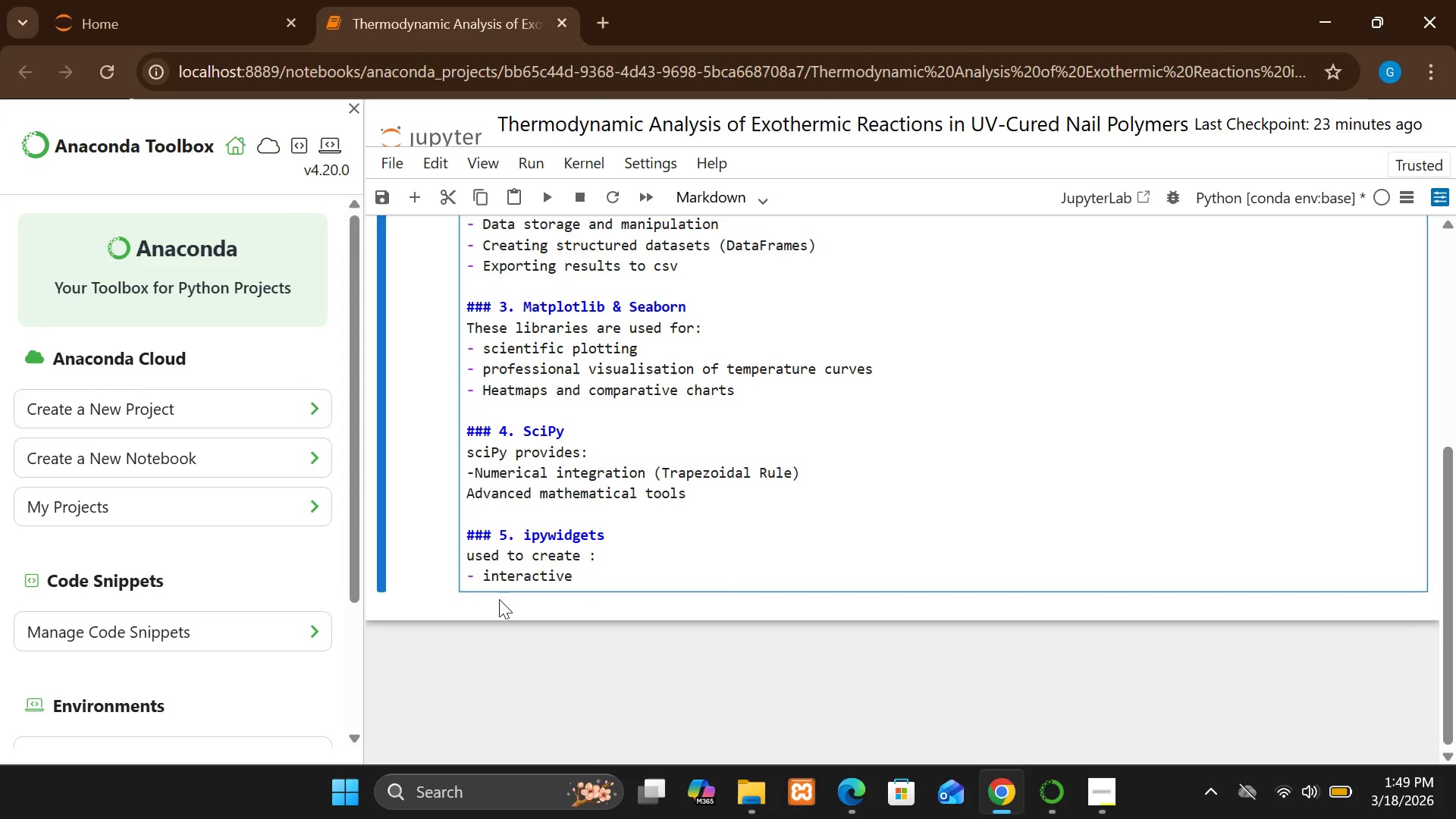 
wait(5.73)
 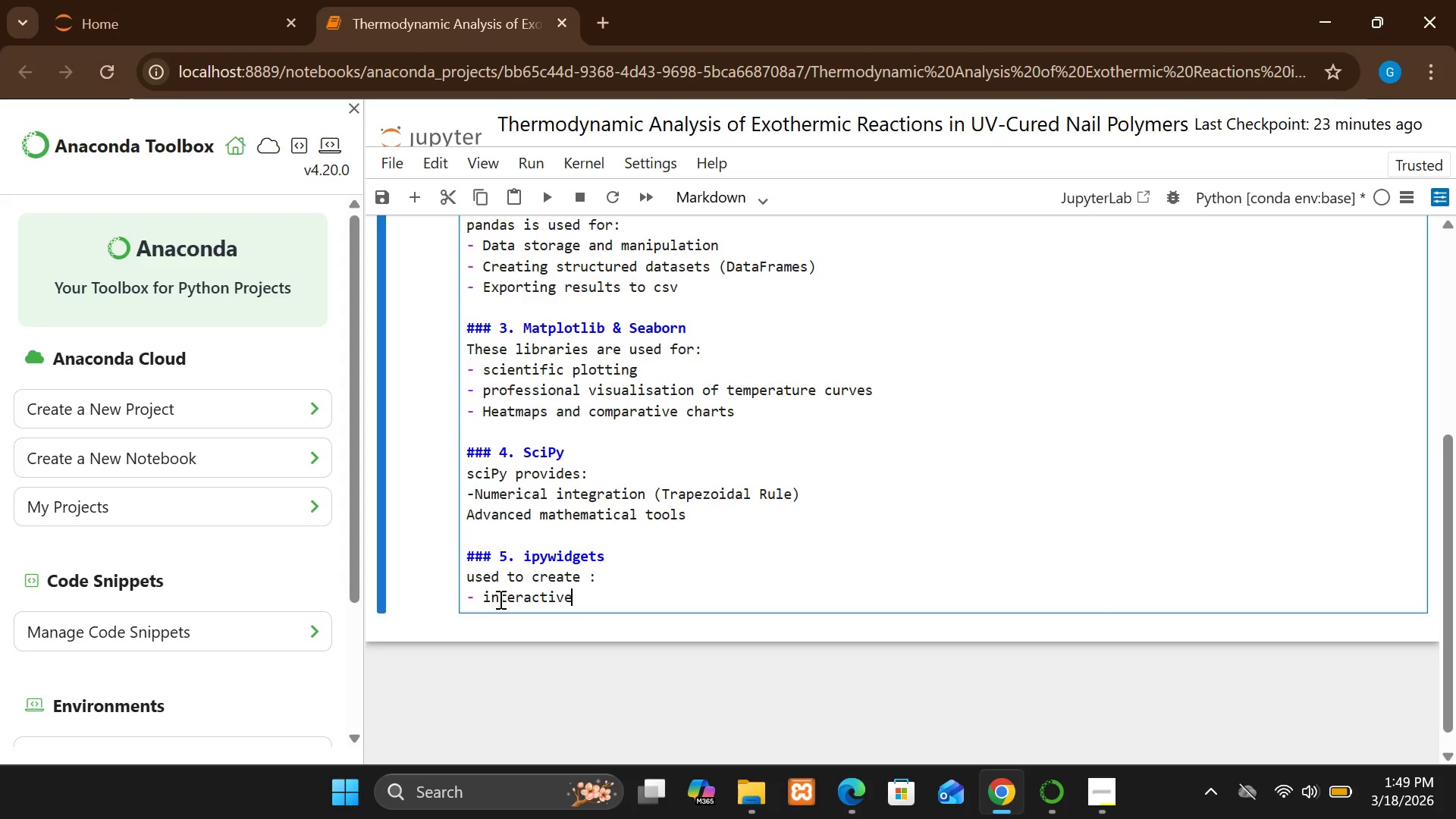 
type( simulatio)
 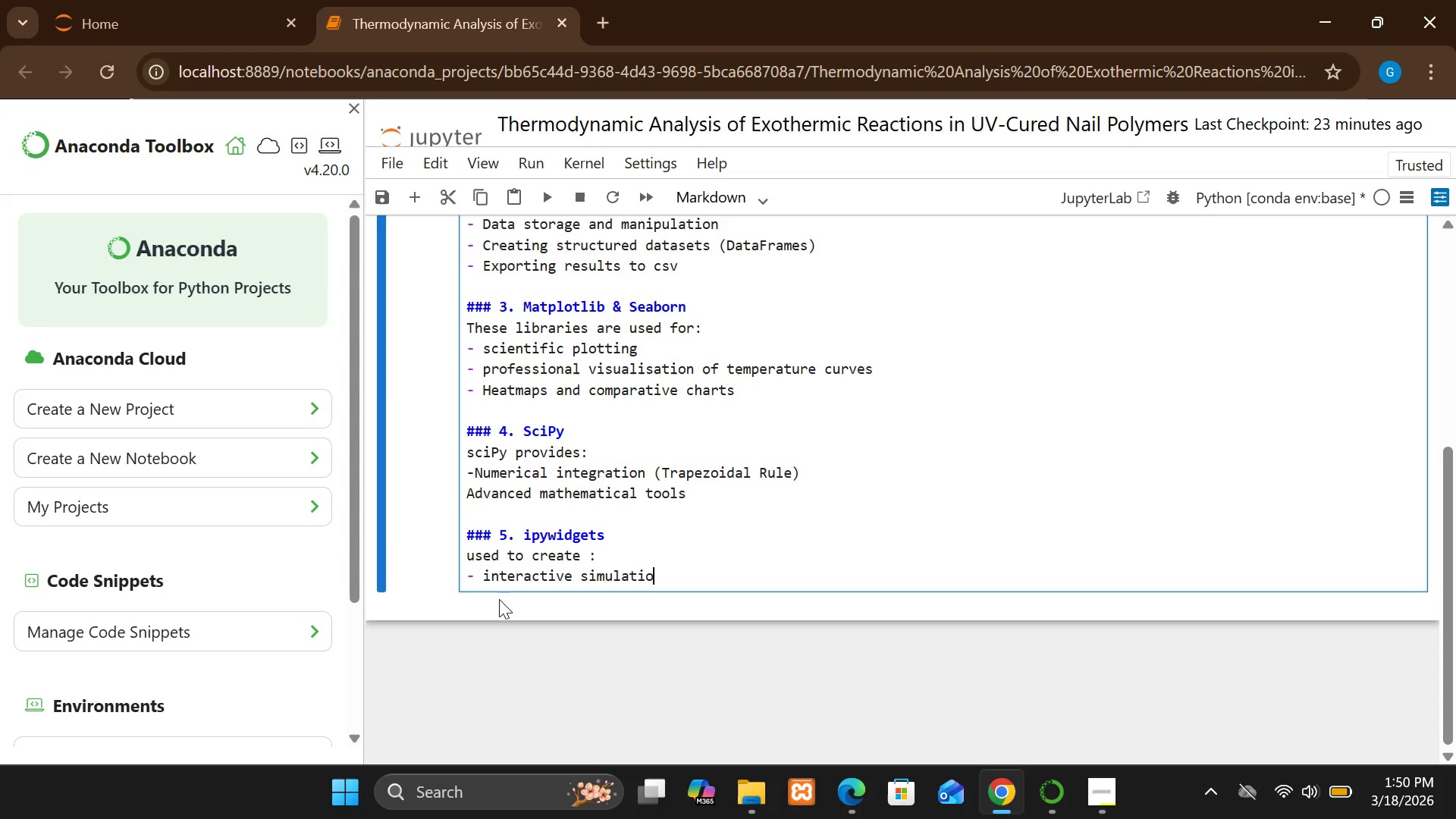 
wait(7.97)
 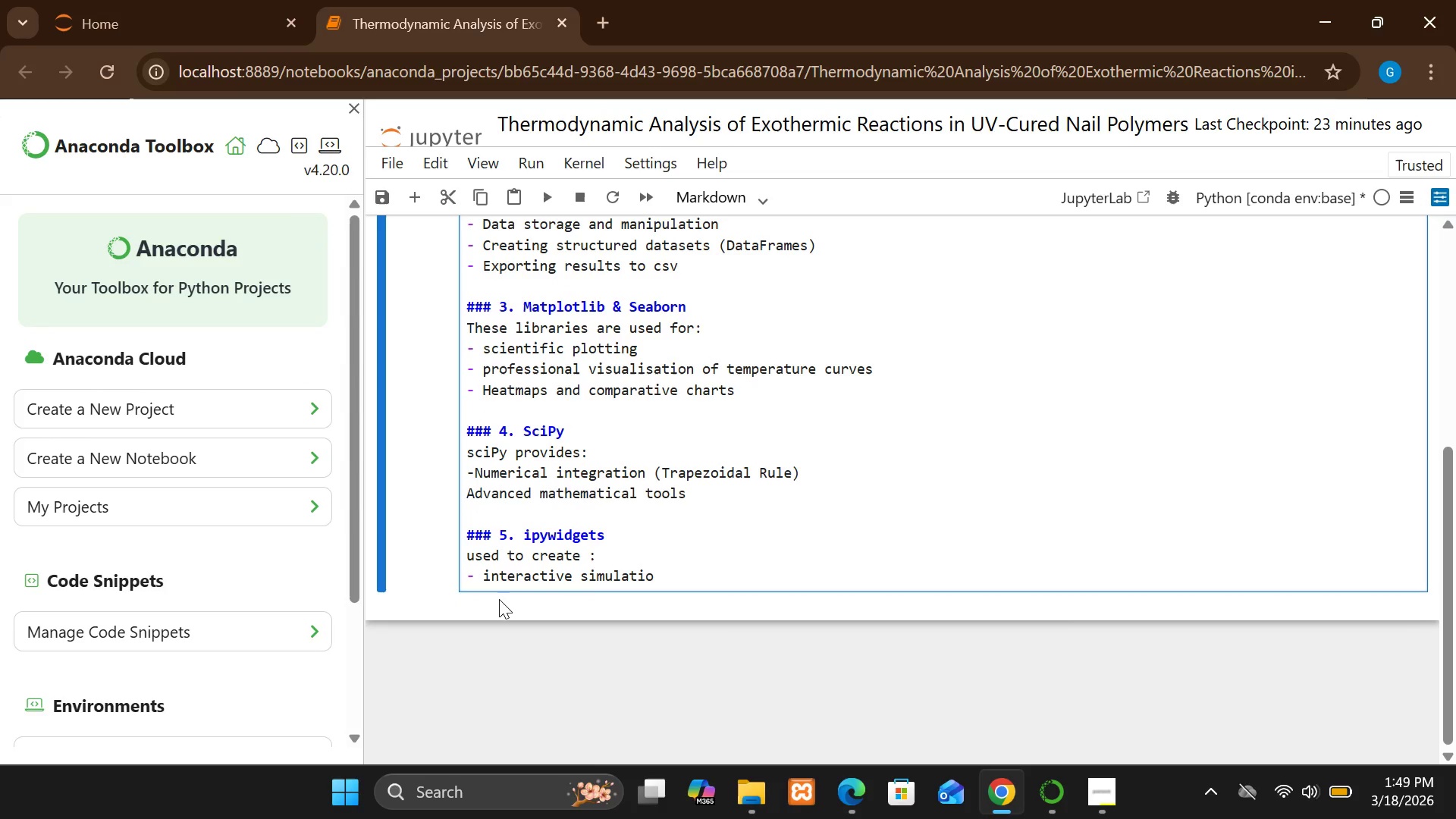 
type(n controls)
 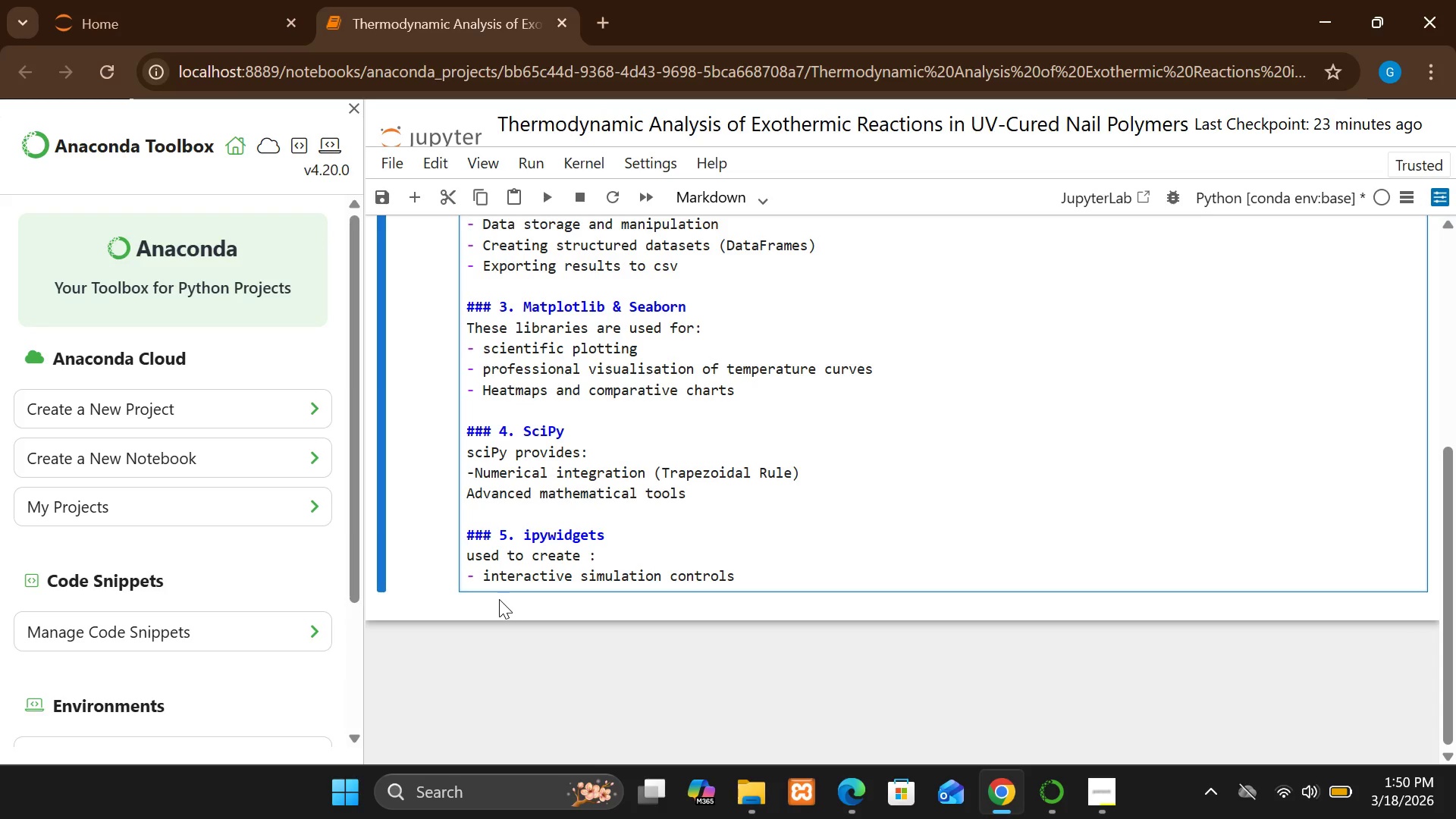 
key(Enter)
 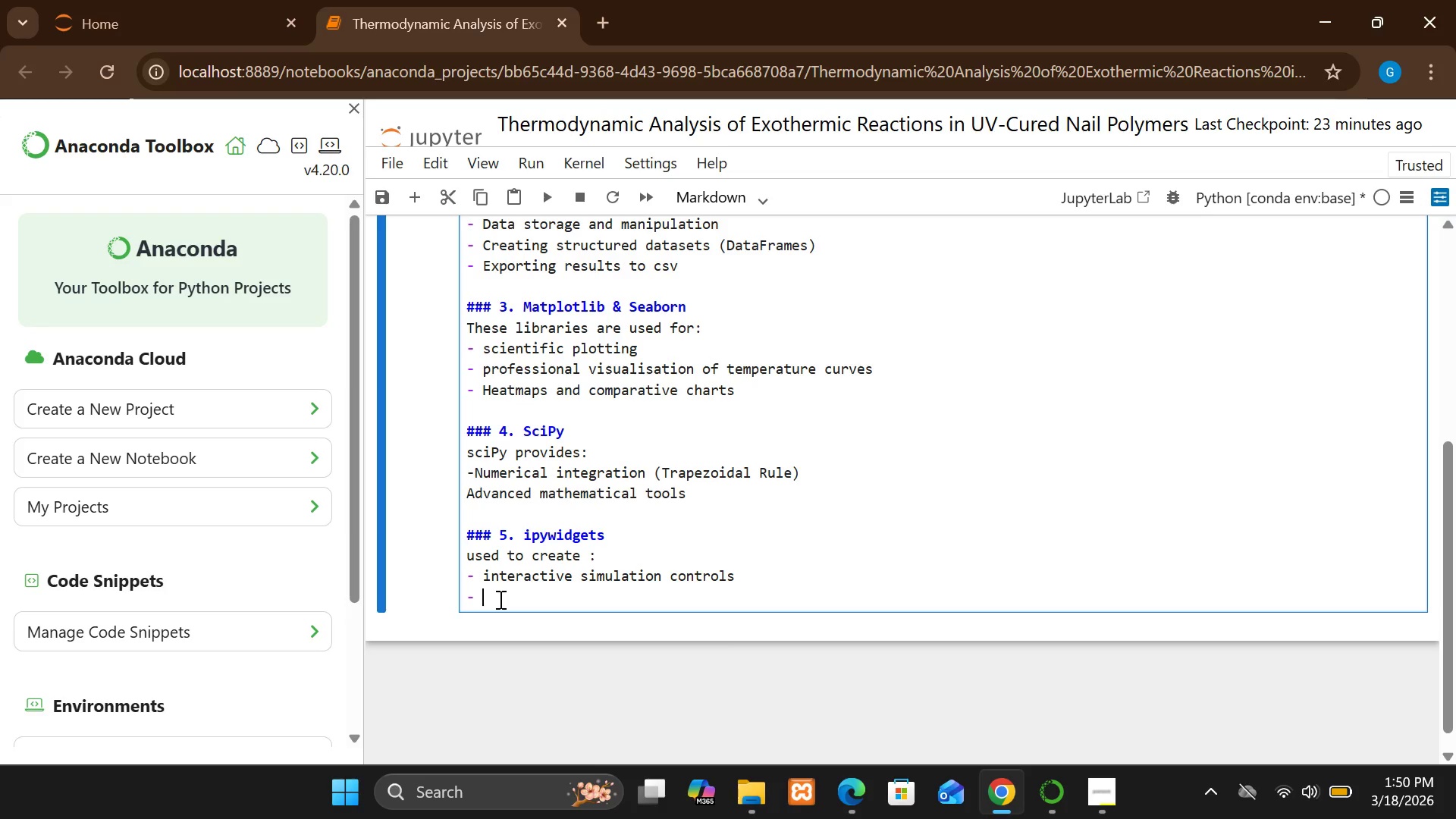 
type(r)
key(Backspace)
type(Rw)
key(Backspace)
type(eal  world)
 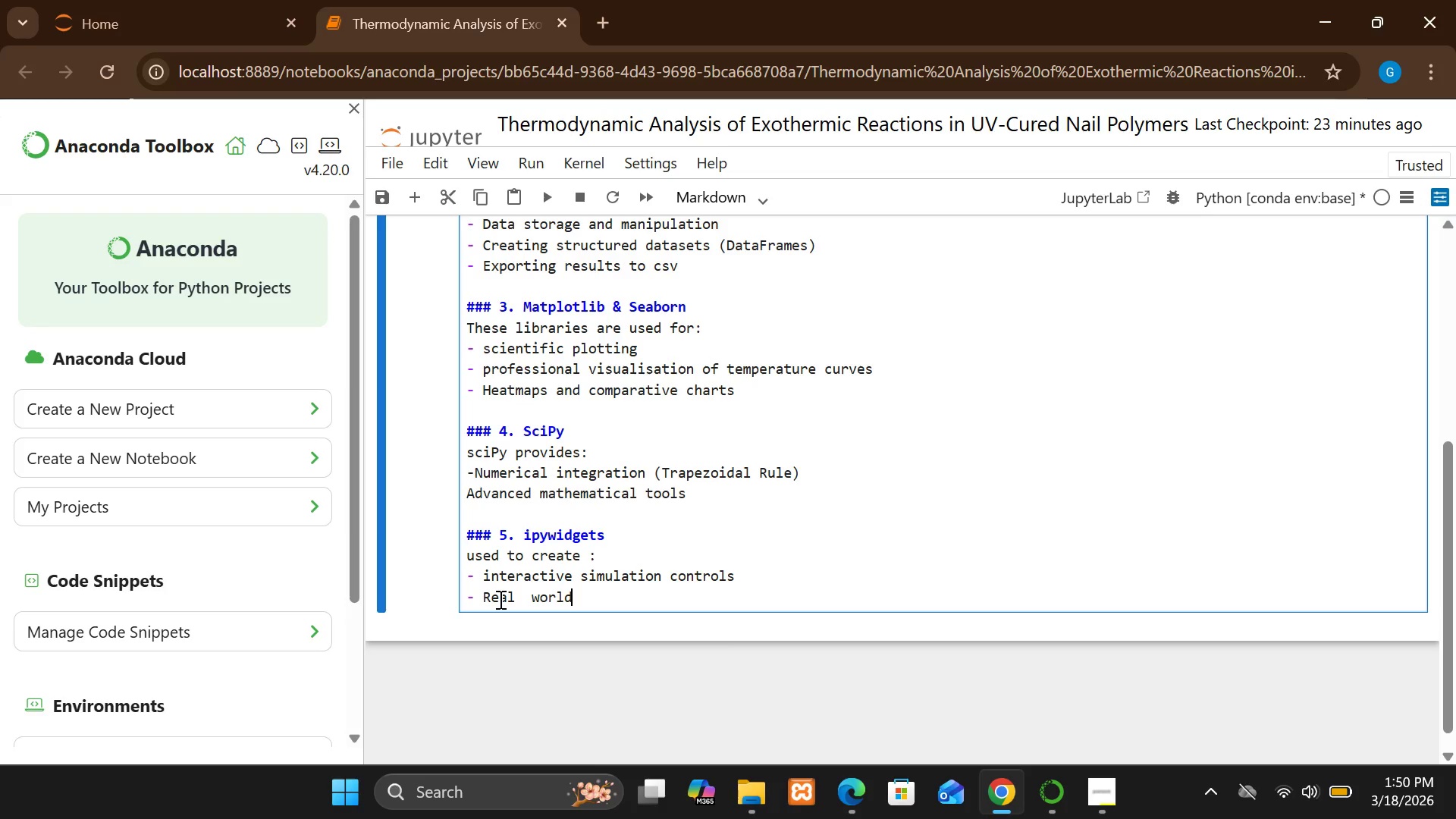 
key(Backspace)
key(Backspace)
key(Backspace)
key(Backspace)
key(Backspace)
key(Backspace)
key(Backspace)
type(-w)
key(Backspace)
type(time prediction adj)
 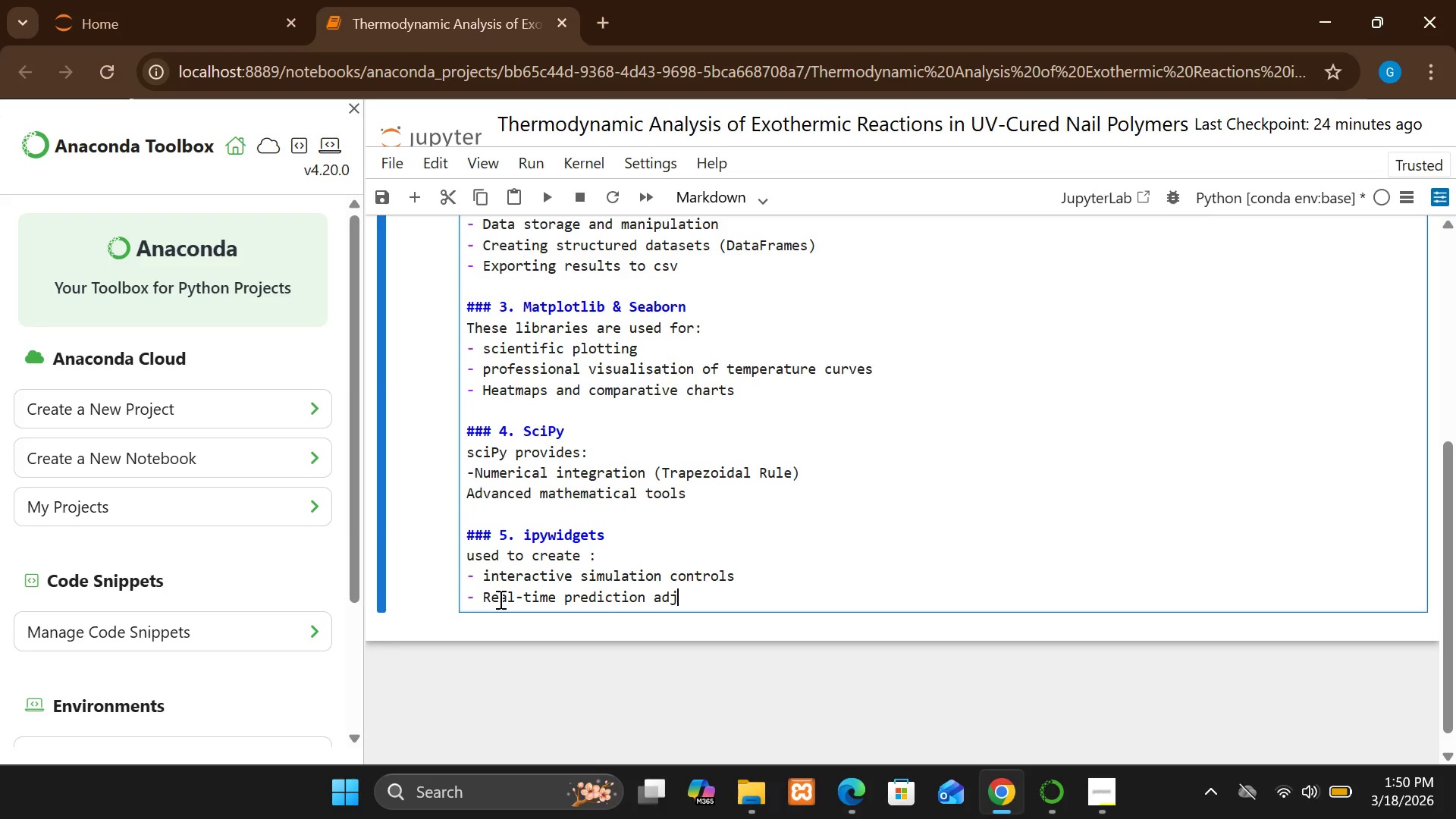 
type(ustments)
 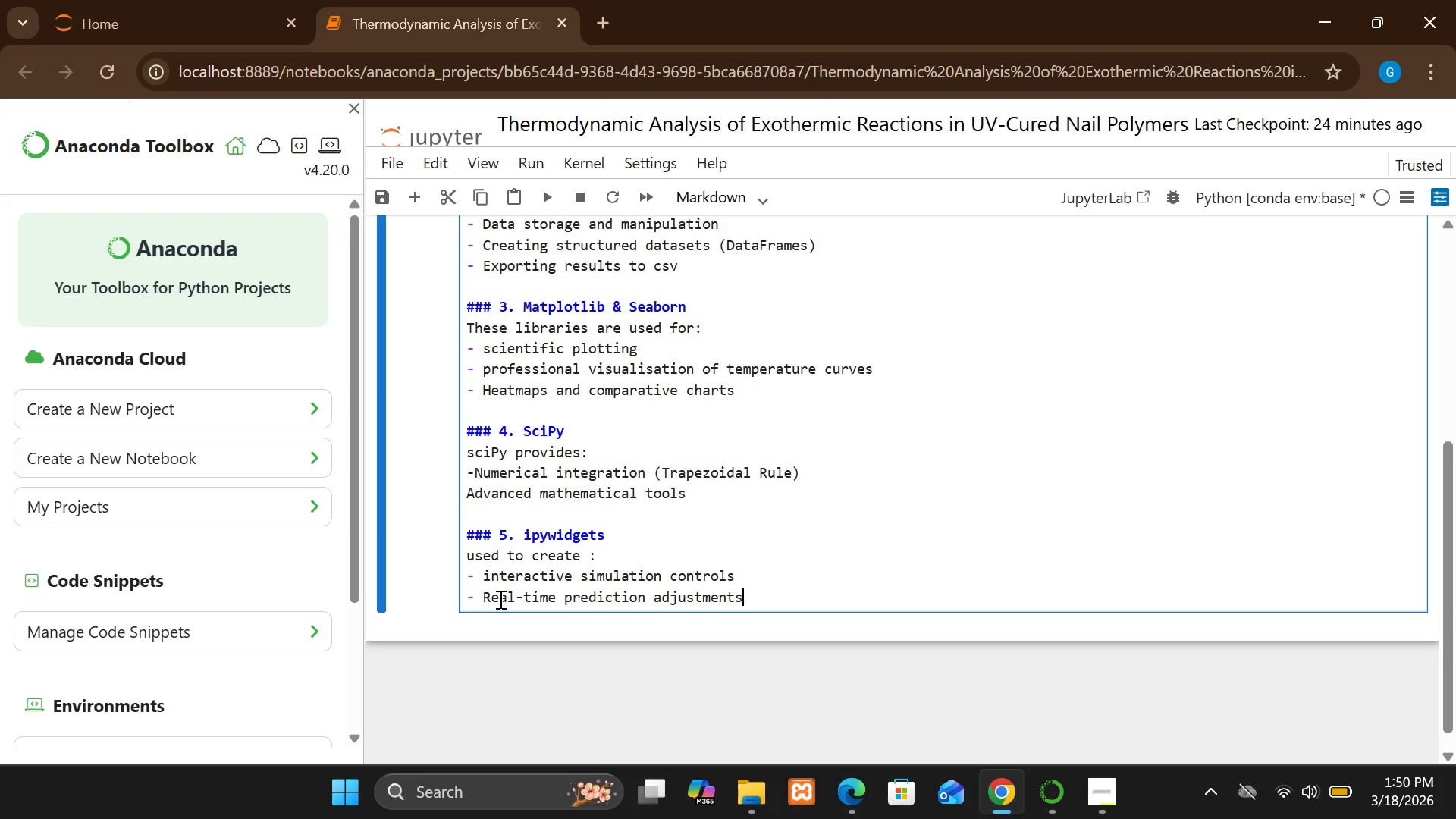 
key(Enter)
 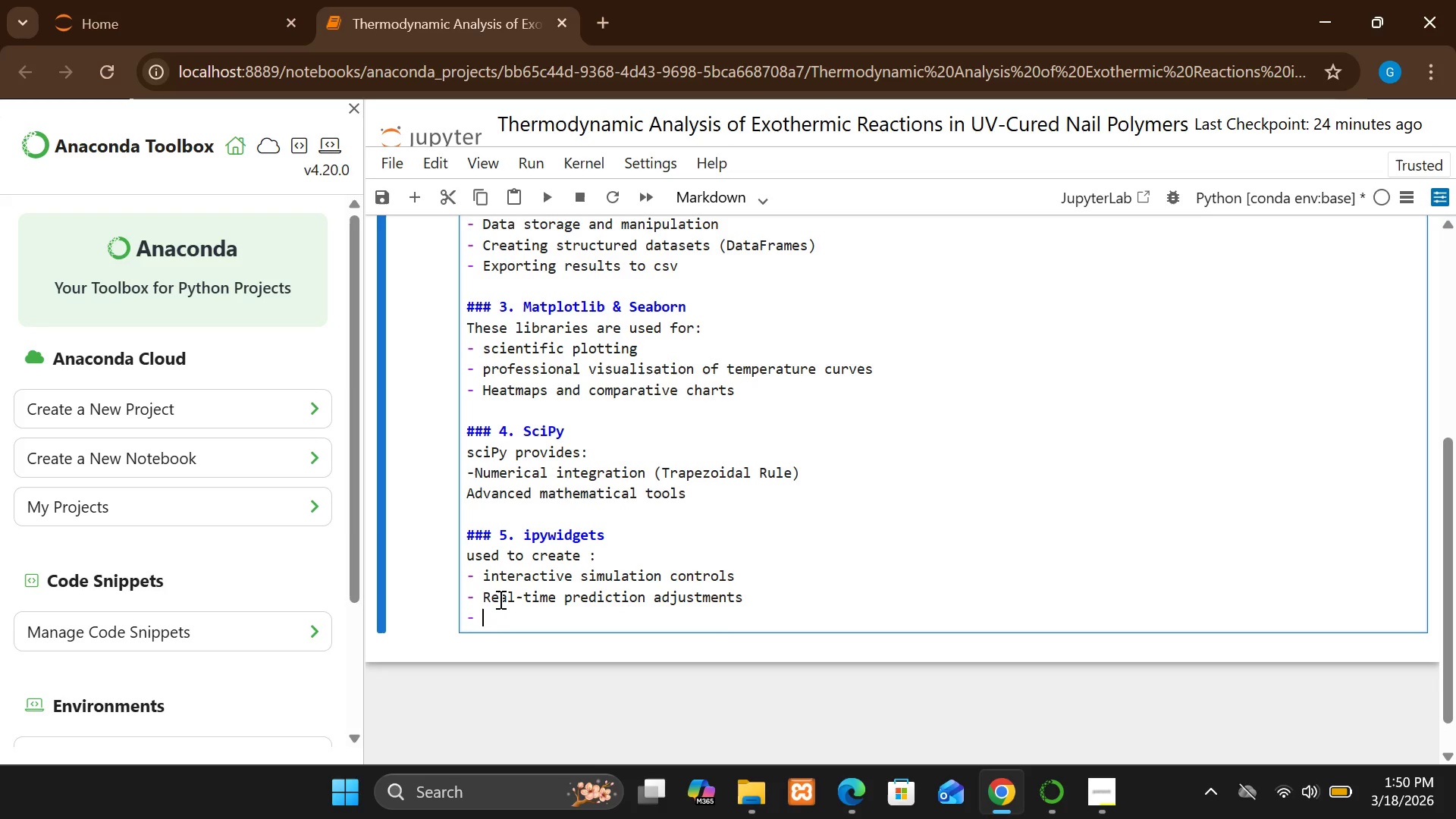 
key(Enter)
 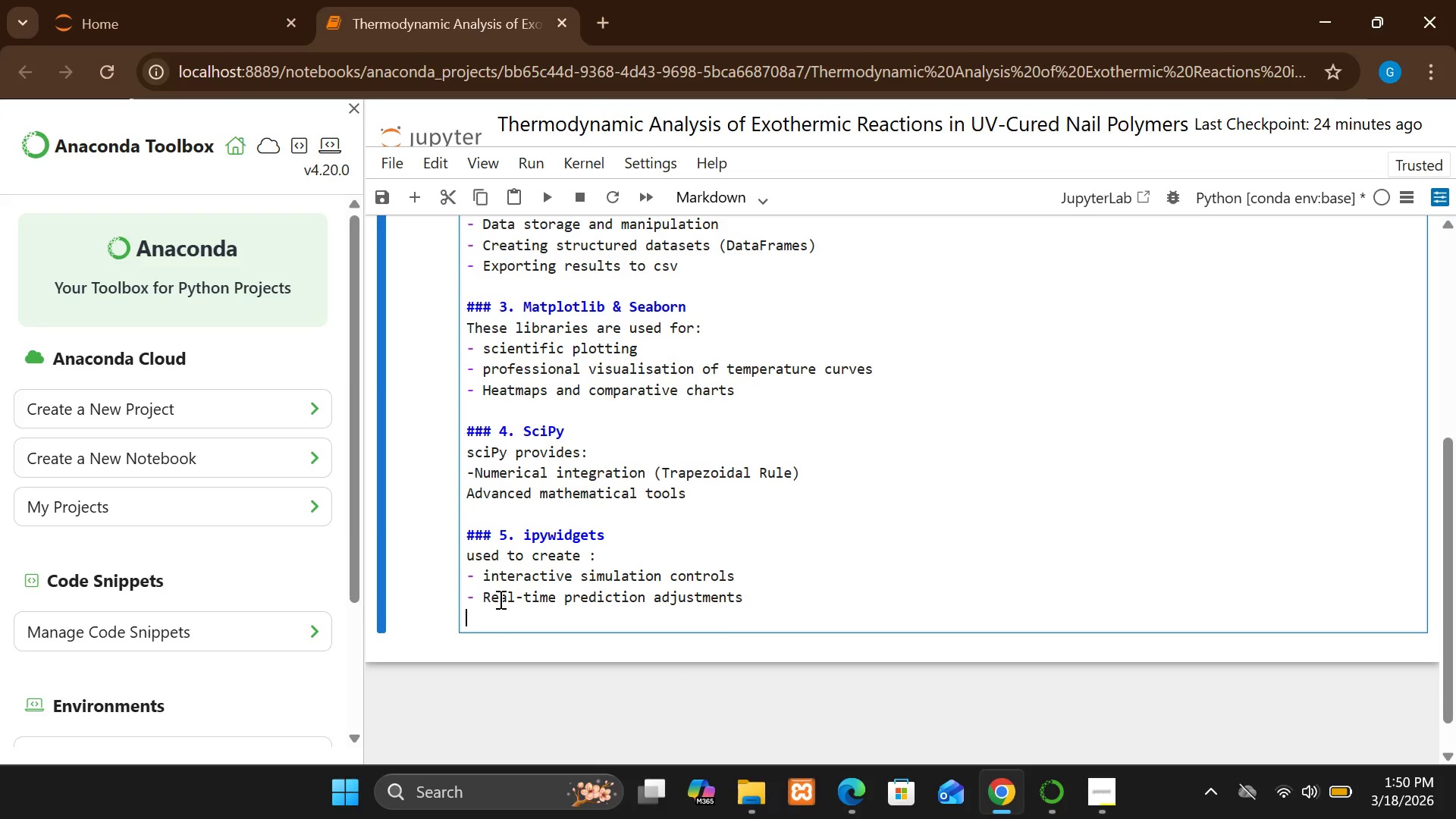 
key(Enter)
 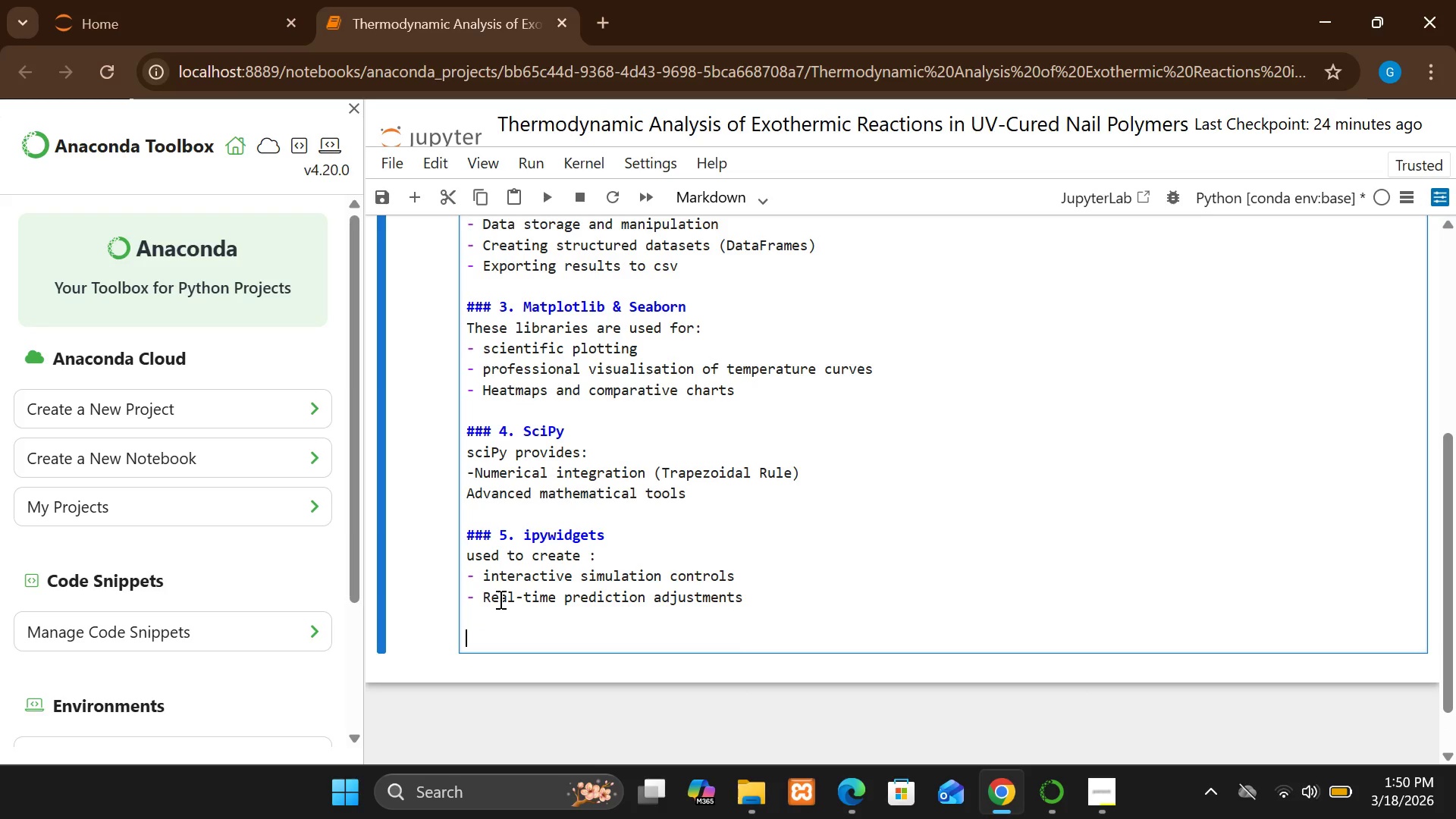 
type($$)
key(Backspace)
key(Backspace)
key(Backspace)
 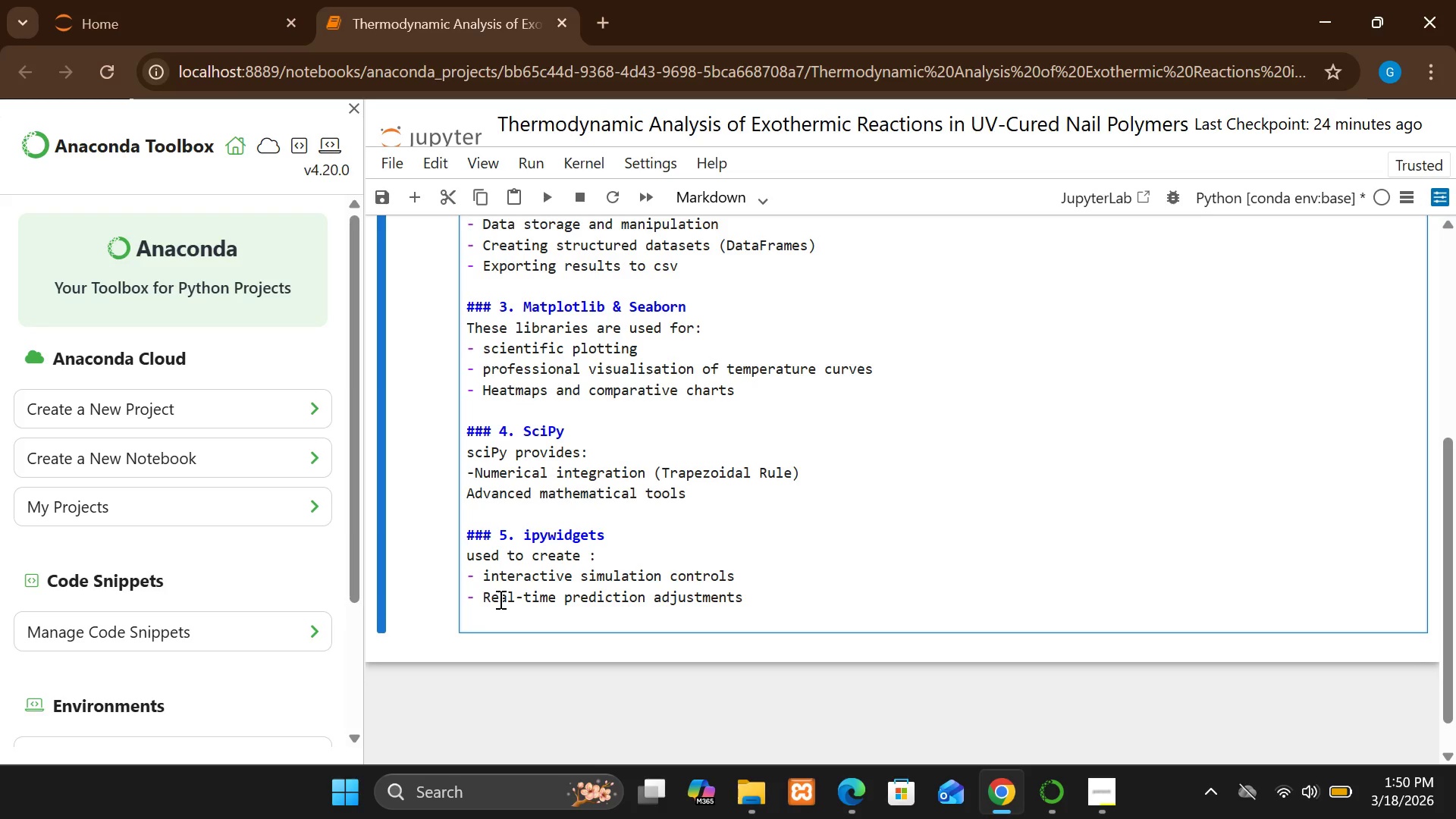 
key(Enter)
 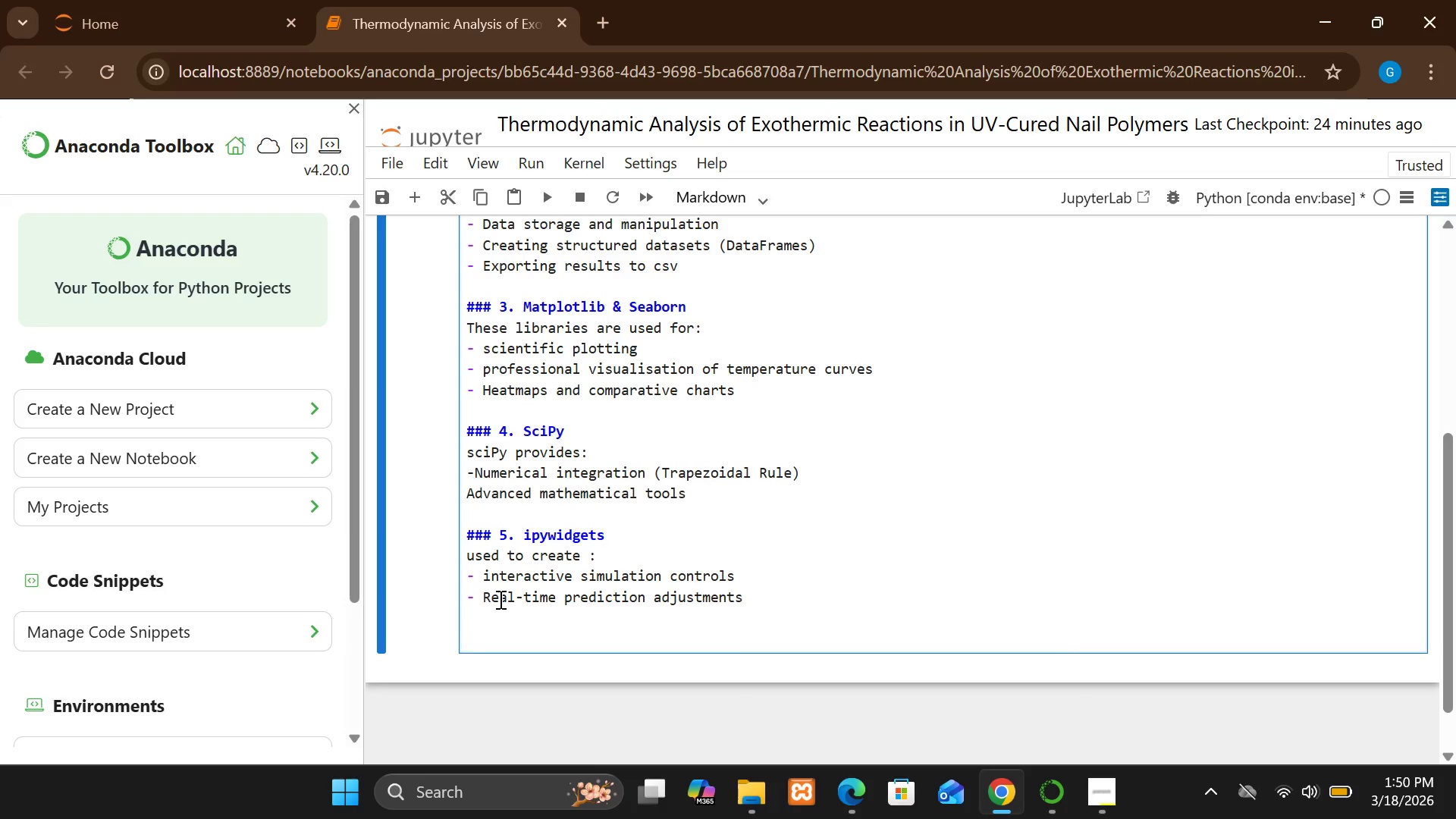 
type(### 6. reportlab)
 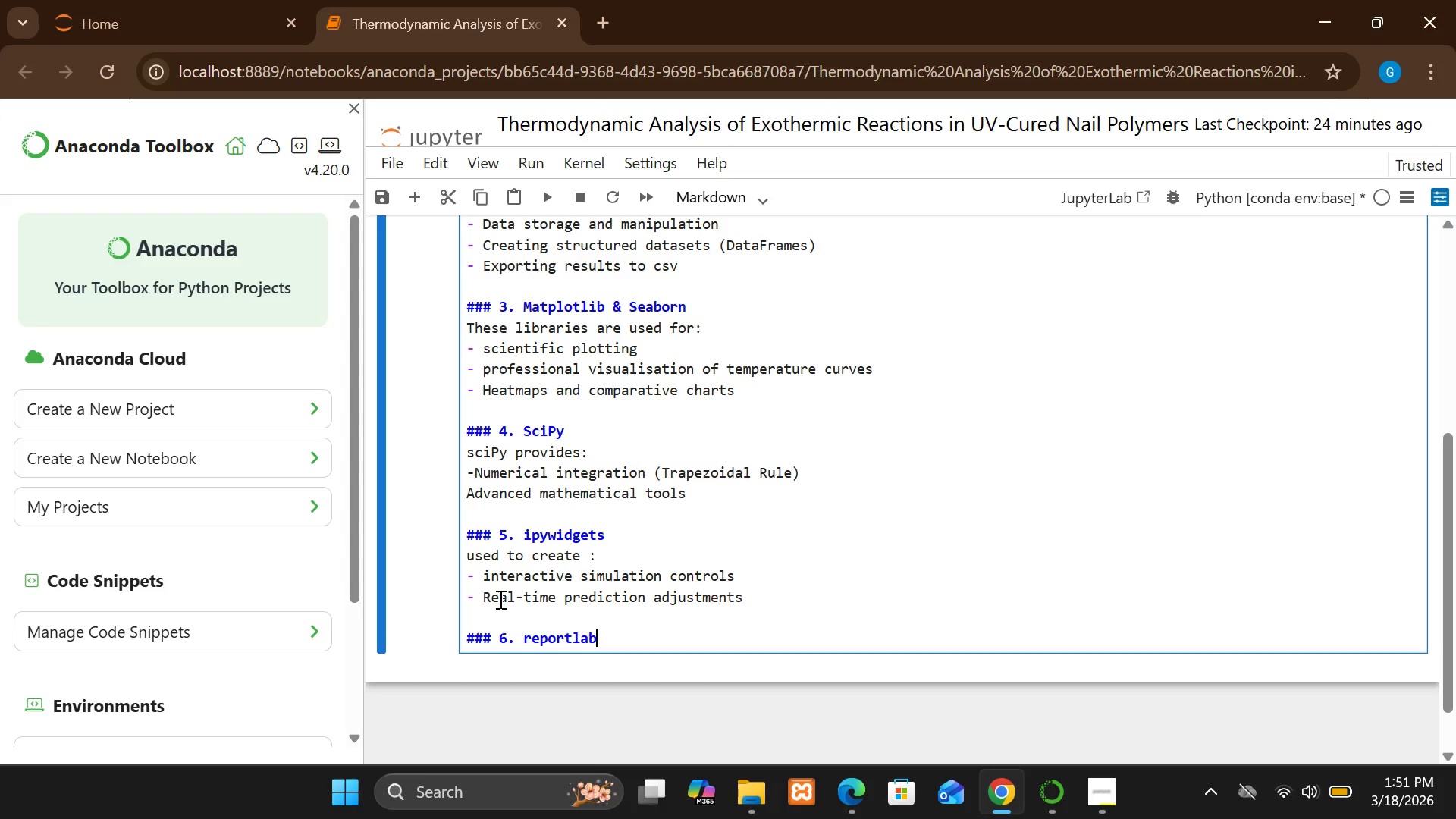 
key(Enter)
 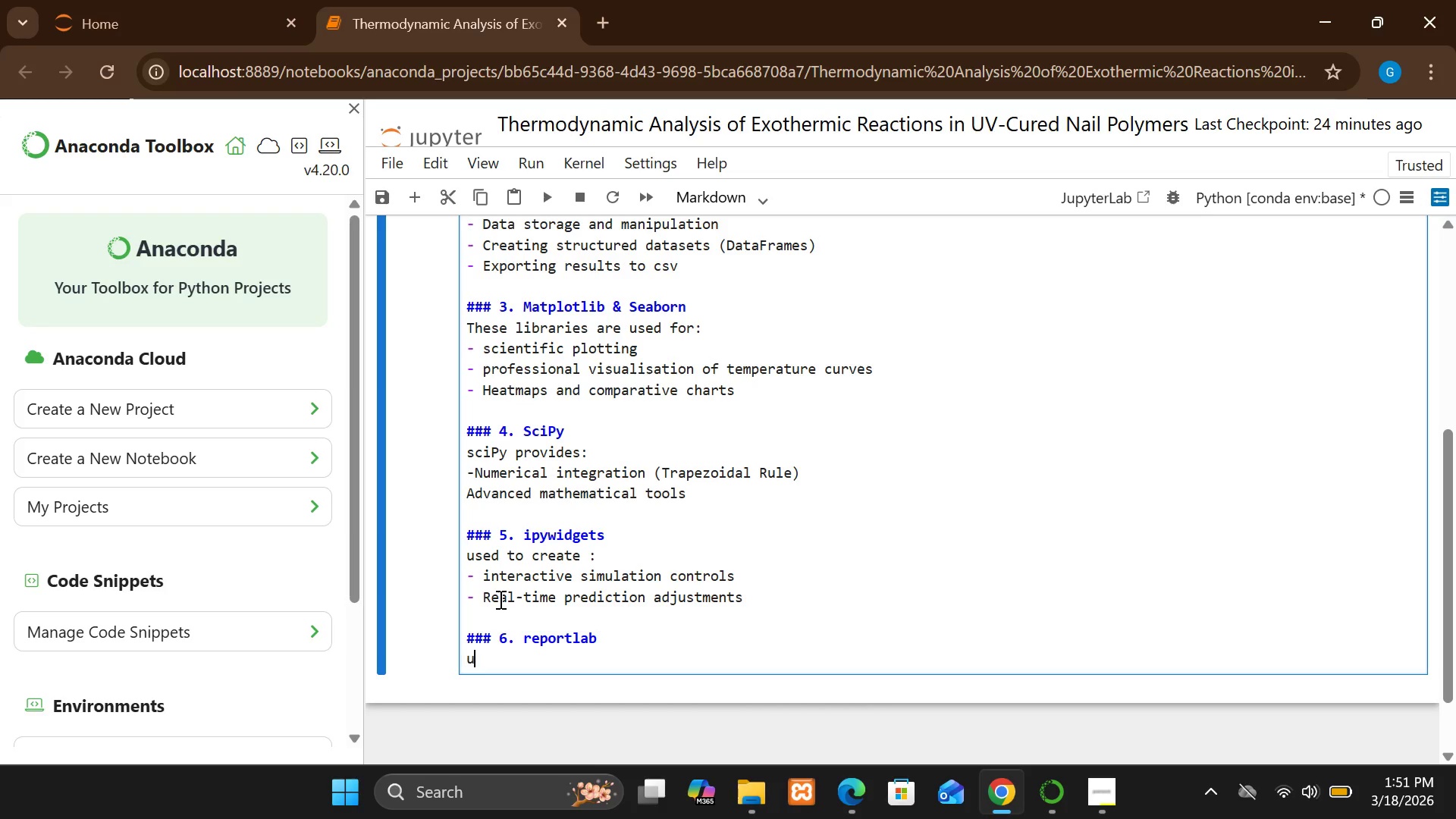 
type(used for:)
 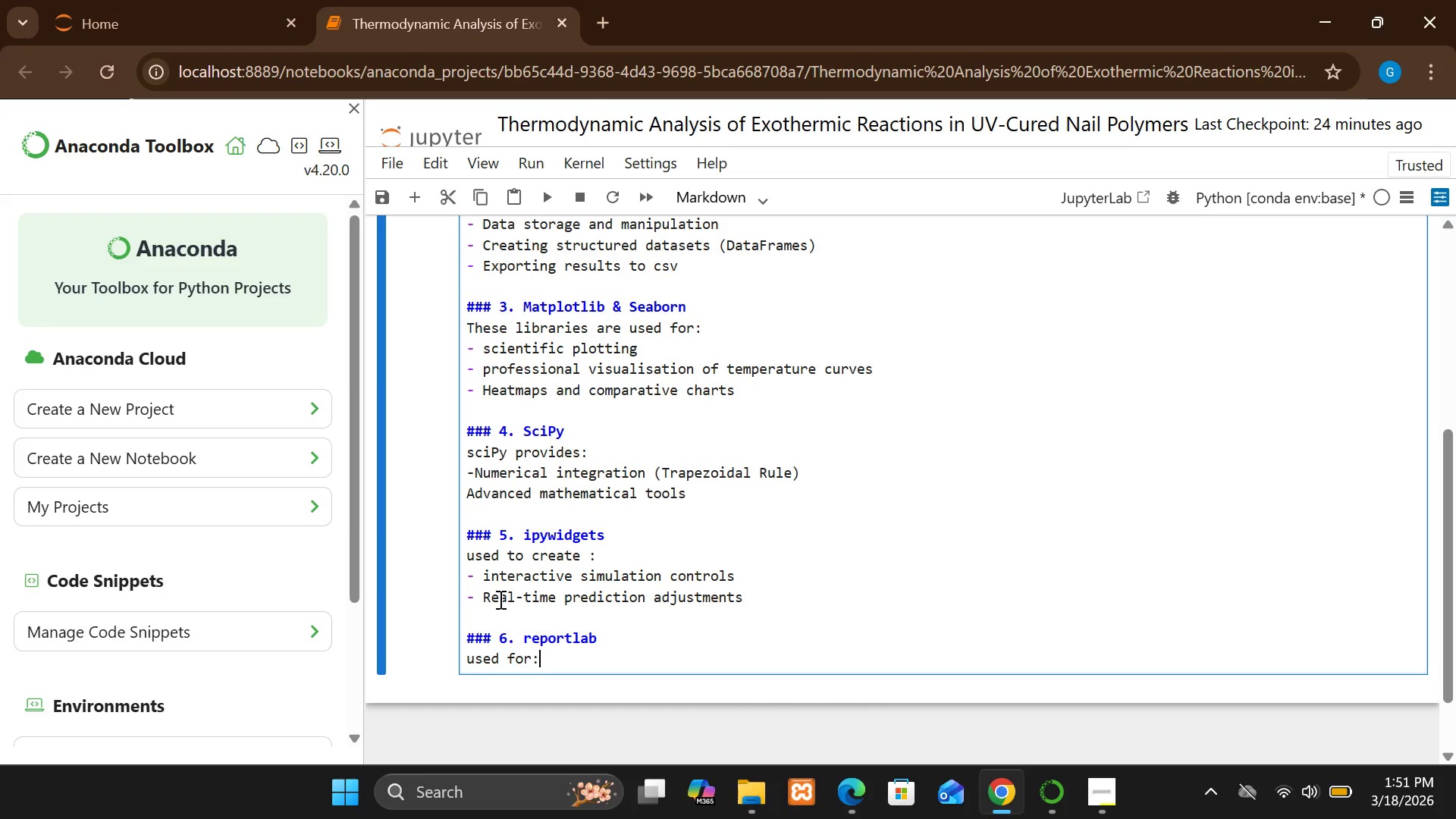 
key(Enter)
 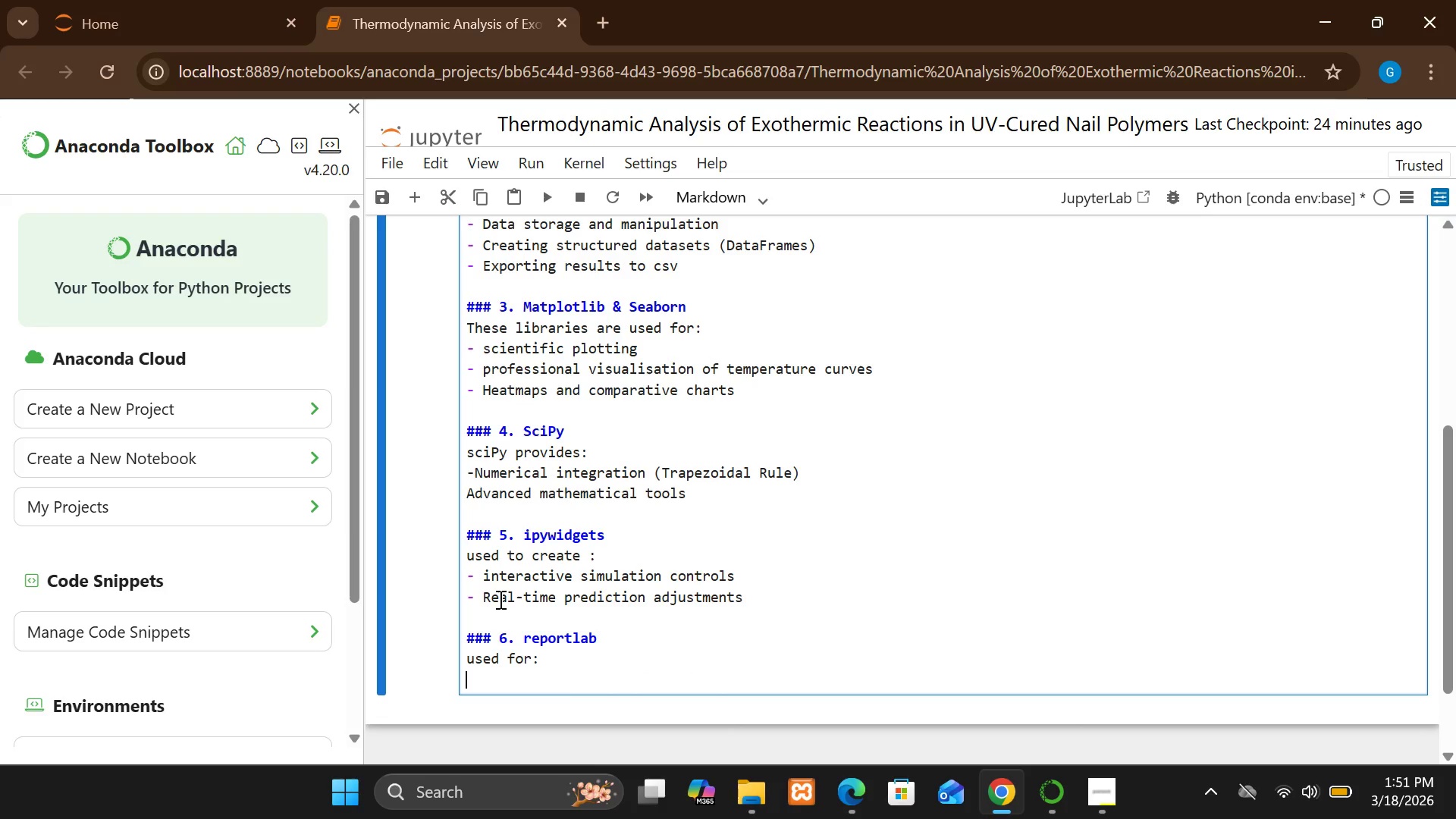 
key(Minus)
 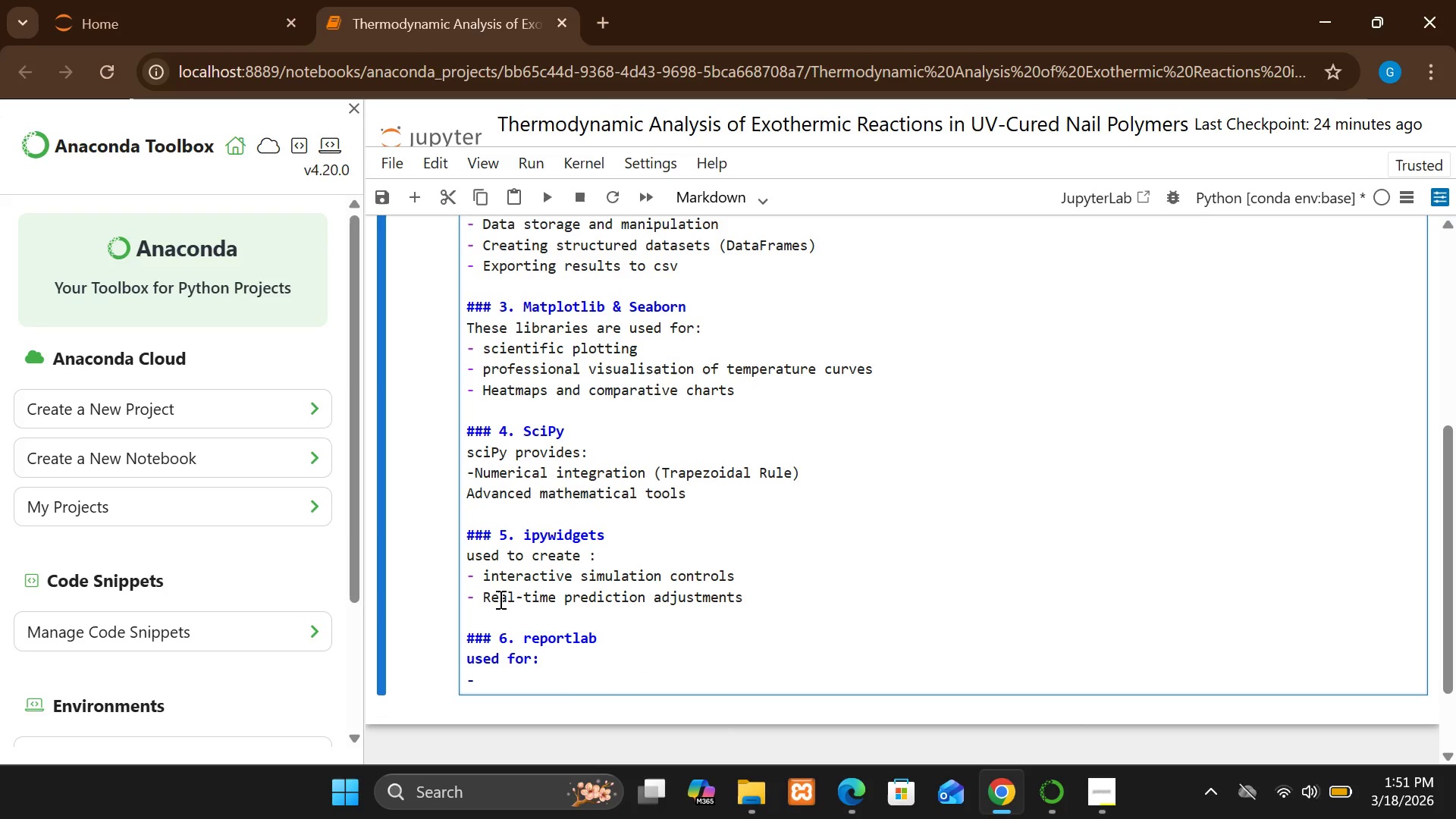 
key(Space)
 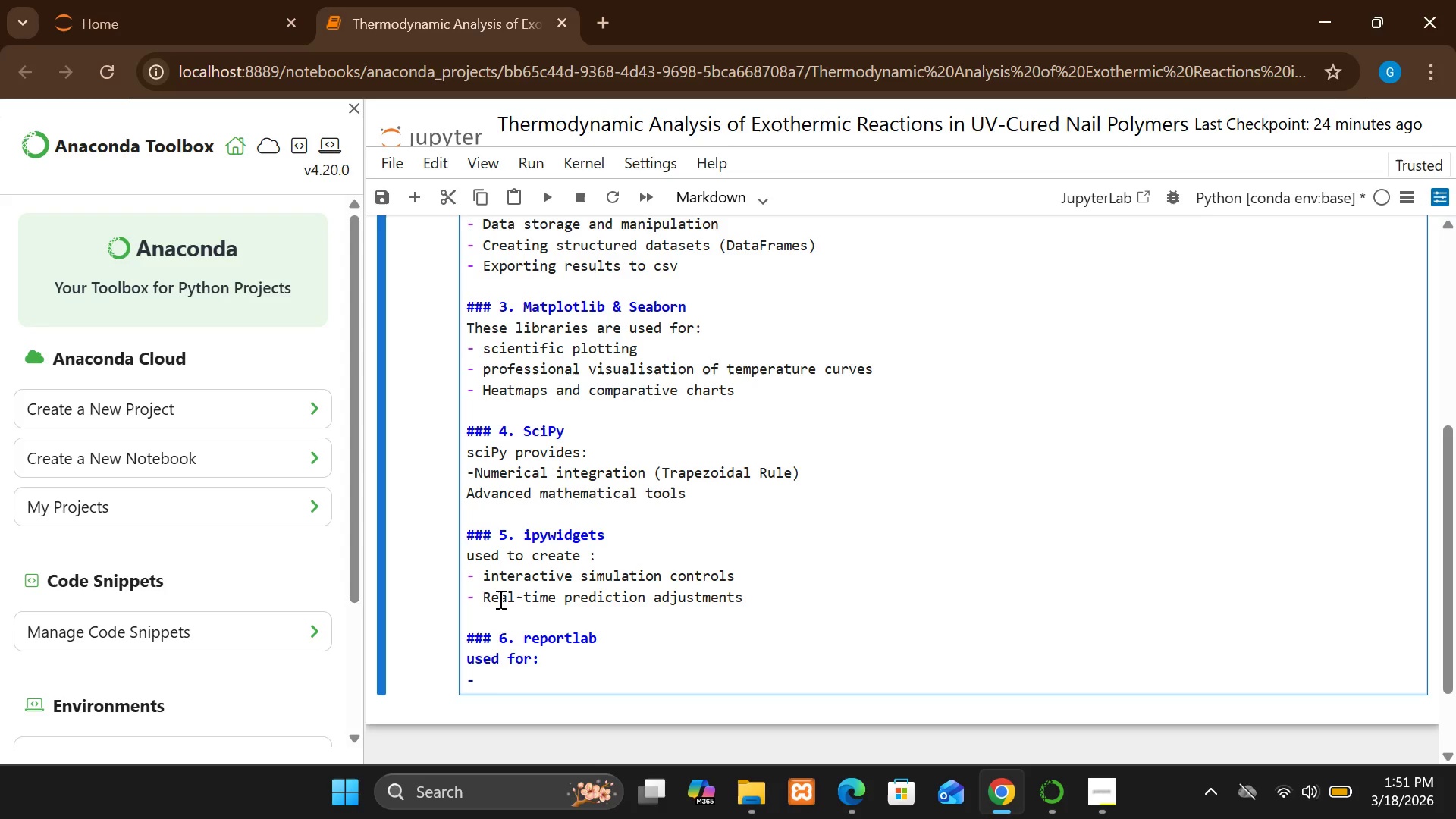 
wait(5.72)
 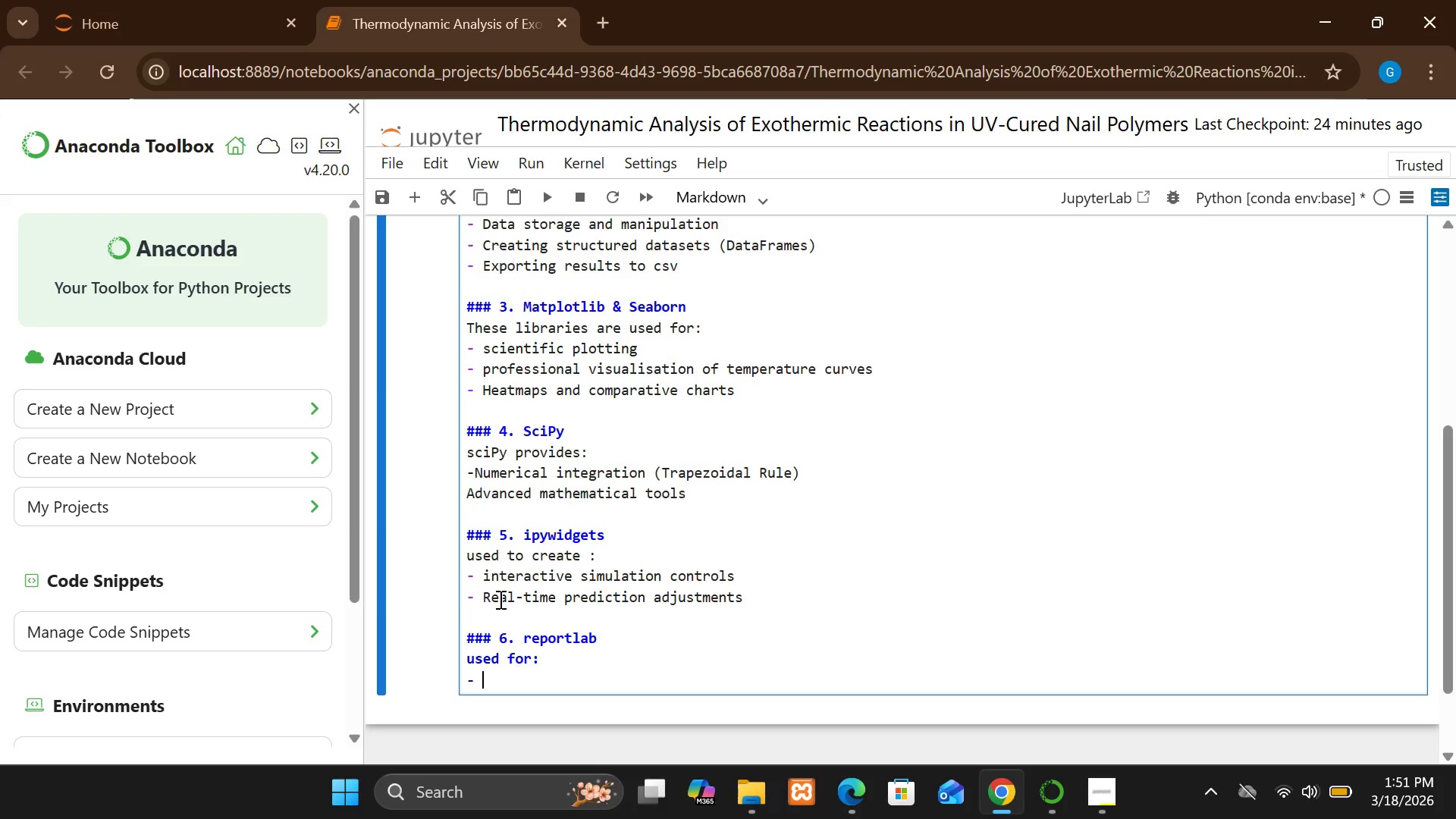 
hold_key(key=ShiftLeft, duration=1.5)
 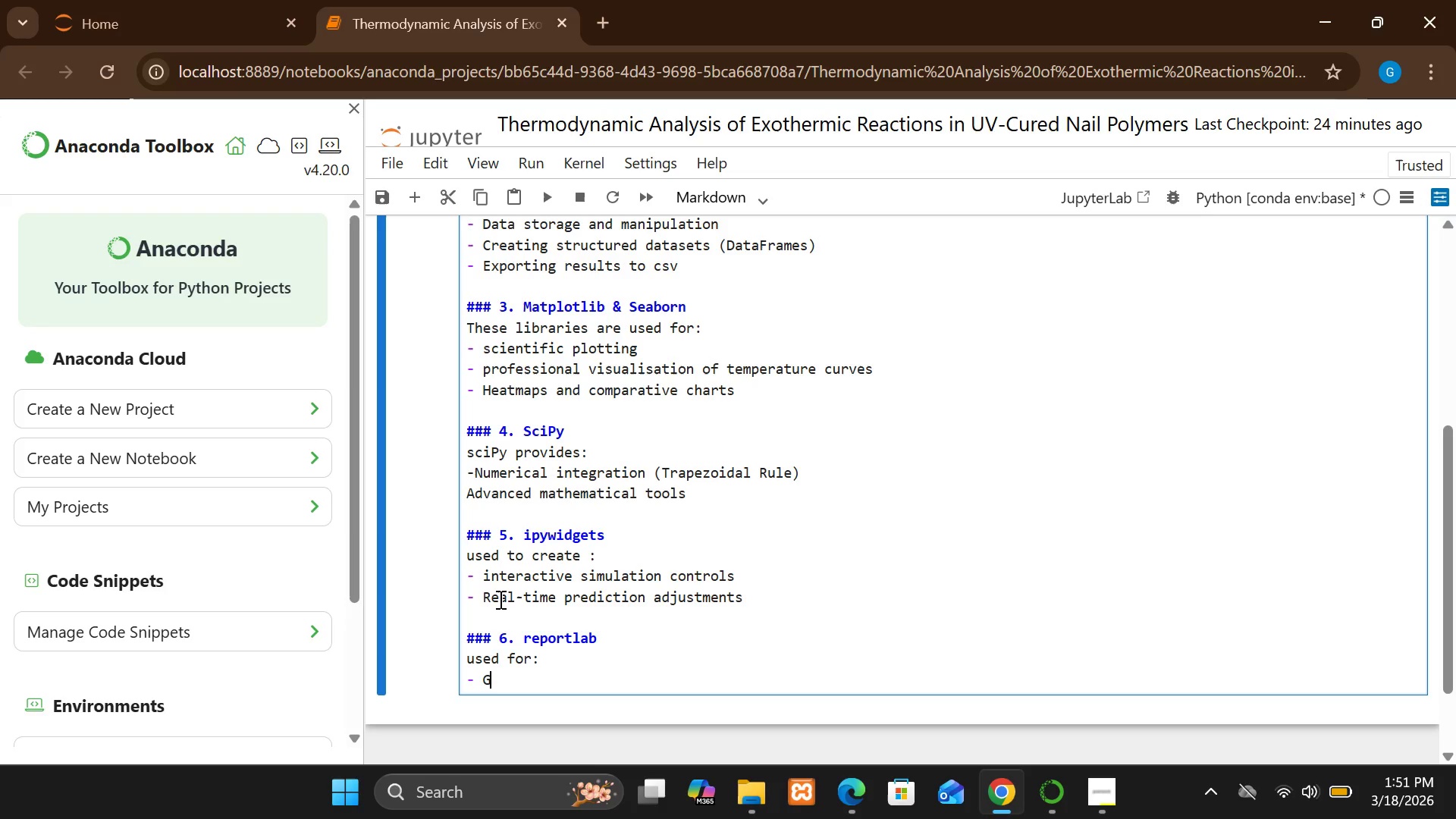 
key(Shift+G)
 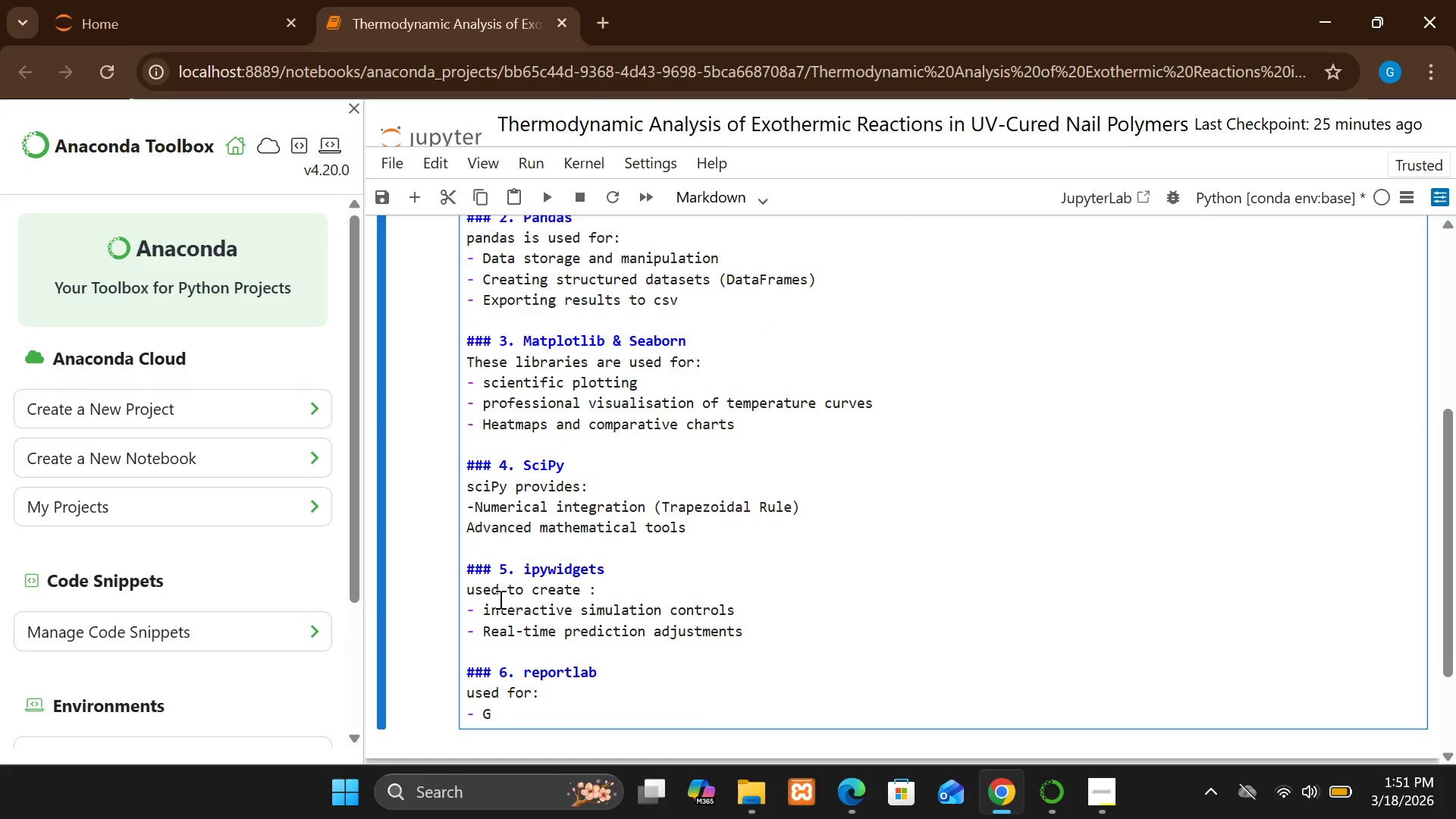 
wait(27.34)
 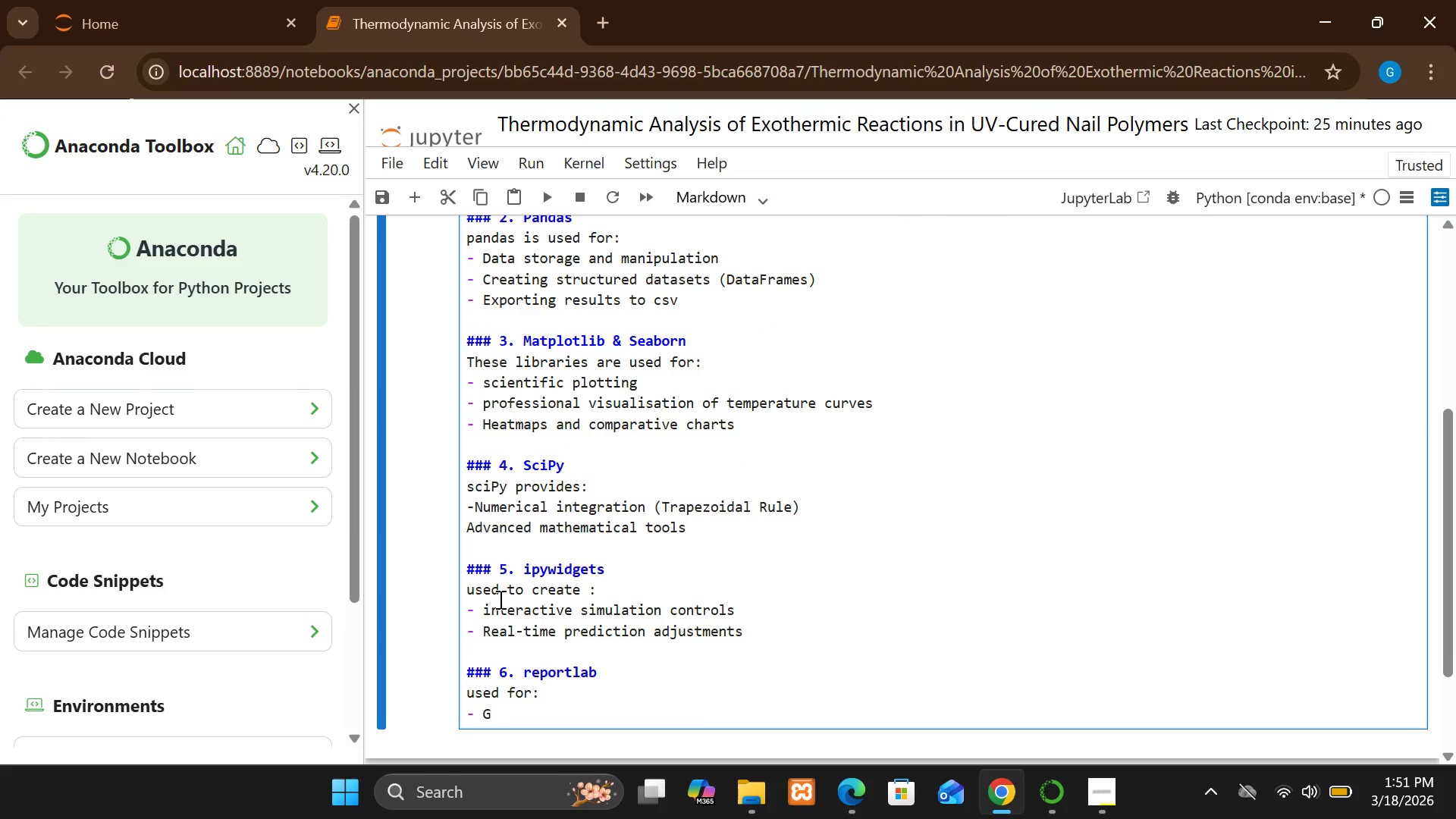 
type(enerating)
 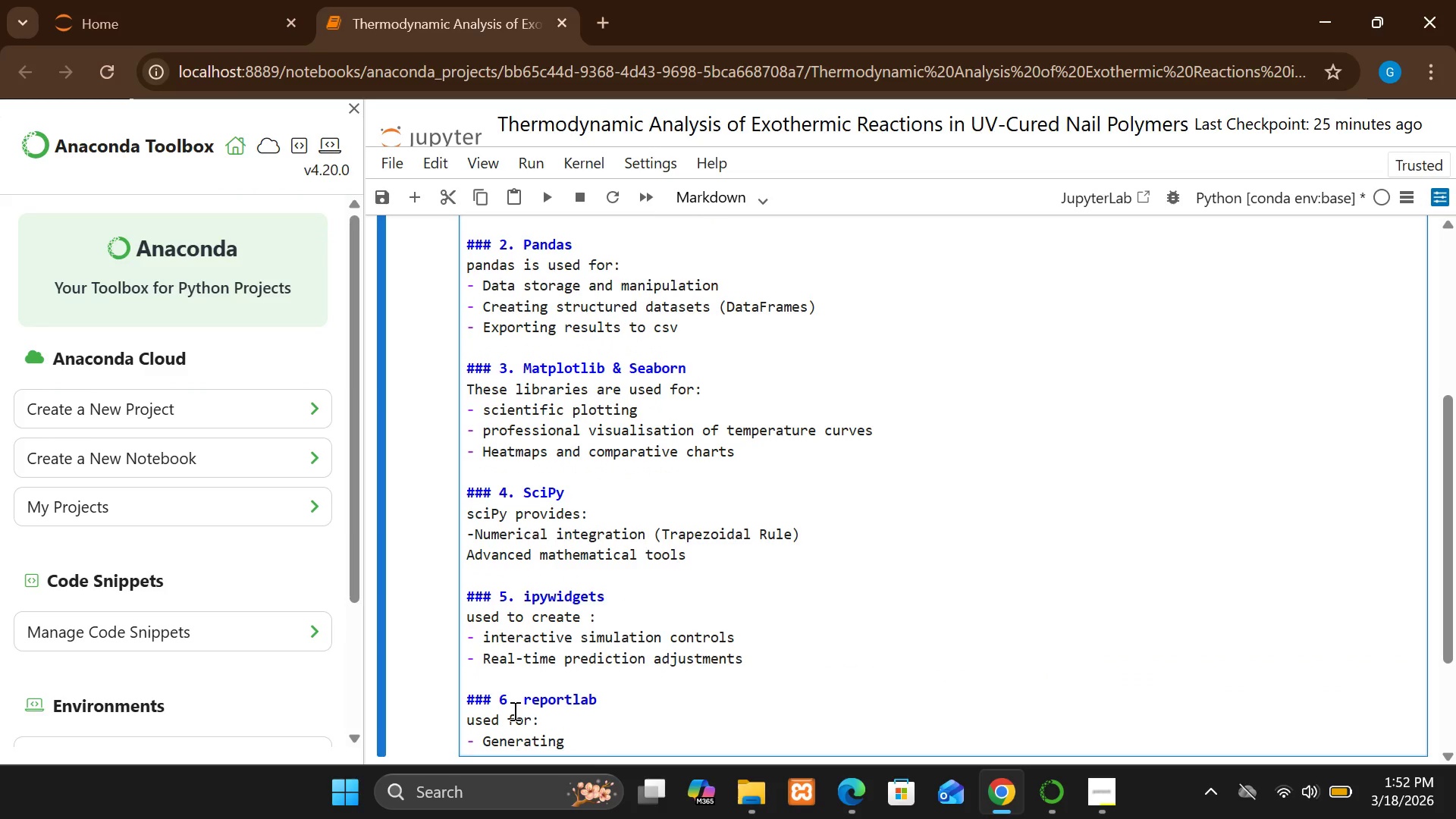 
wait(19.08)
 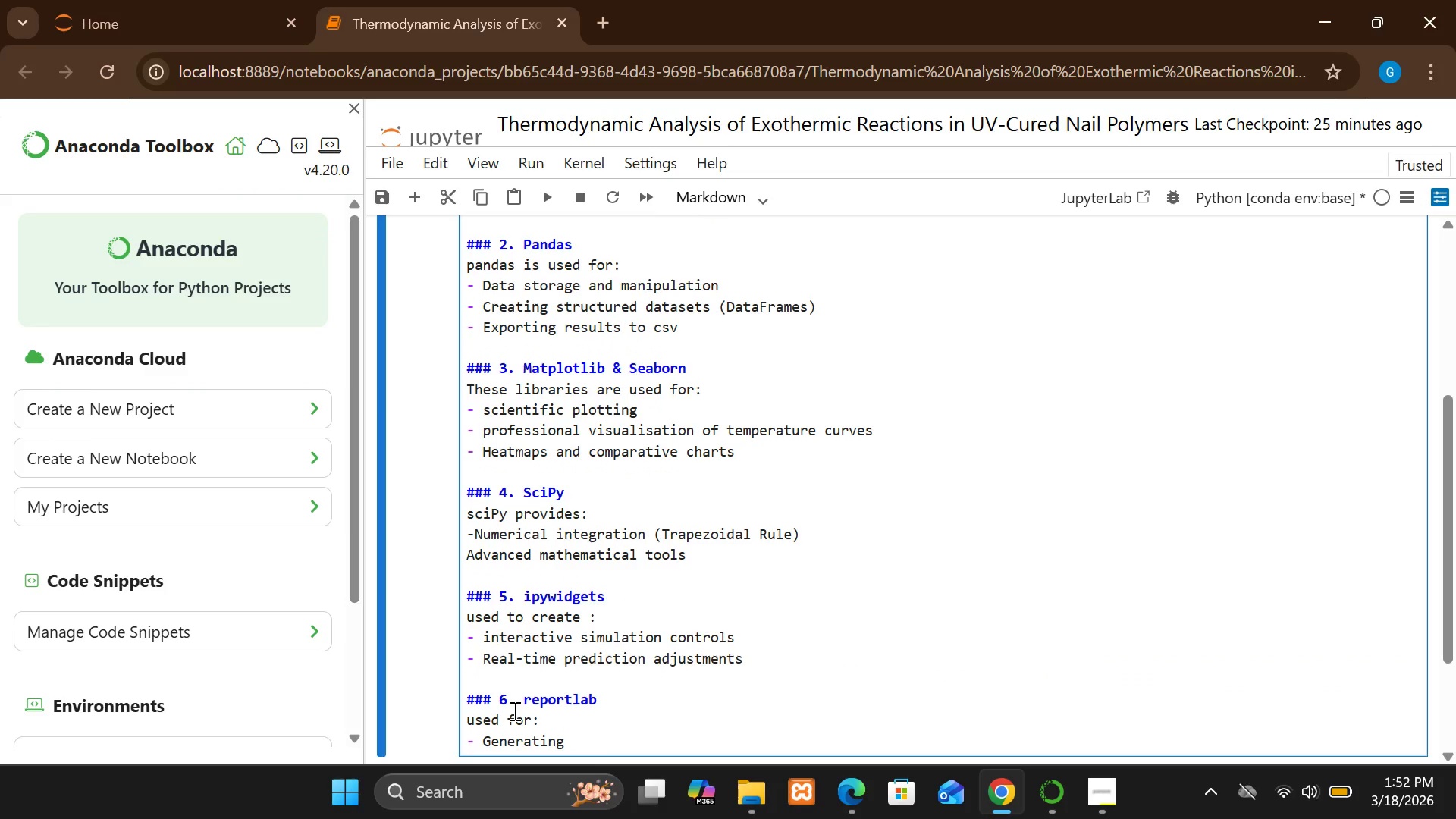 
type( a pro)
 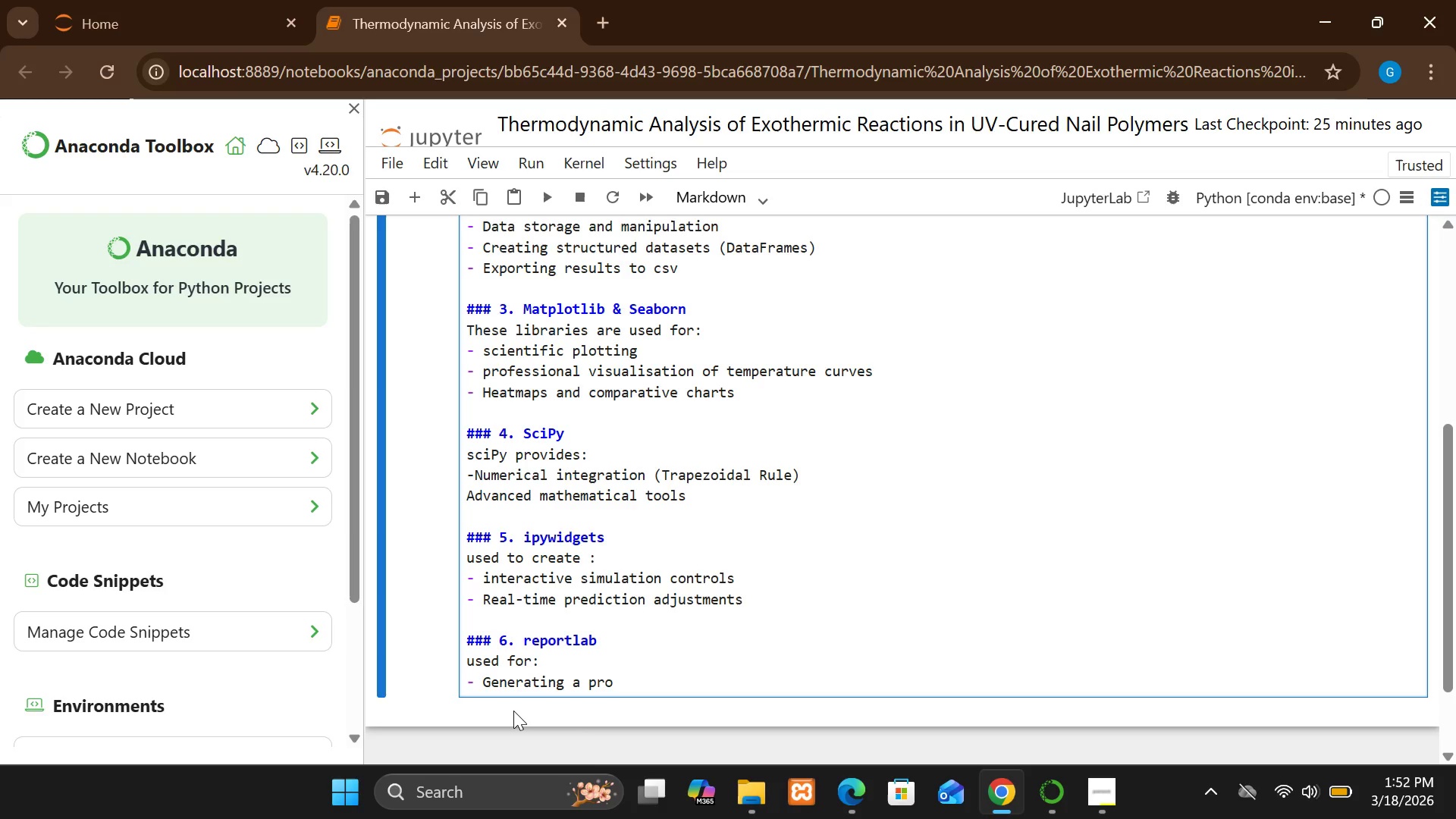 
wait(5.55)
 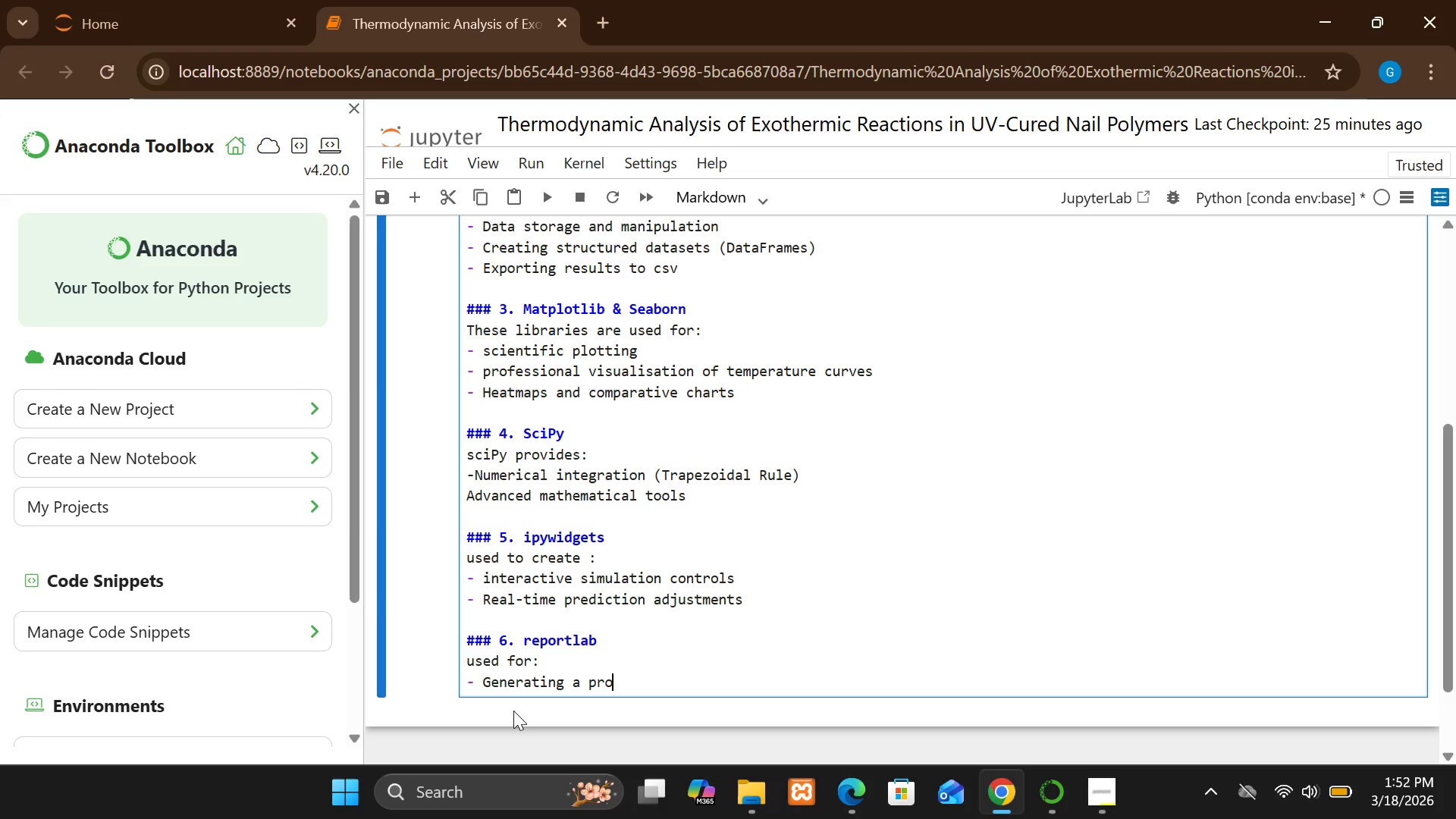 
type(fessional PDF report)
 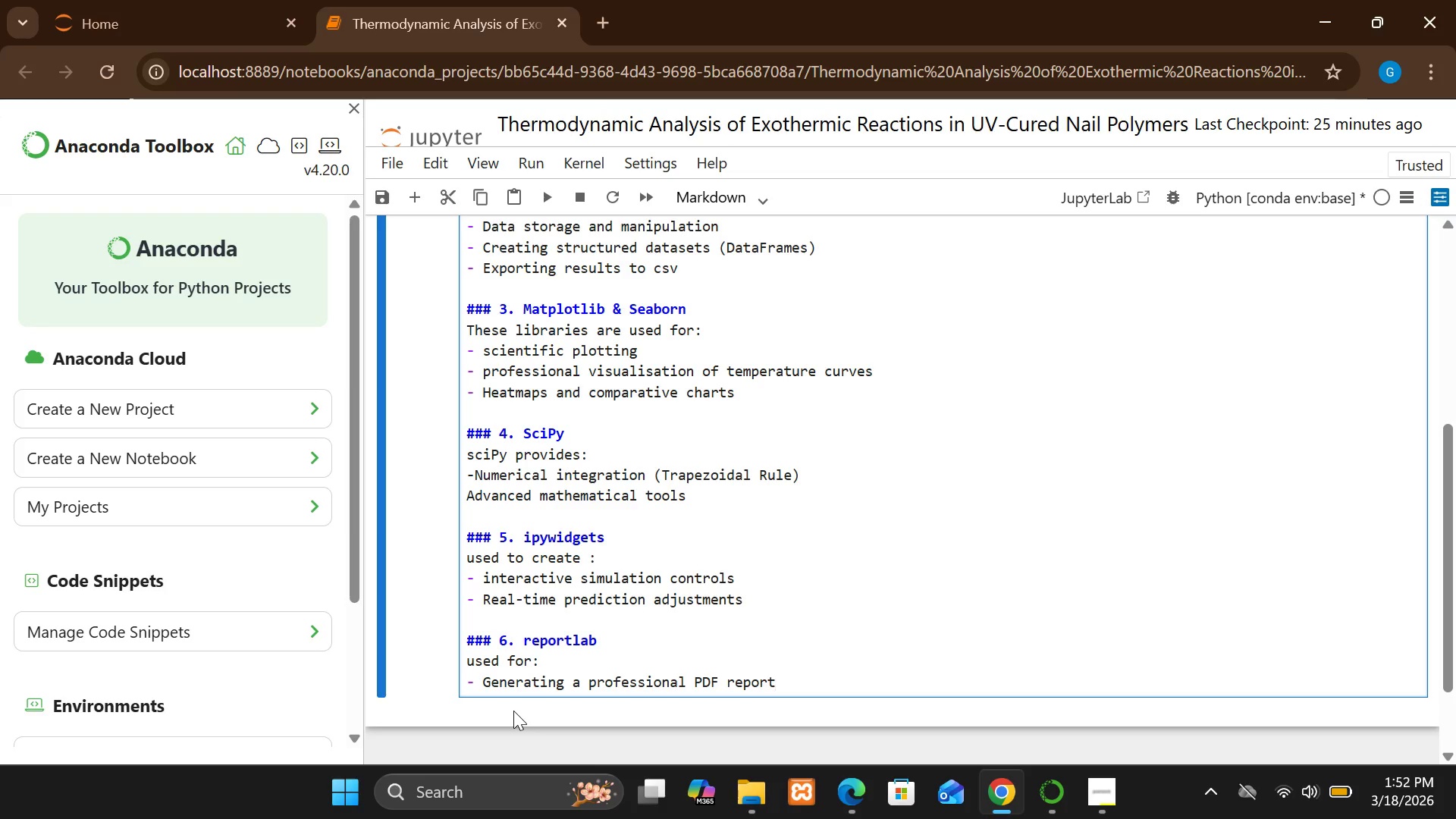 
key(Enter)
 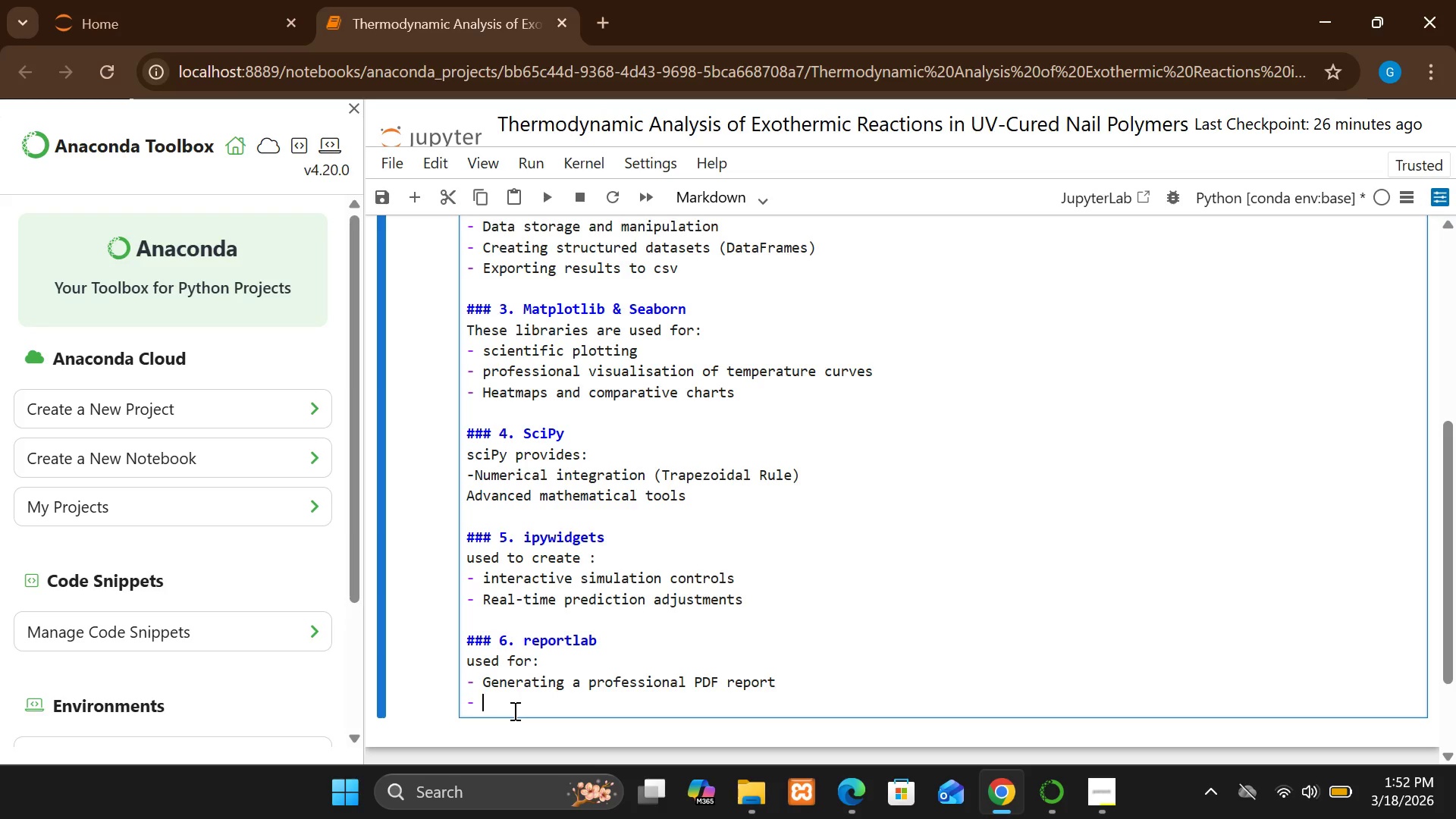 
key(Enter)
 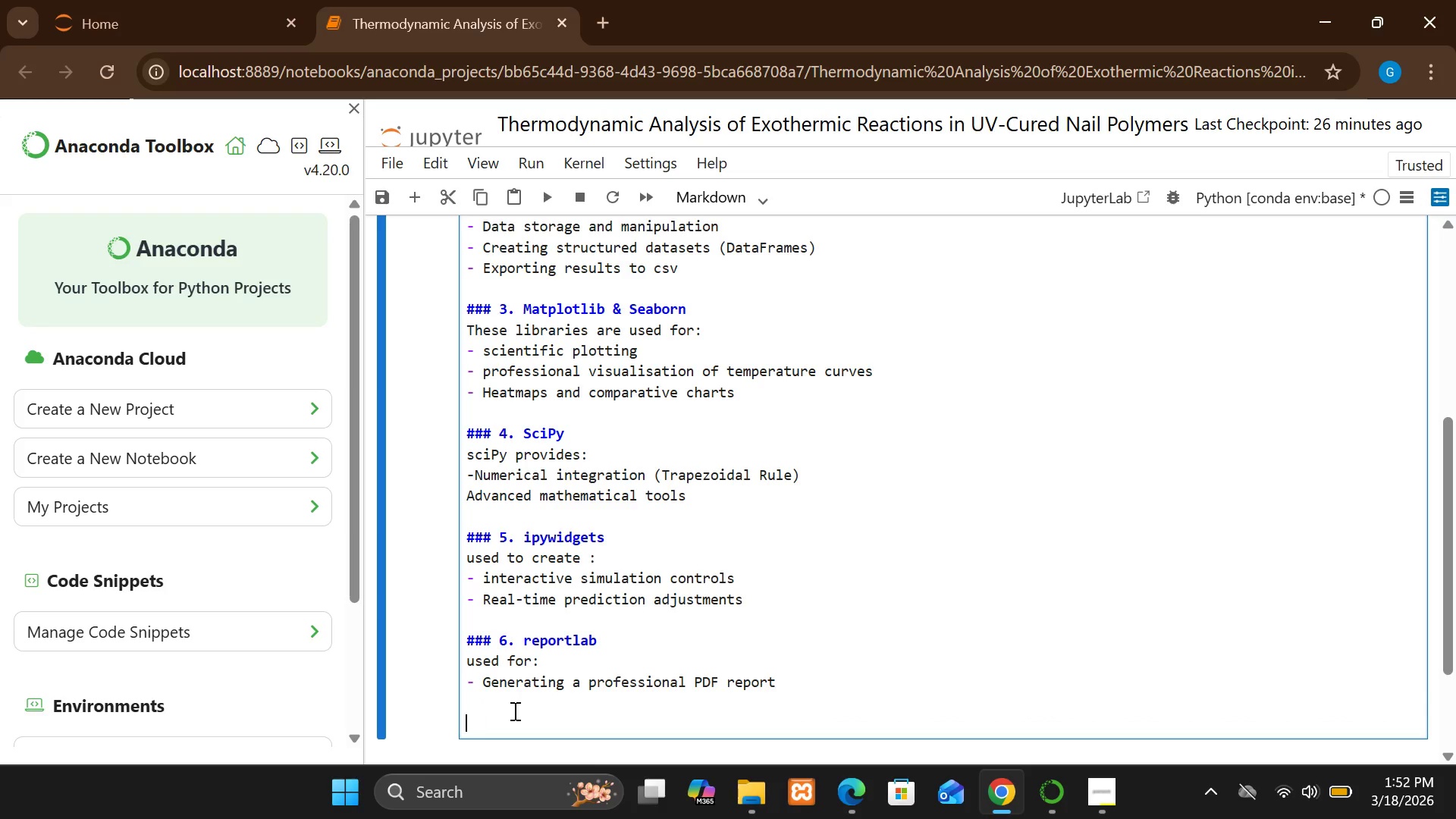 
key(Enter)
 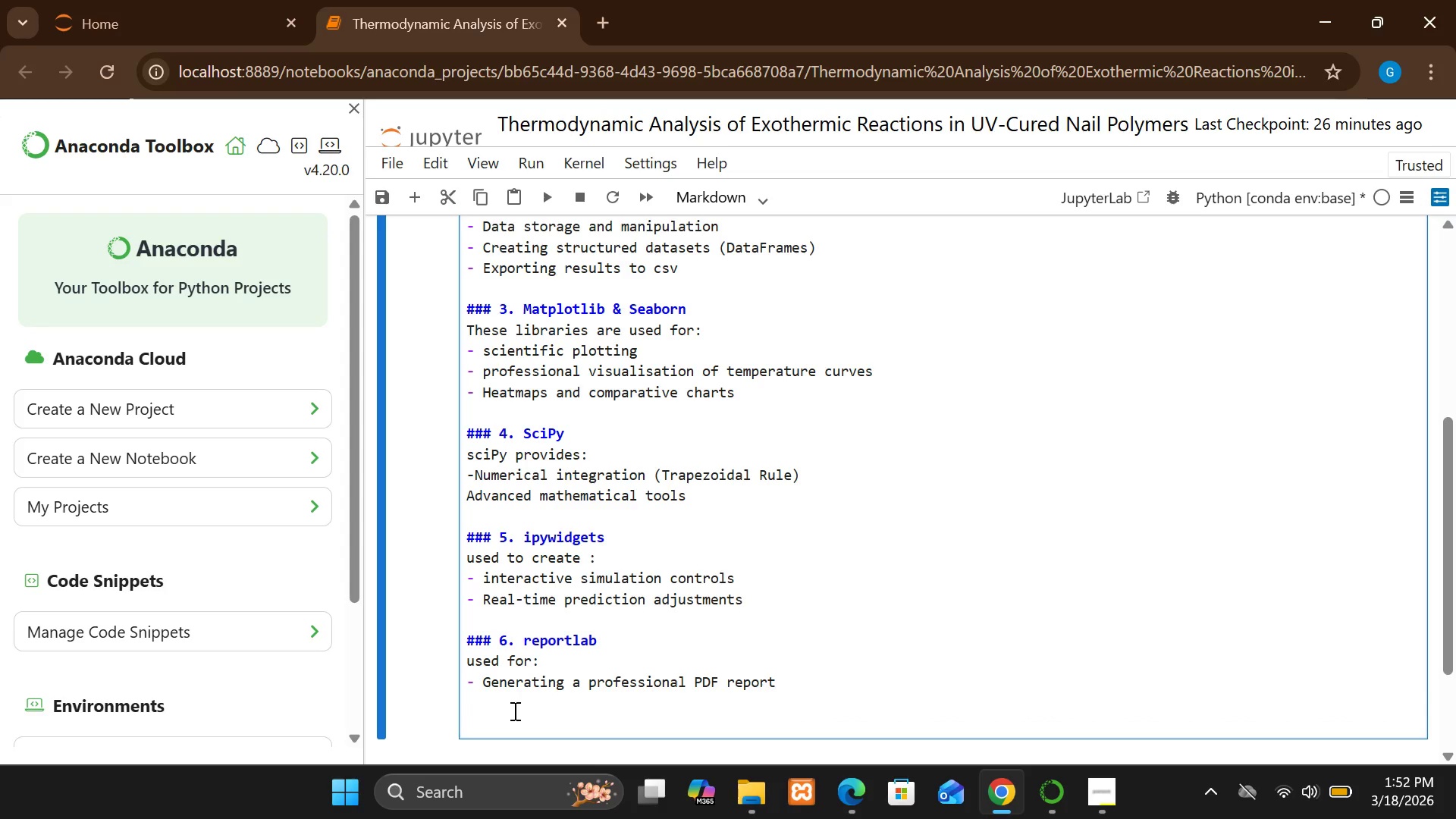 
key(Minus)
 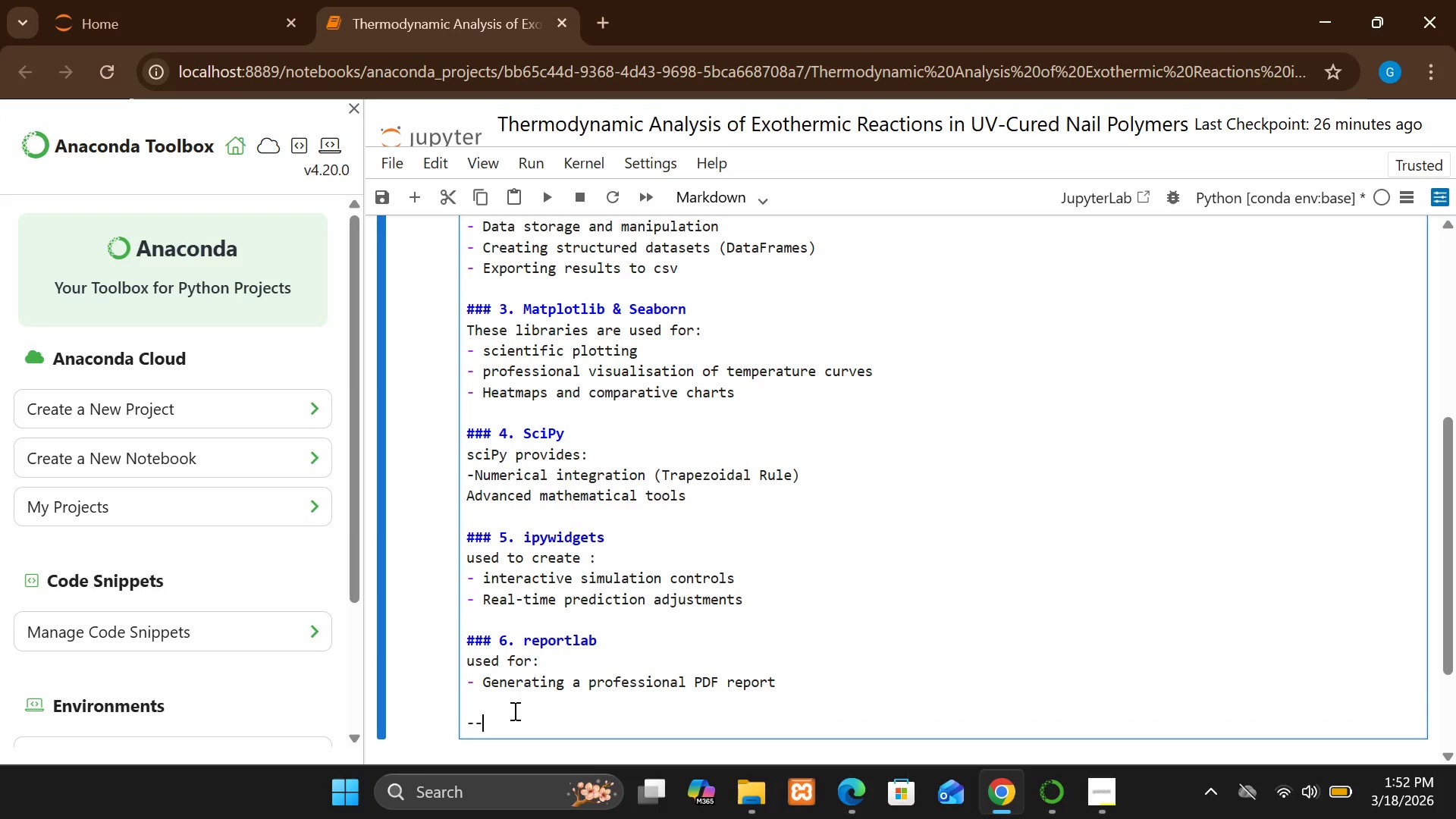 
key(Minus)
 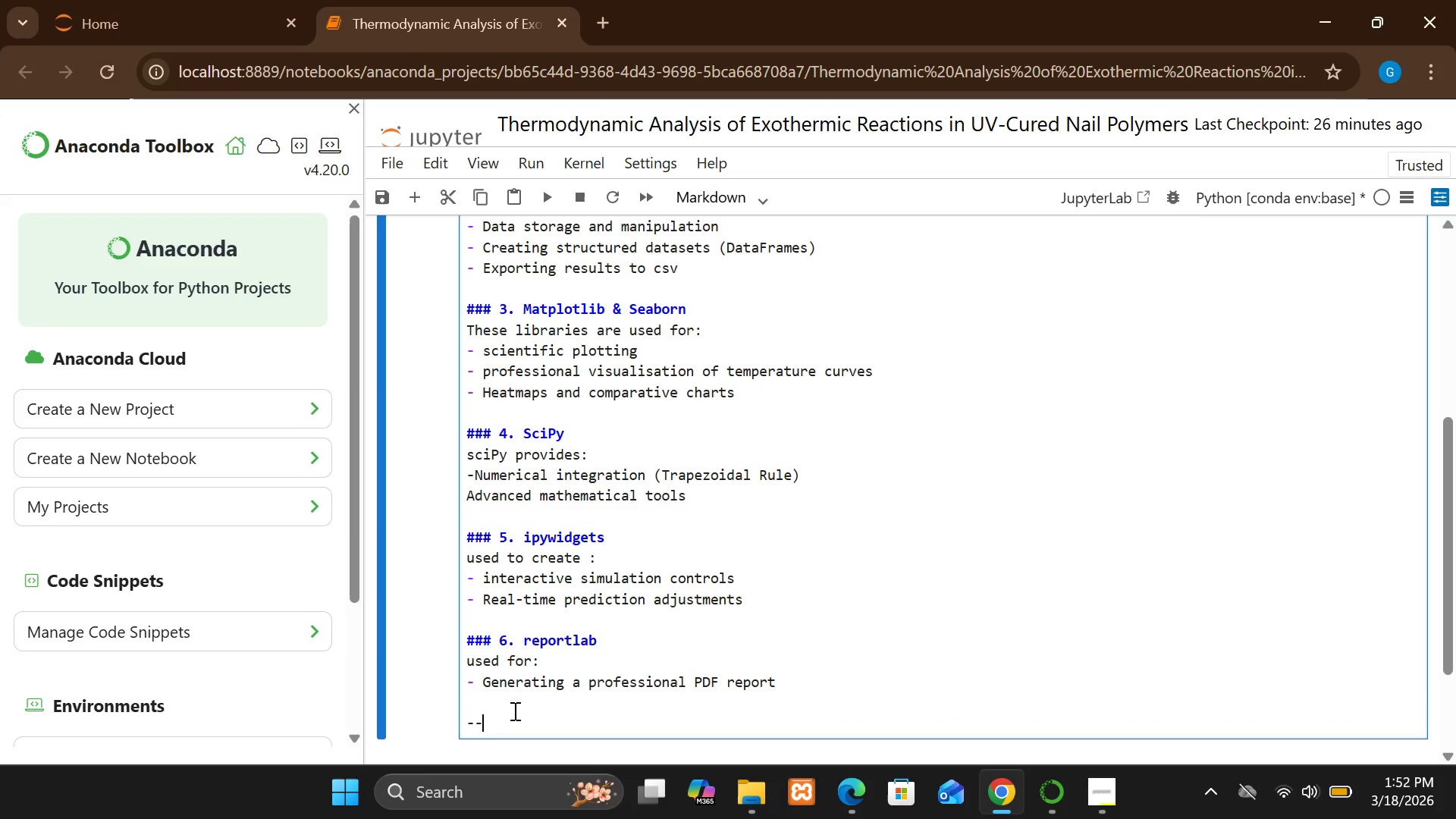 
key(Minus)
 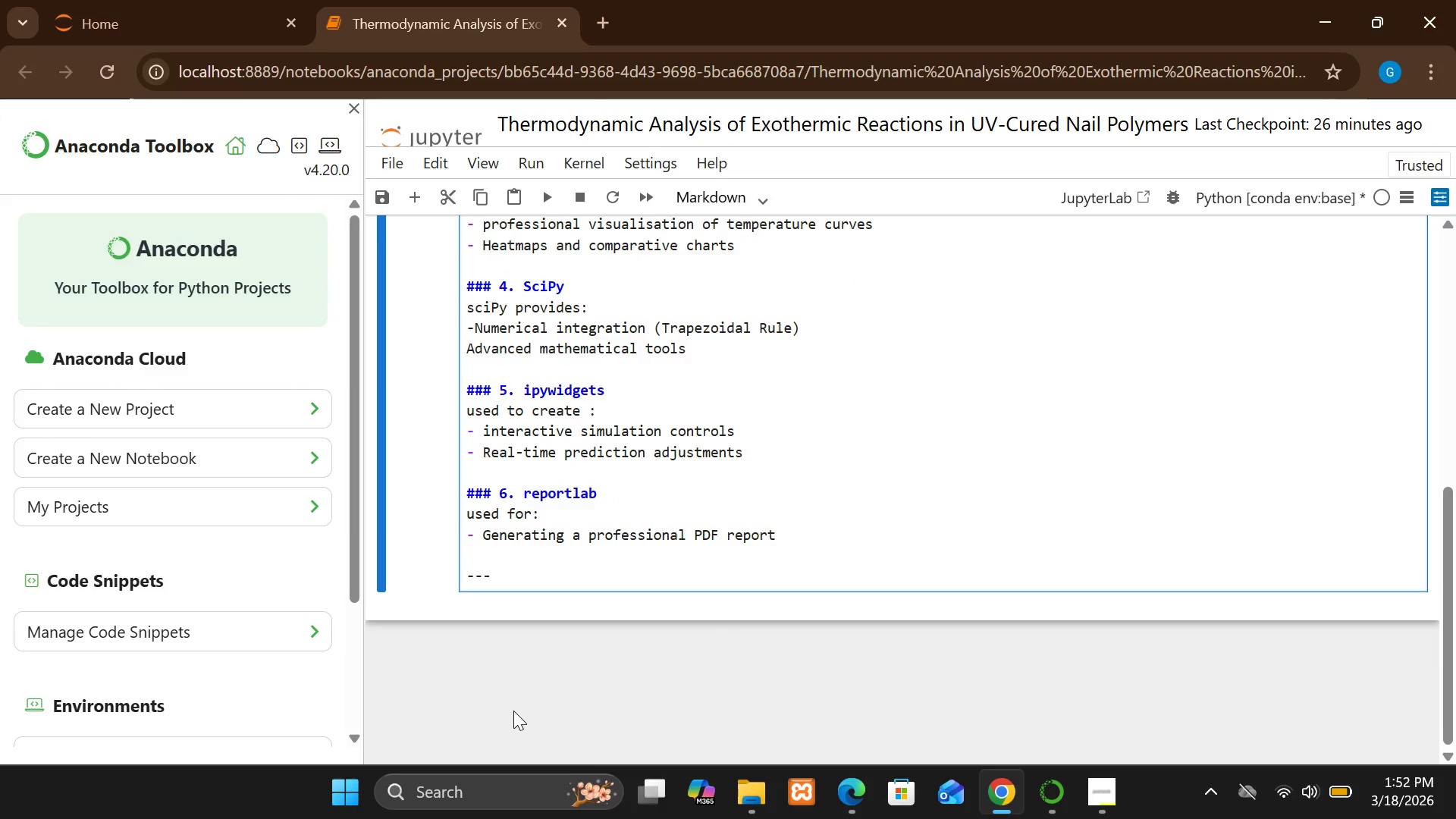 
wait(13.33)
 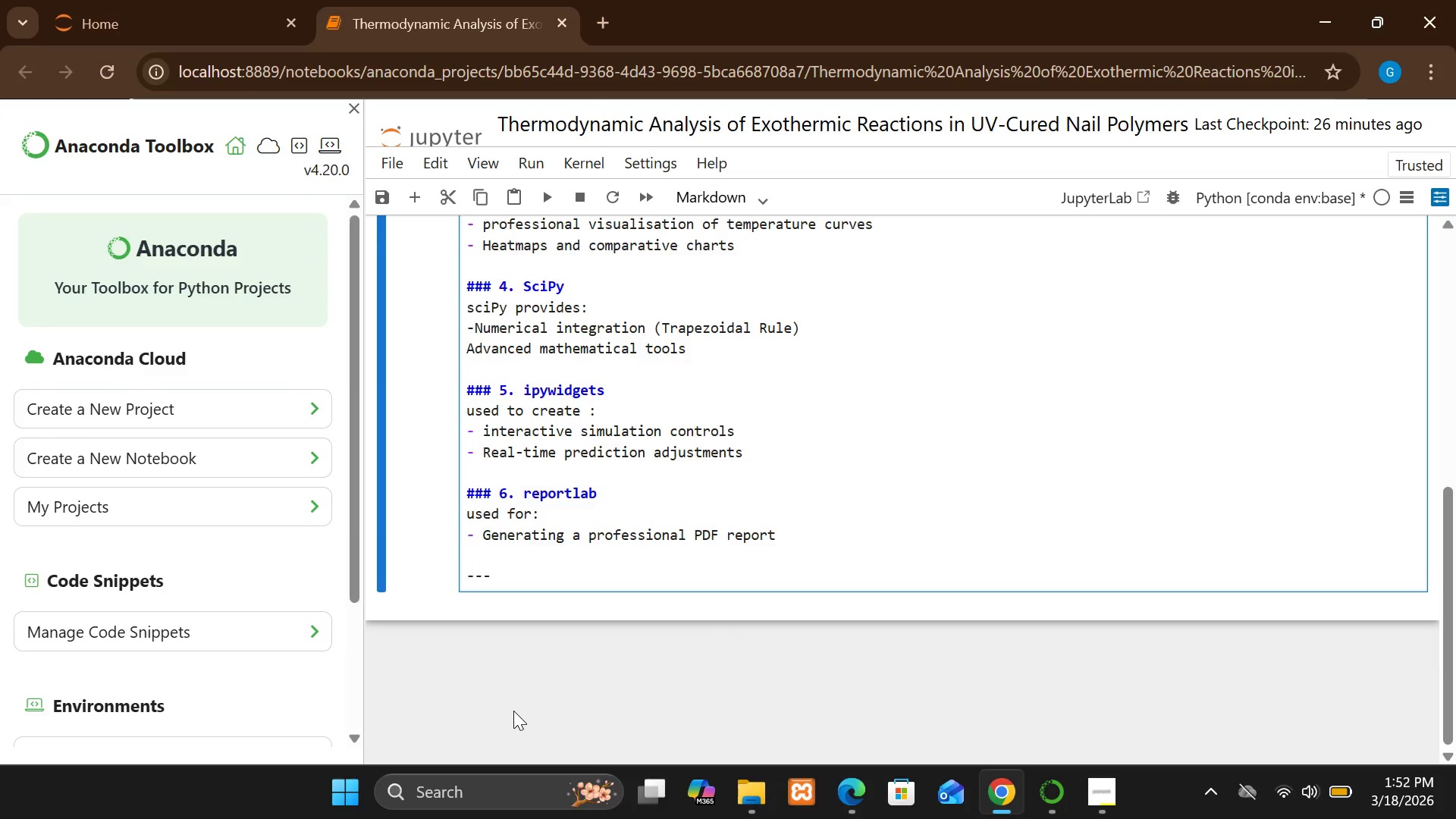 
key(Space)
 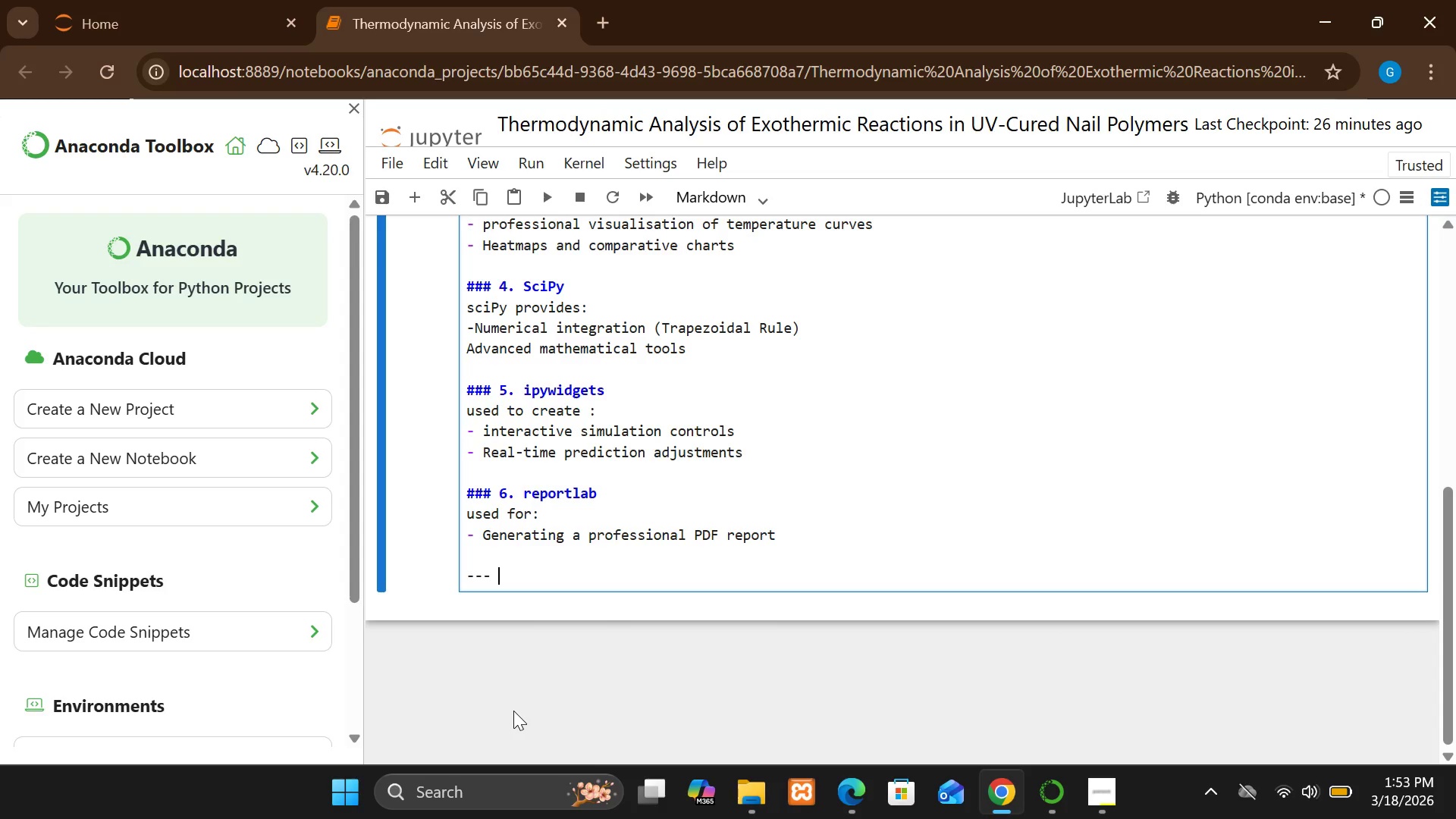 
wait(7.0)
 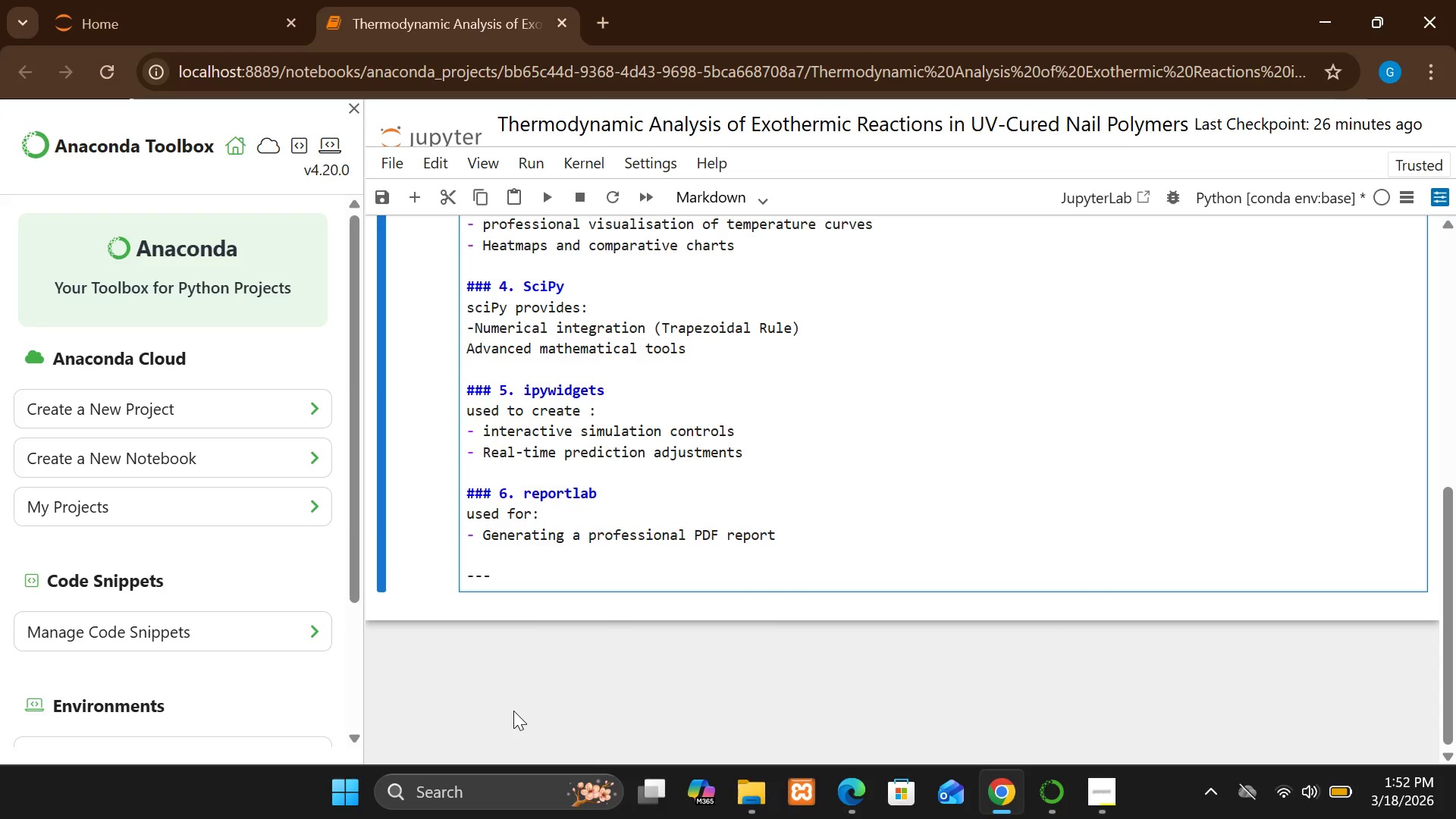 
left_click([511, 579])
 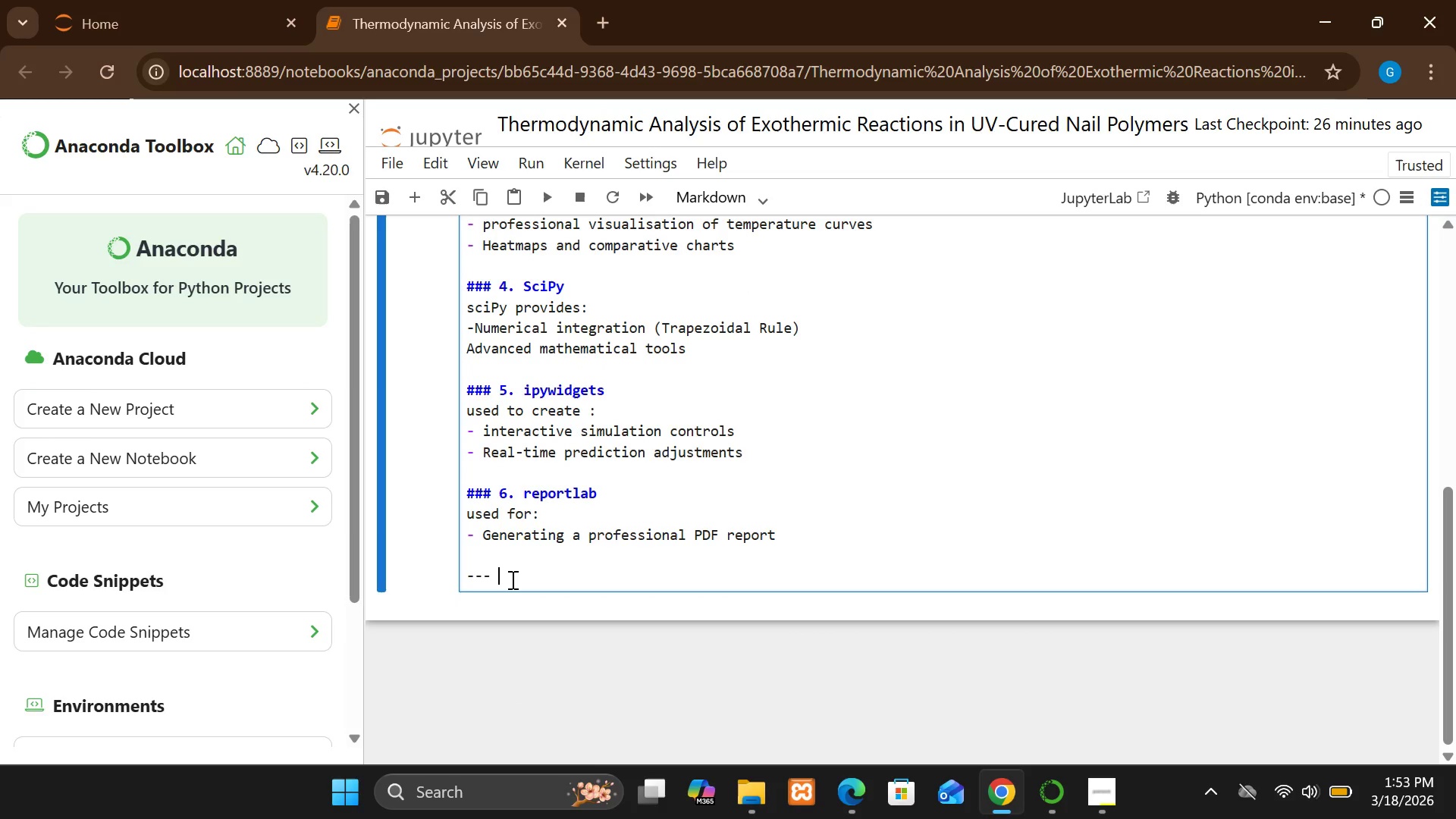 
left_click([511, 579])
 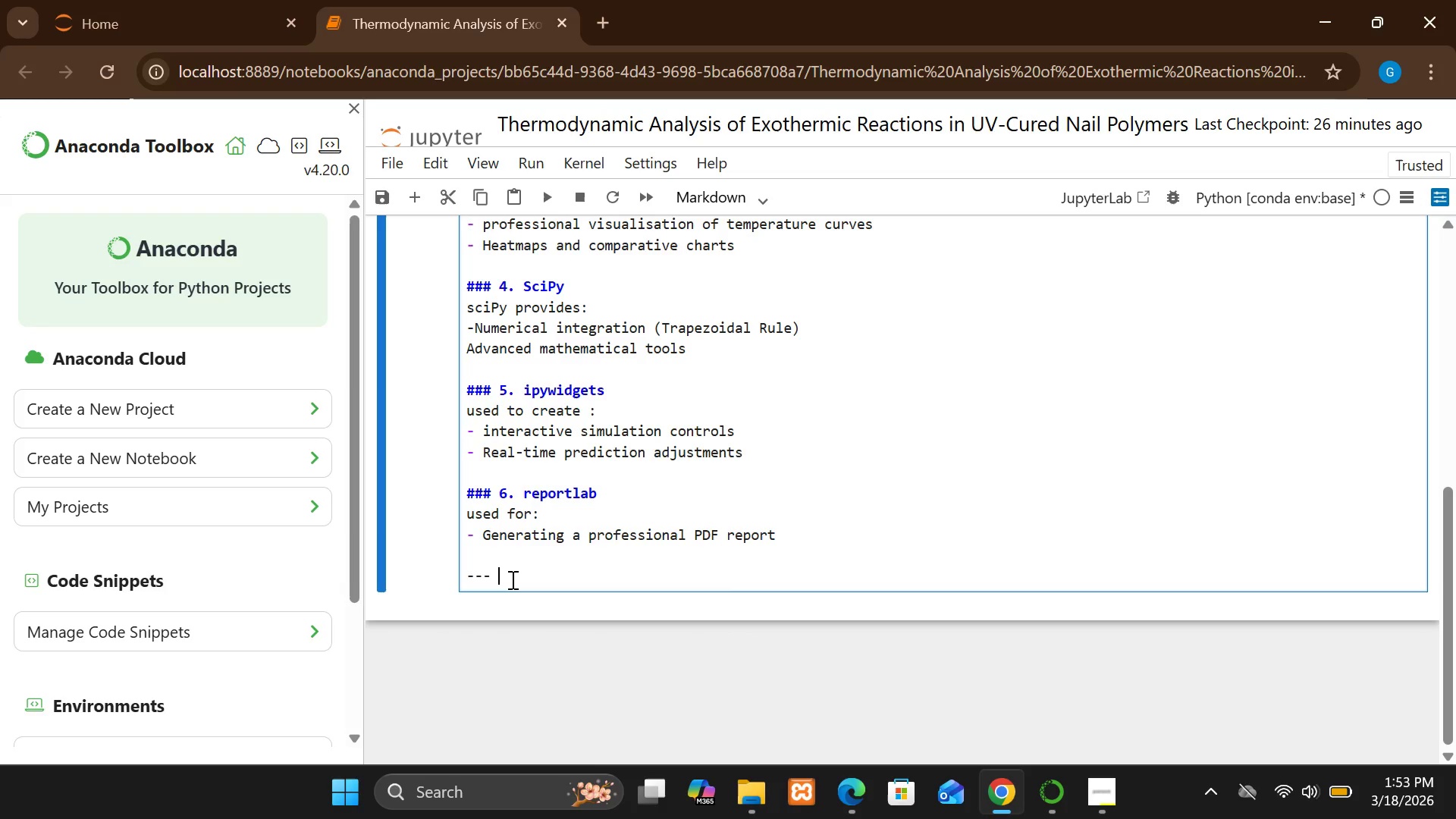 
key(Backspace)
 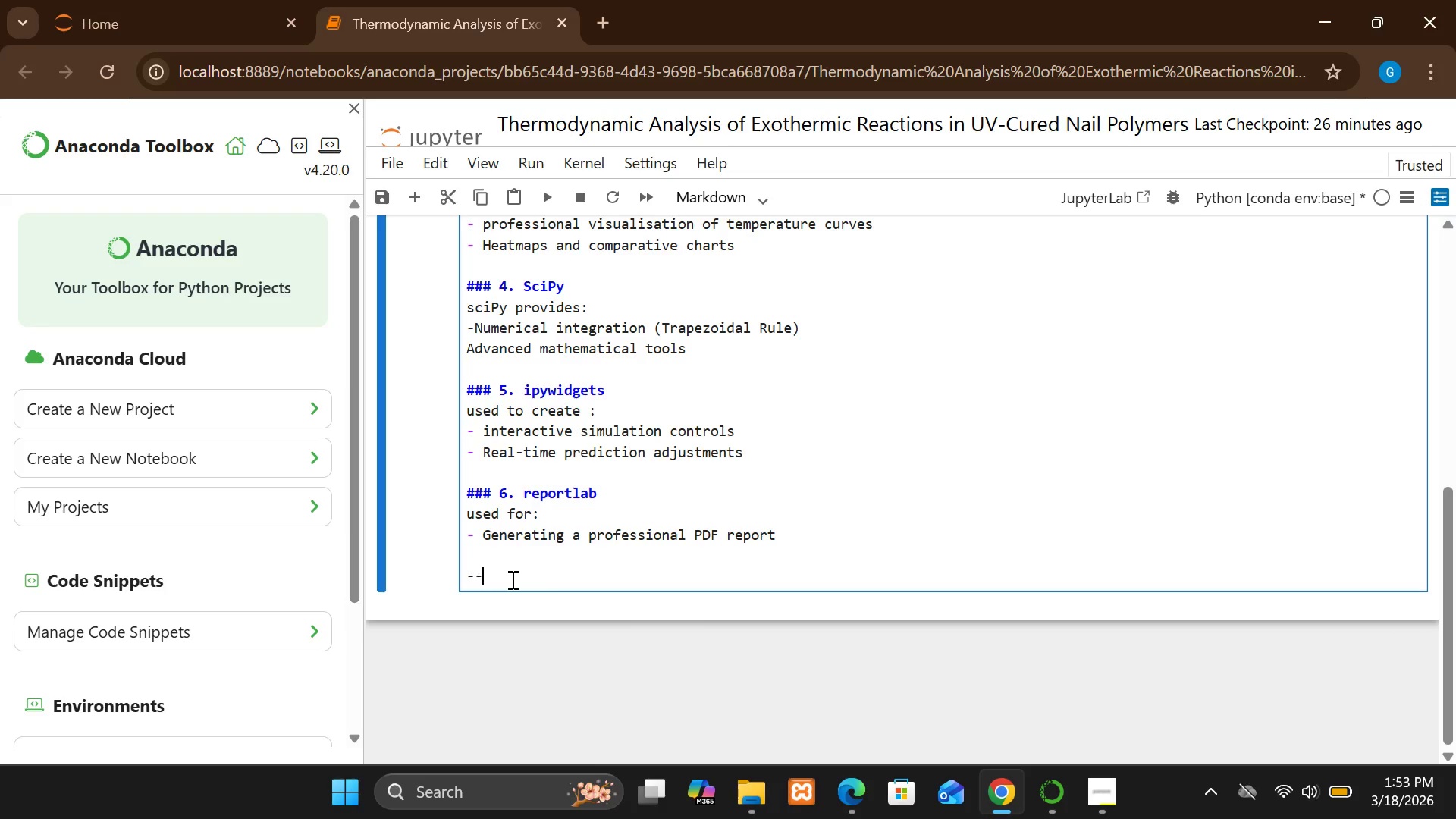 
key(Backspace)
 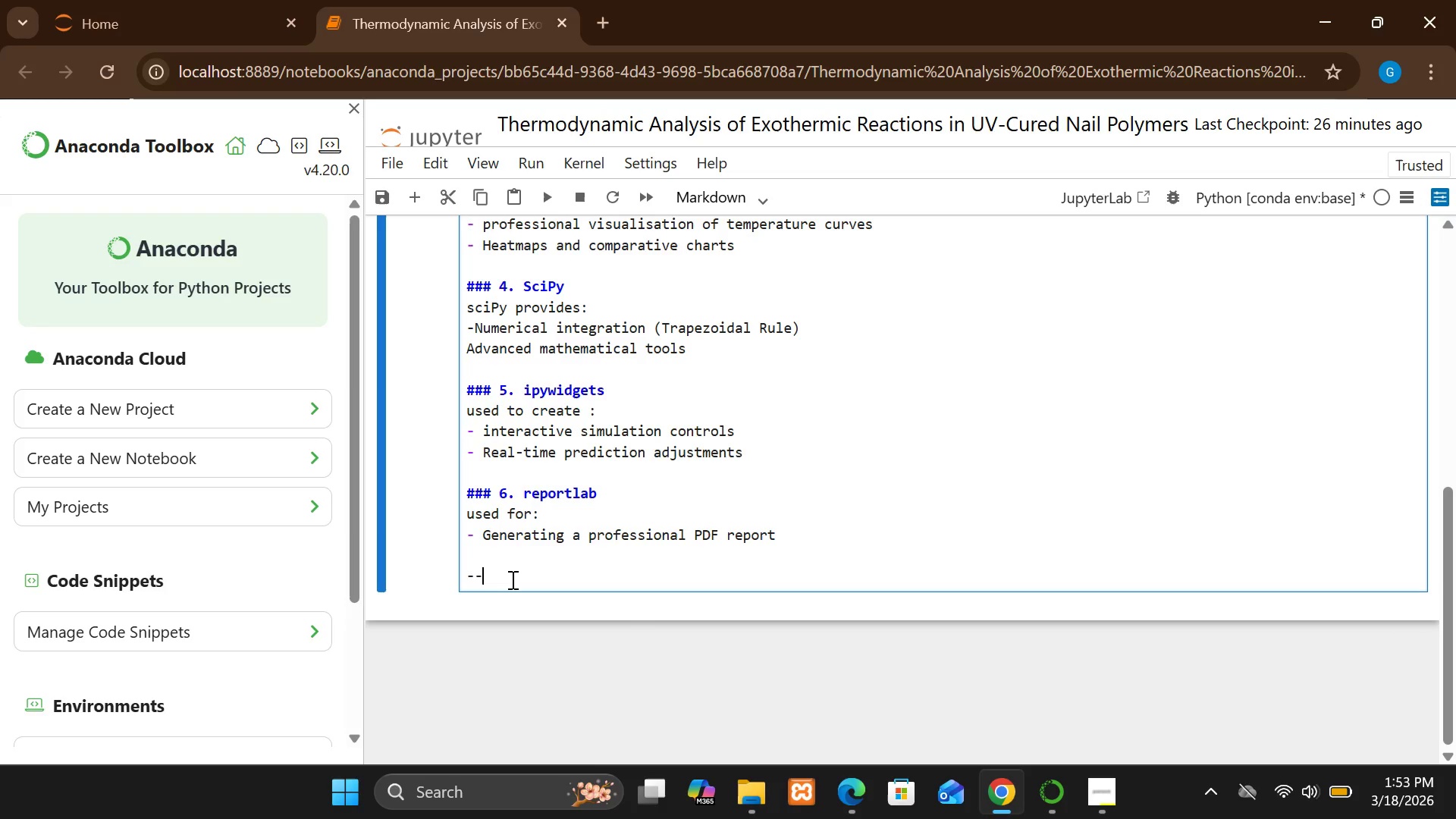 
key(Minus)
 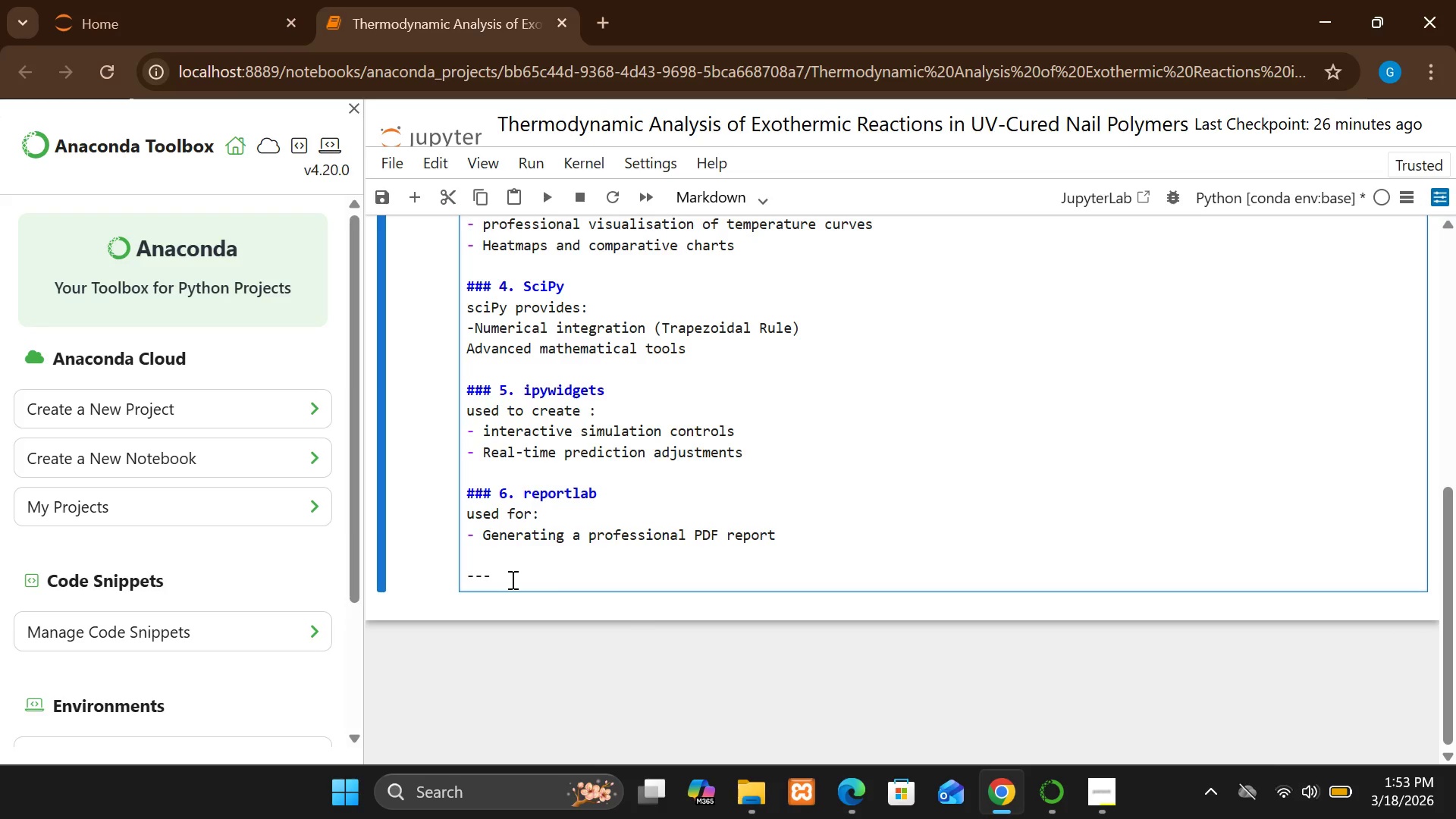 
key(Enter)
 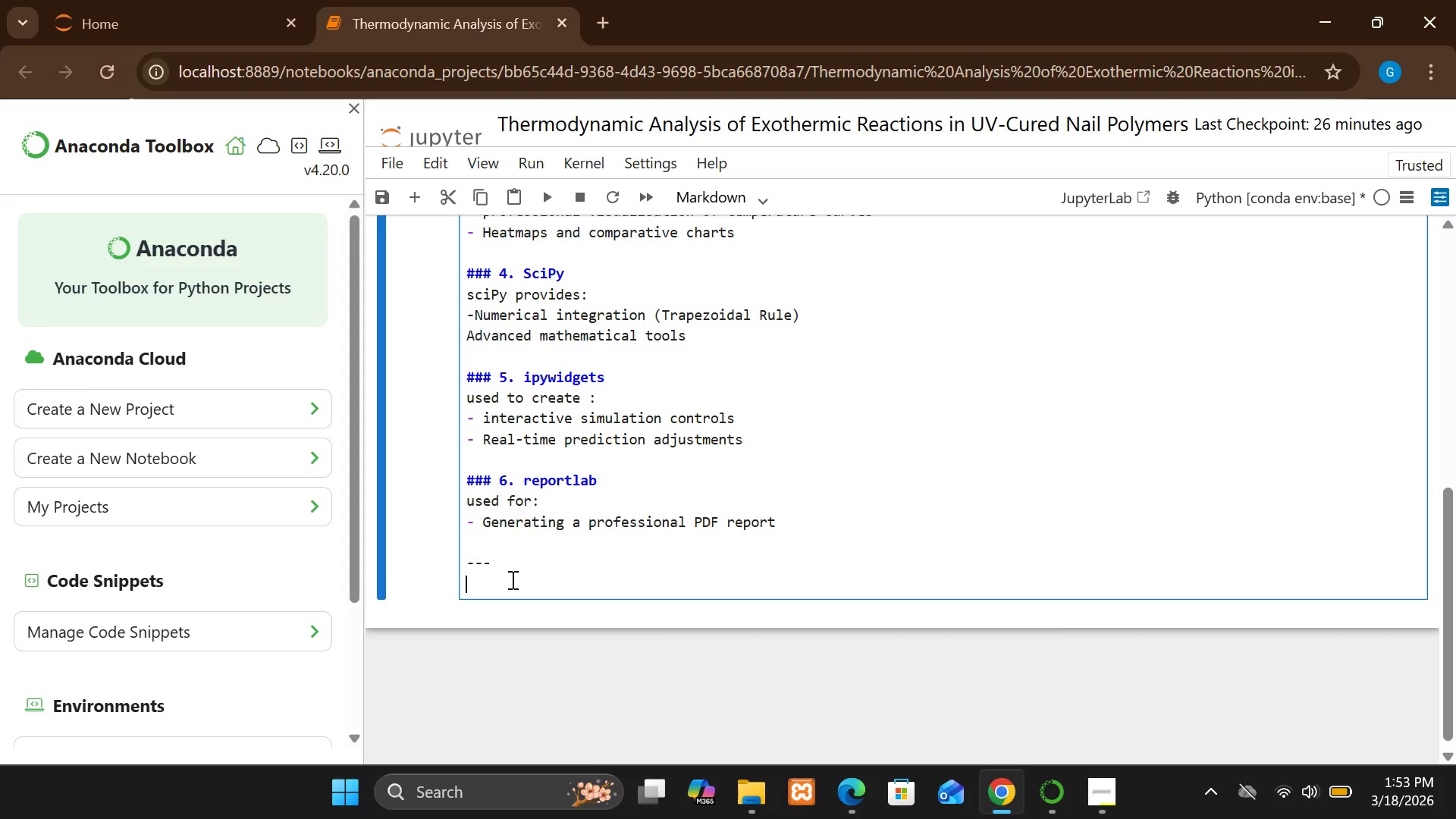 
wait(6.83)
 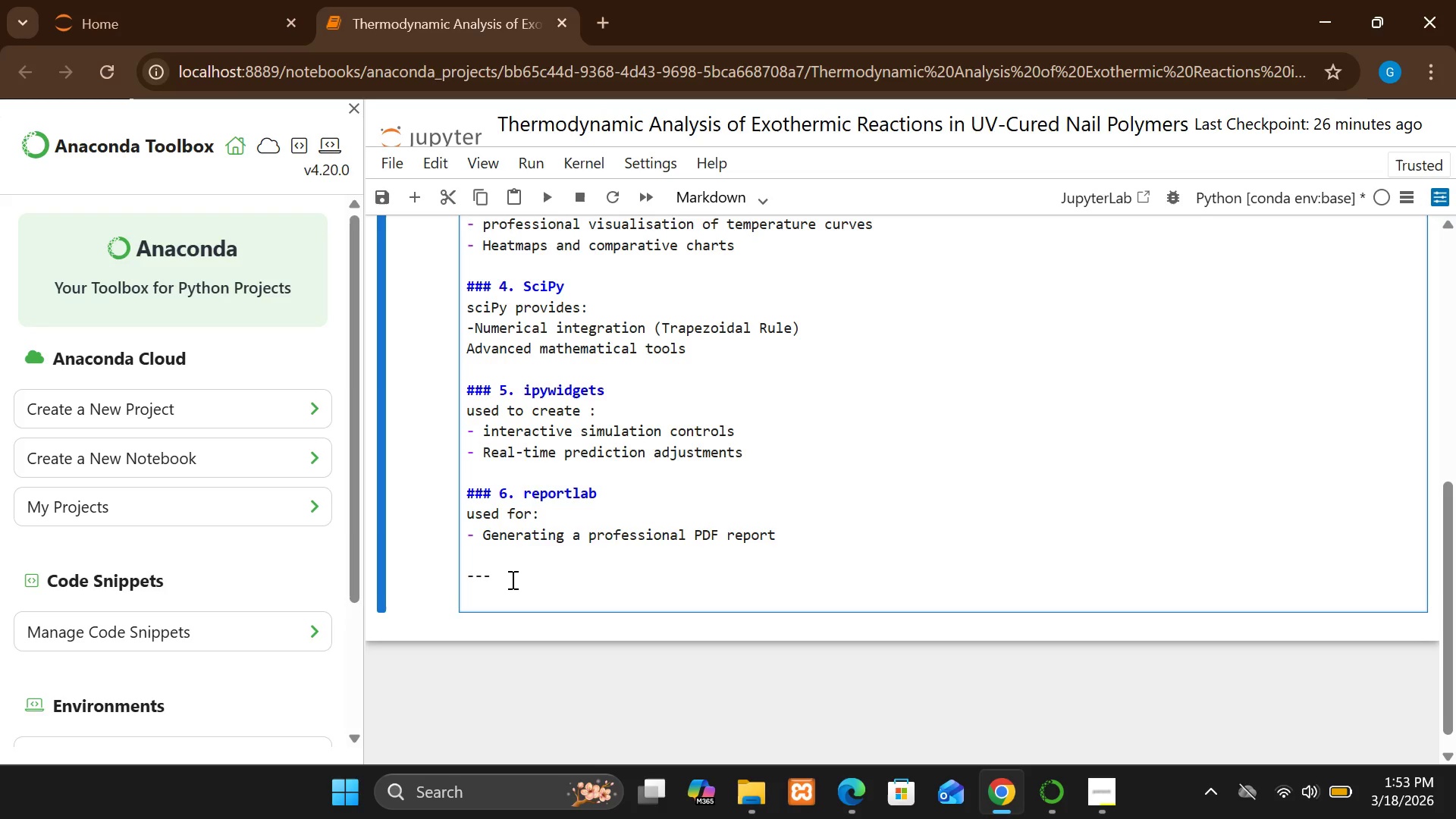 
key(Enter)
 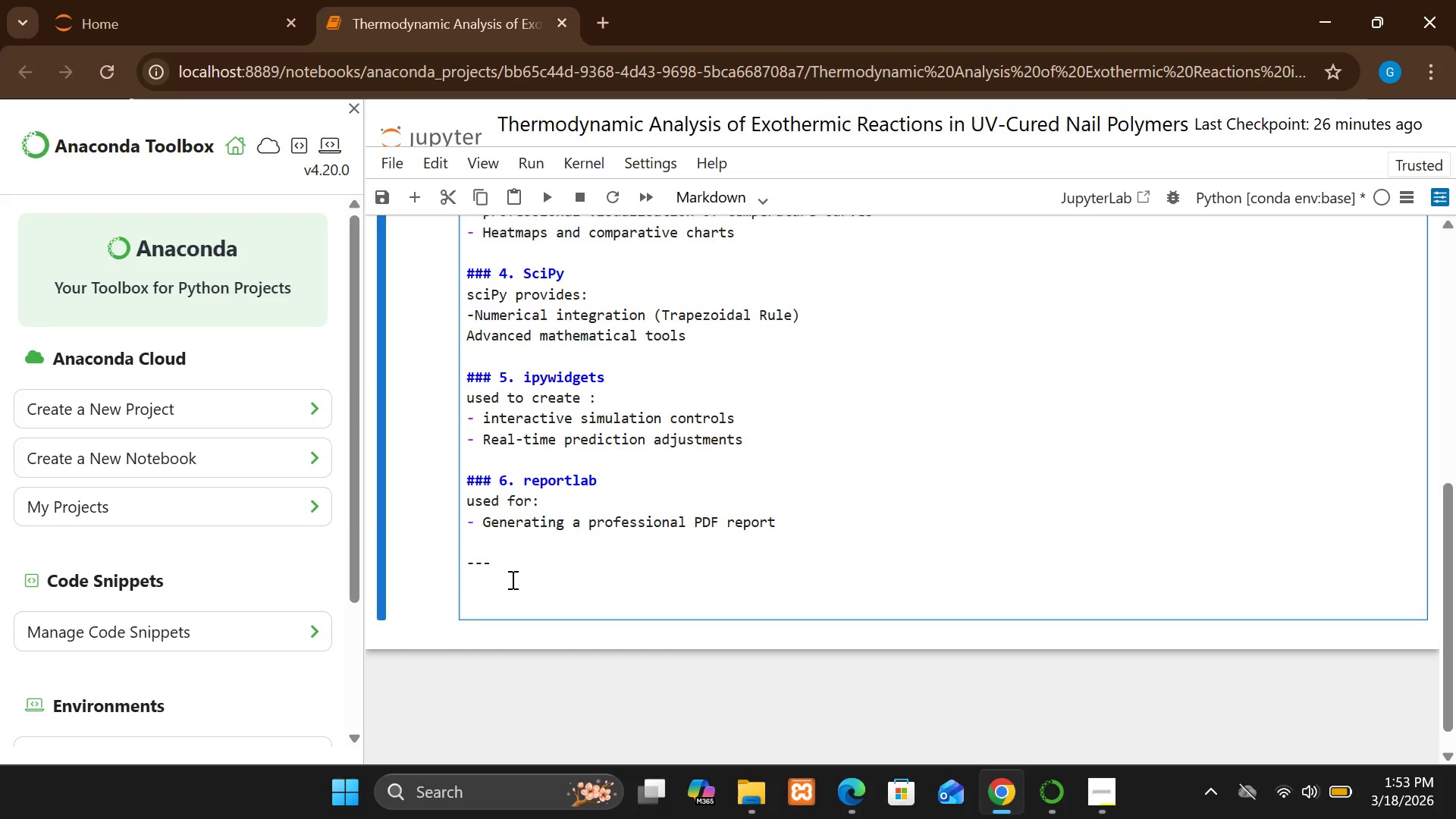 
type(##)
 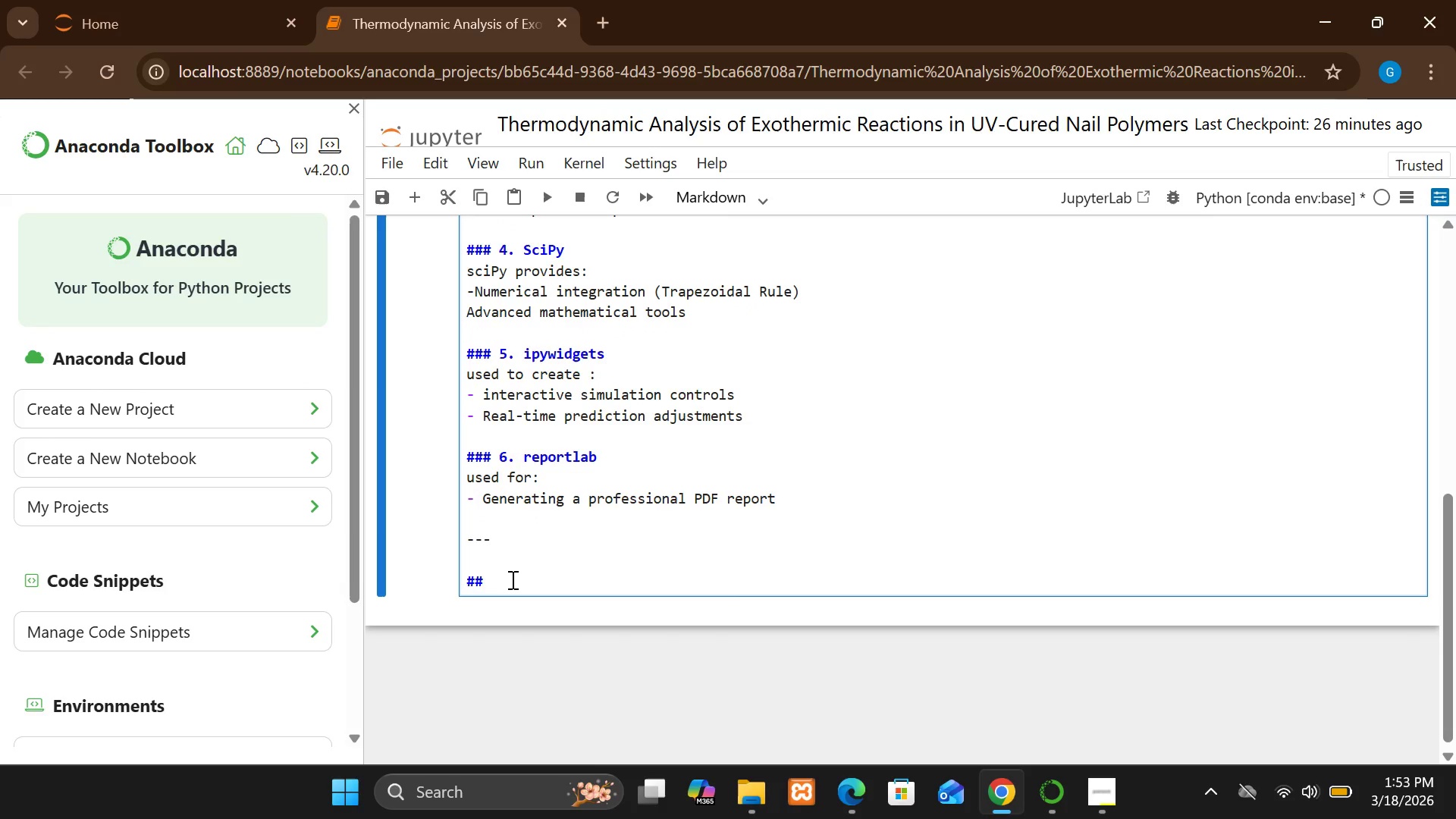 
wait(5.62)
 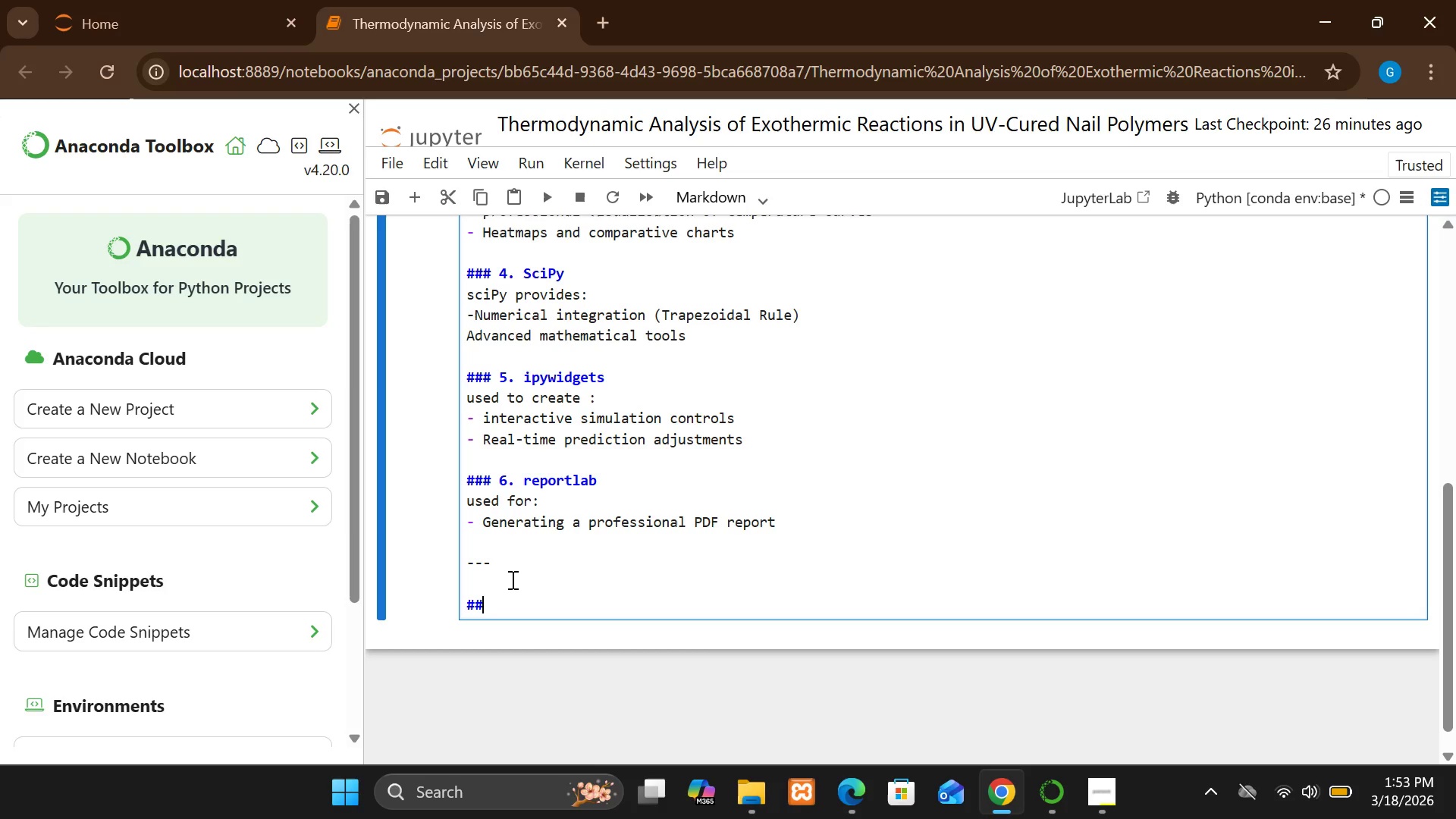 
type( Why This Stacks?\)
key(Backspace)
 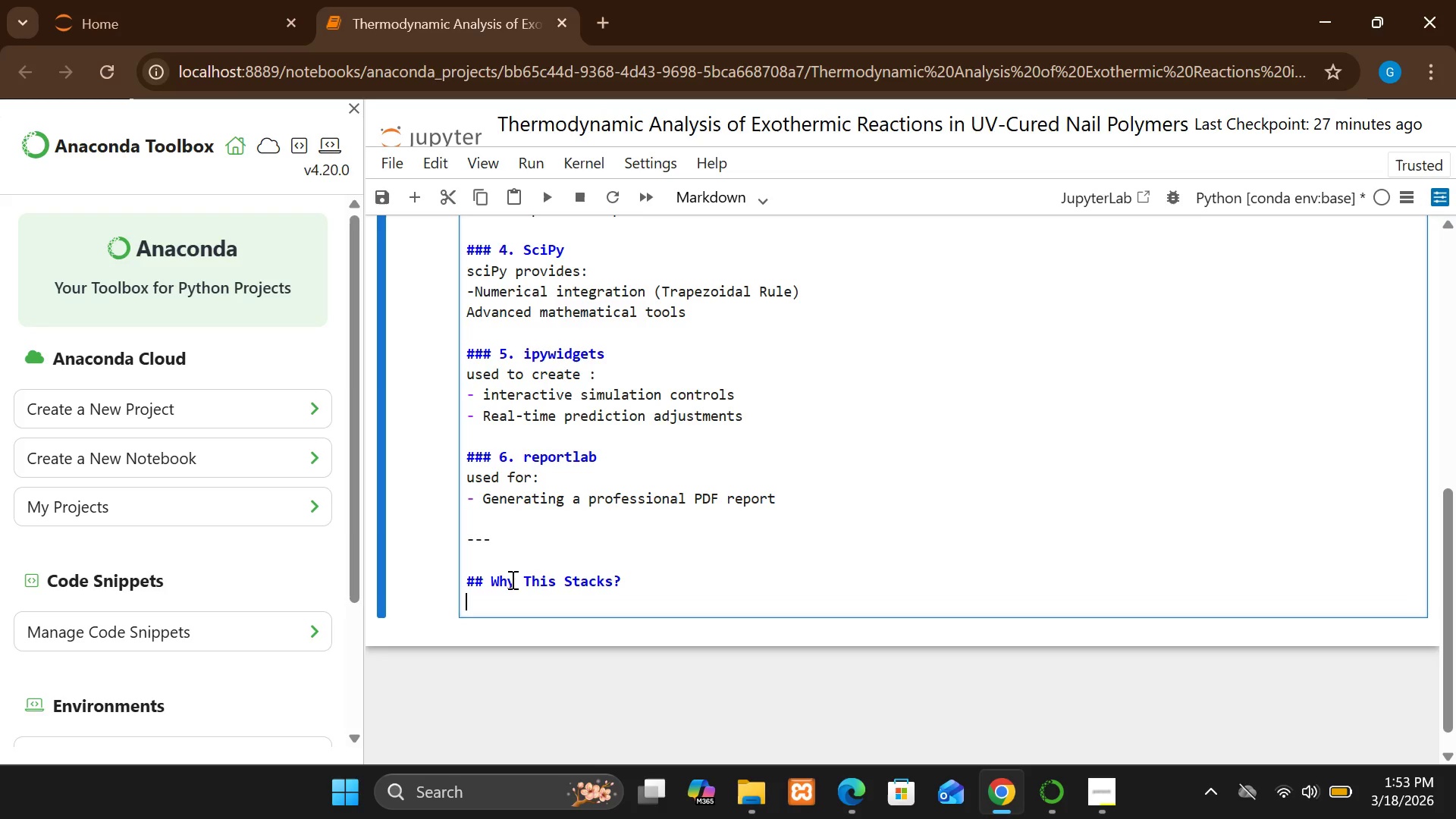 
 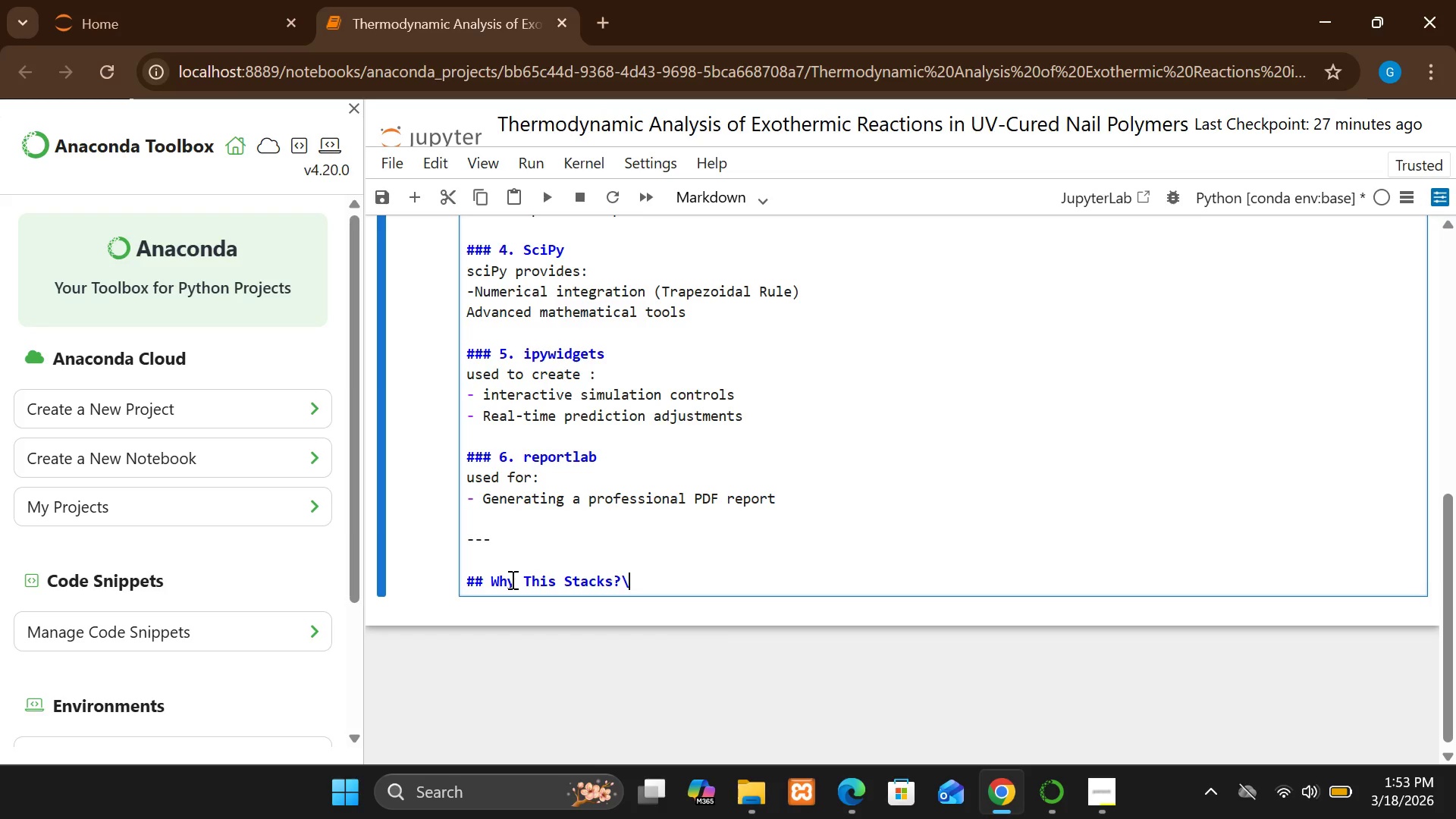 
key(Enter)
 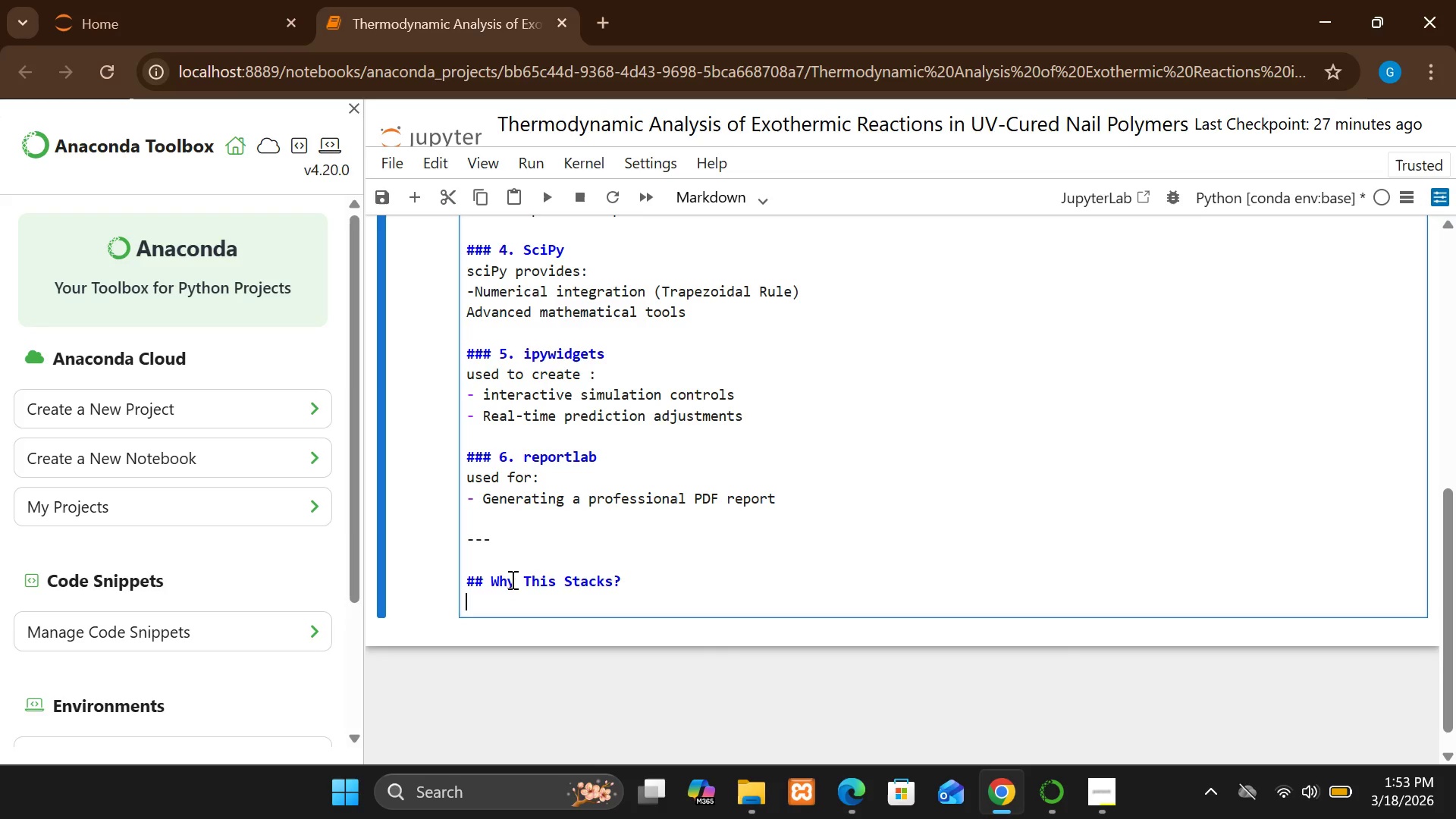 
key(Enter)
 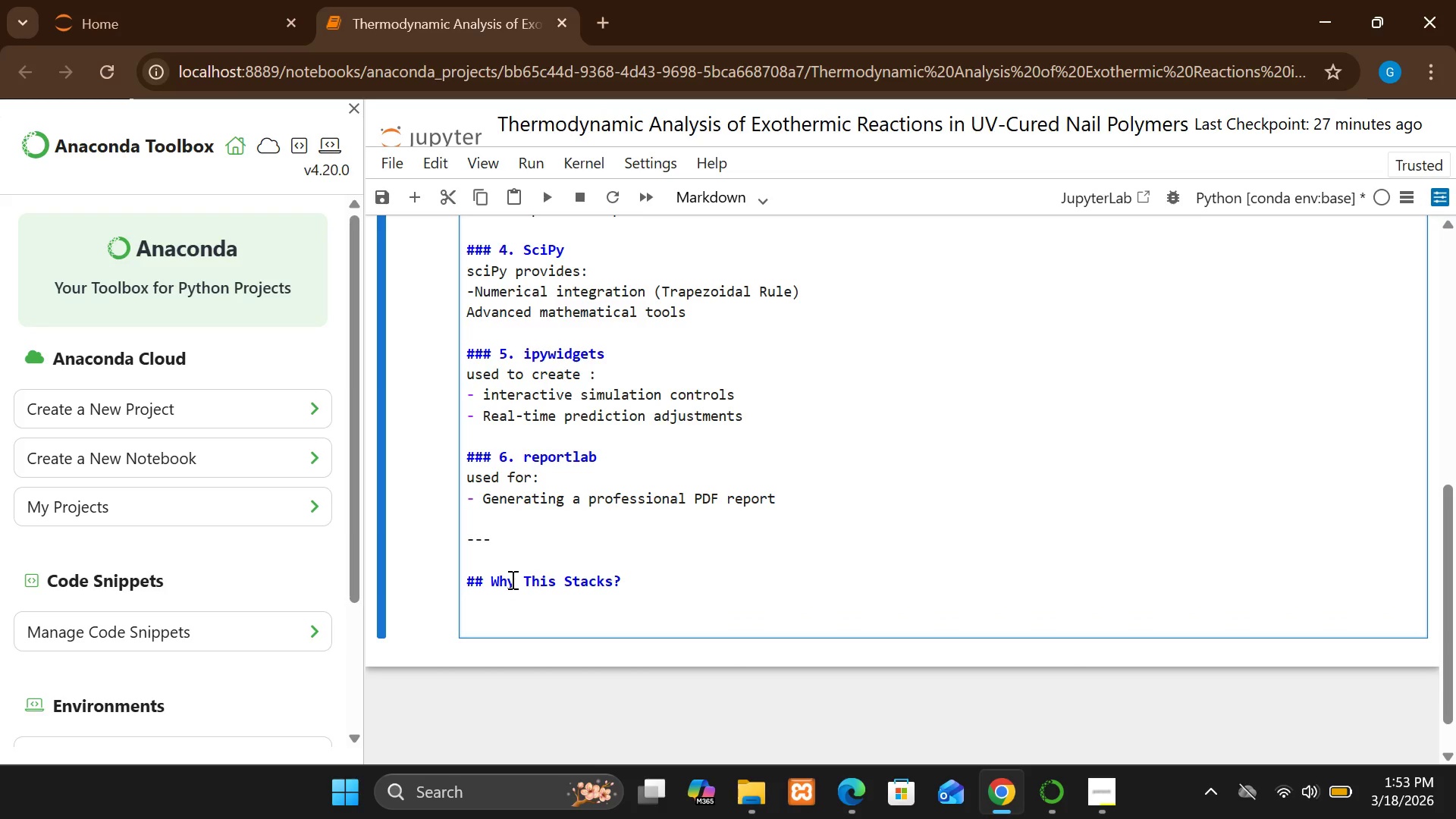 
type(This combination ensures)
 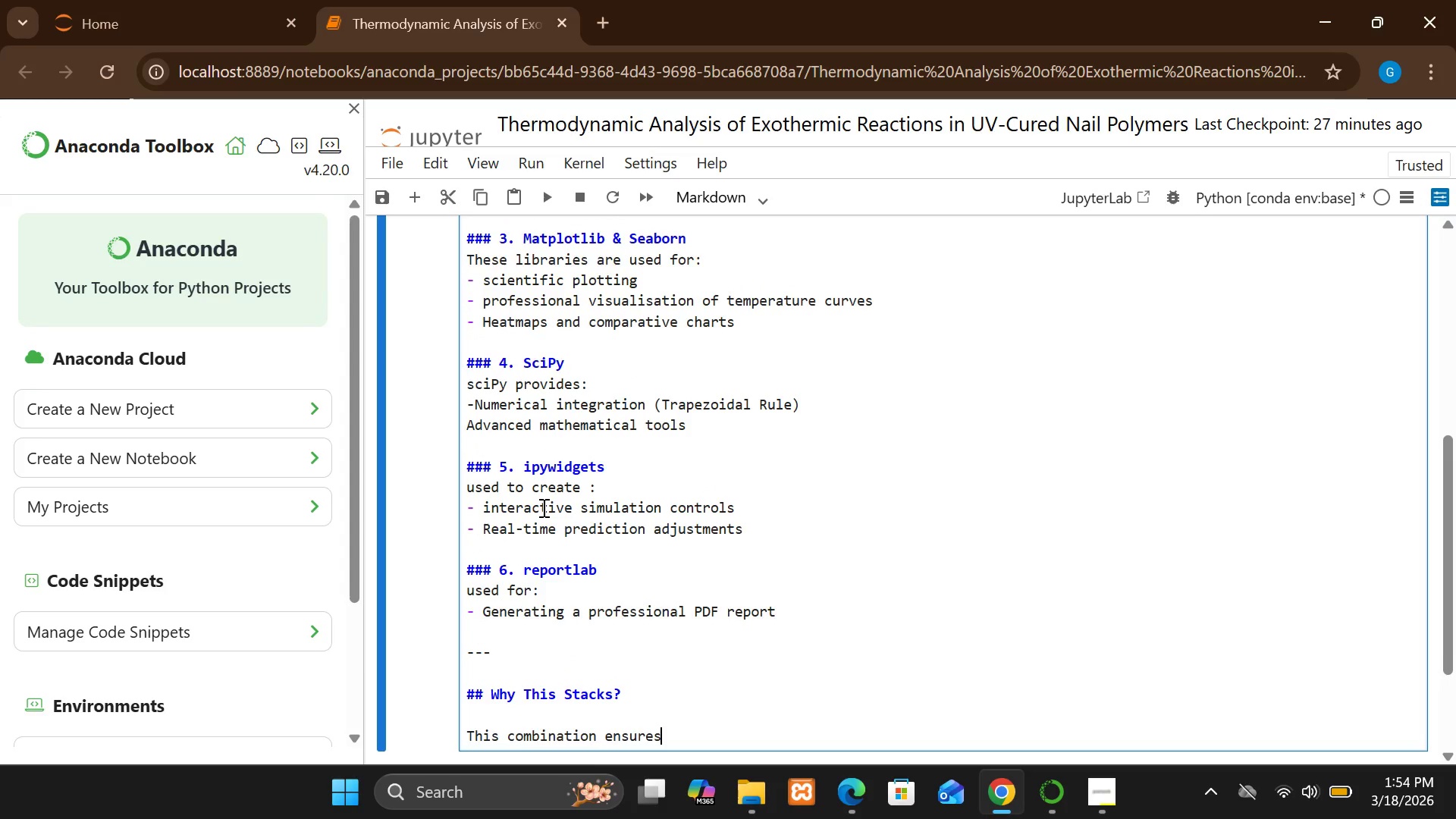 
wait(23.06)
 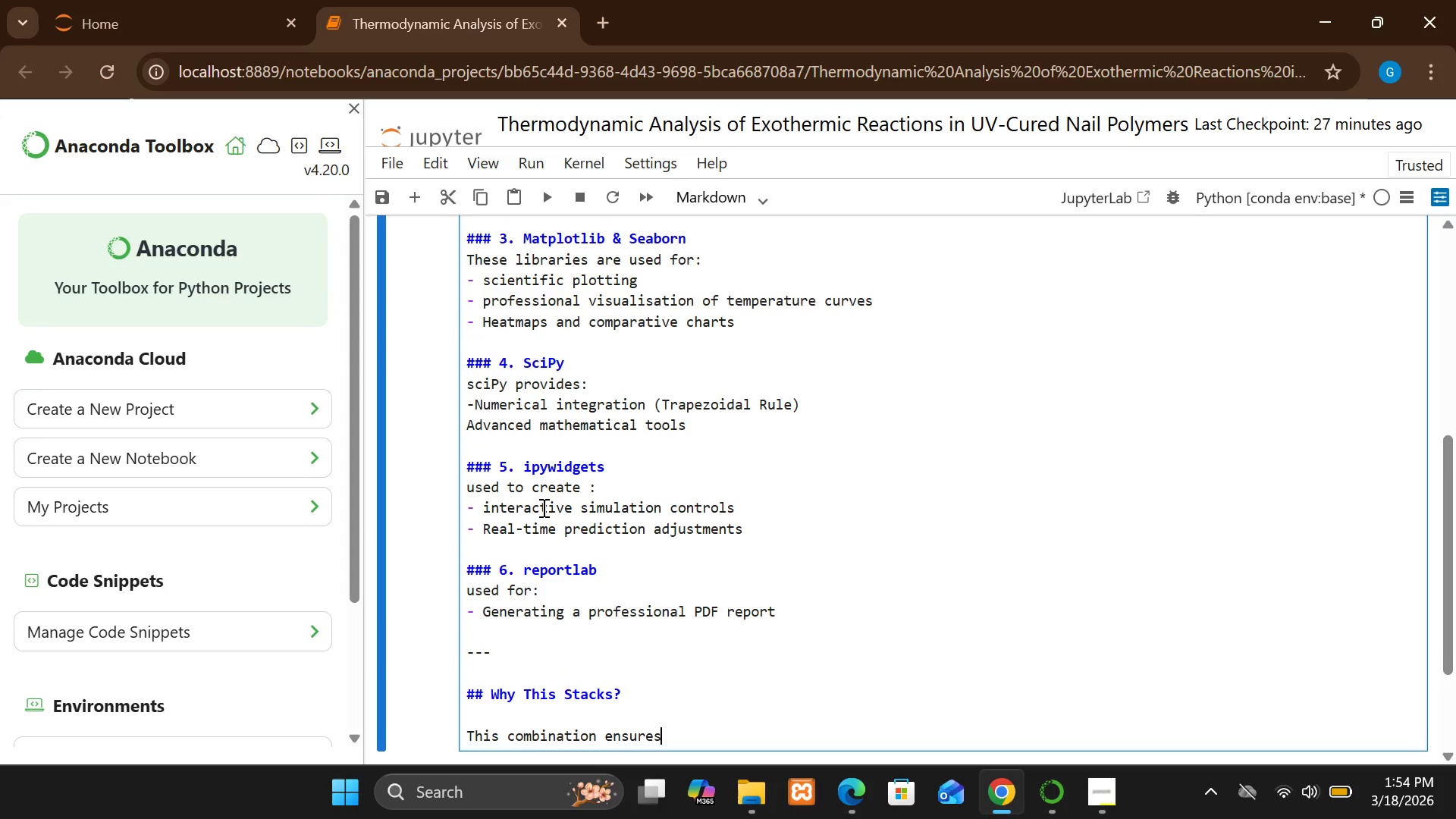 
key(Control+ControlLeft)
 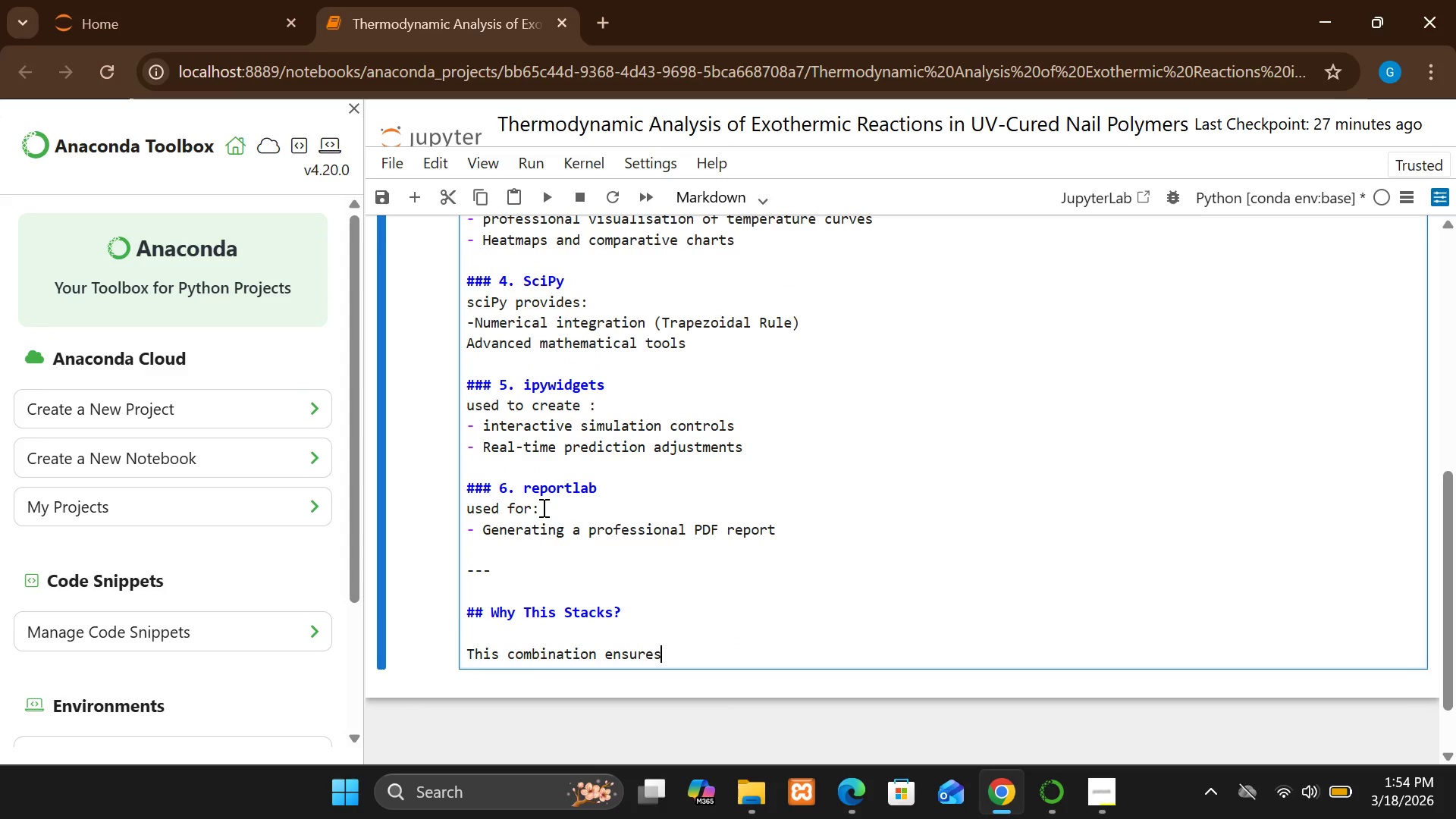 
key(Control+Space)
 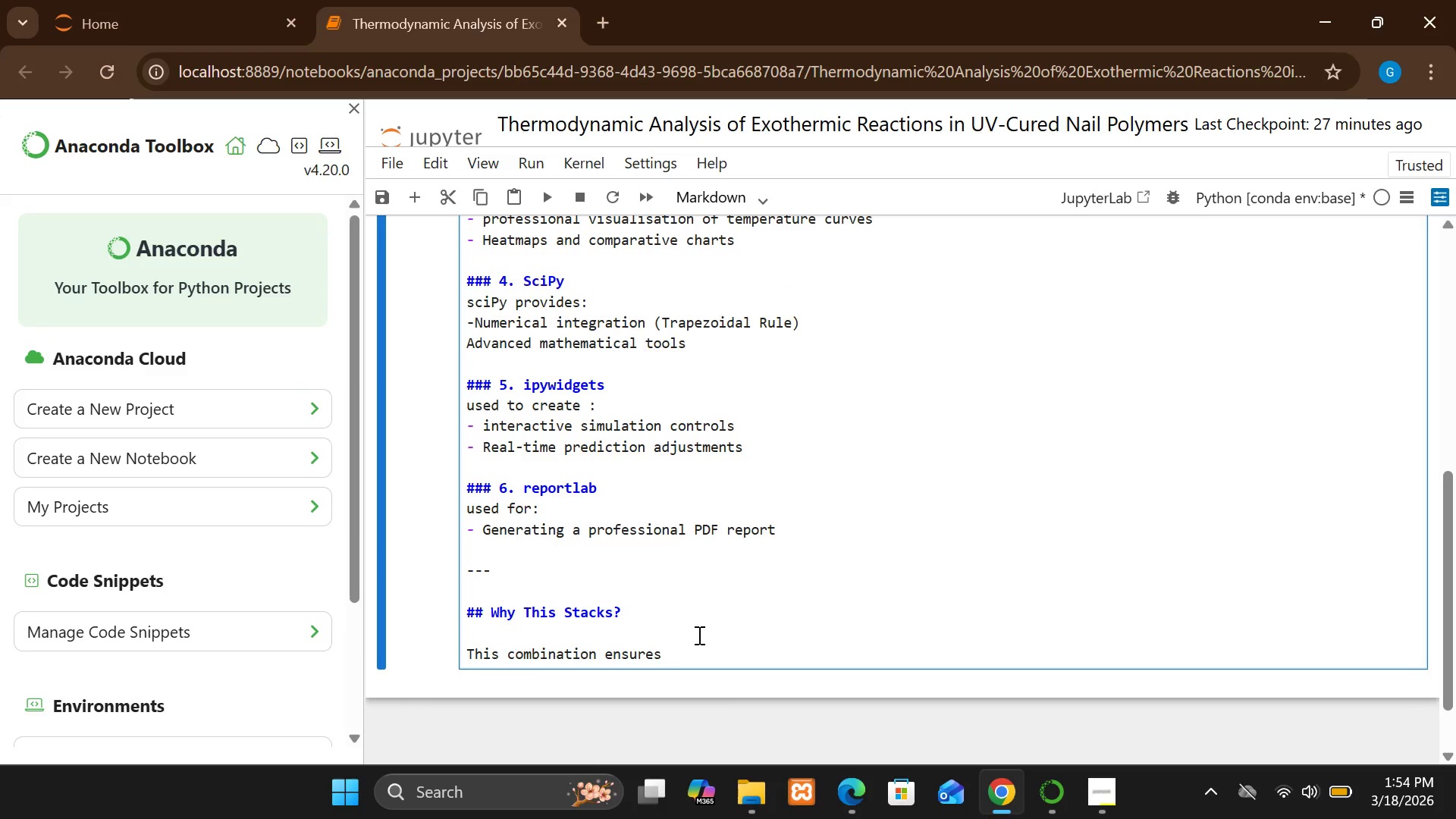 
left_click([693, 654])
 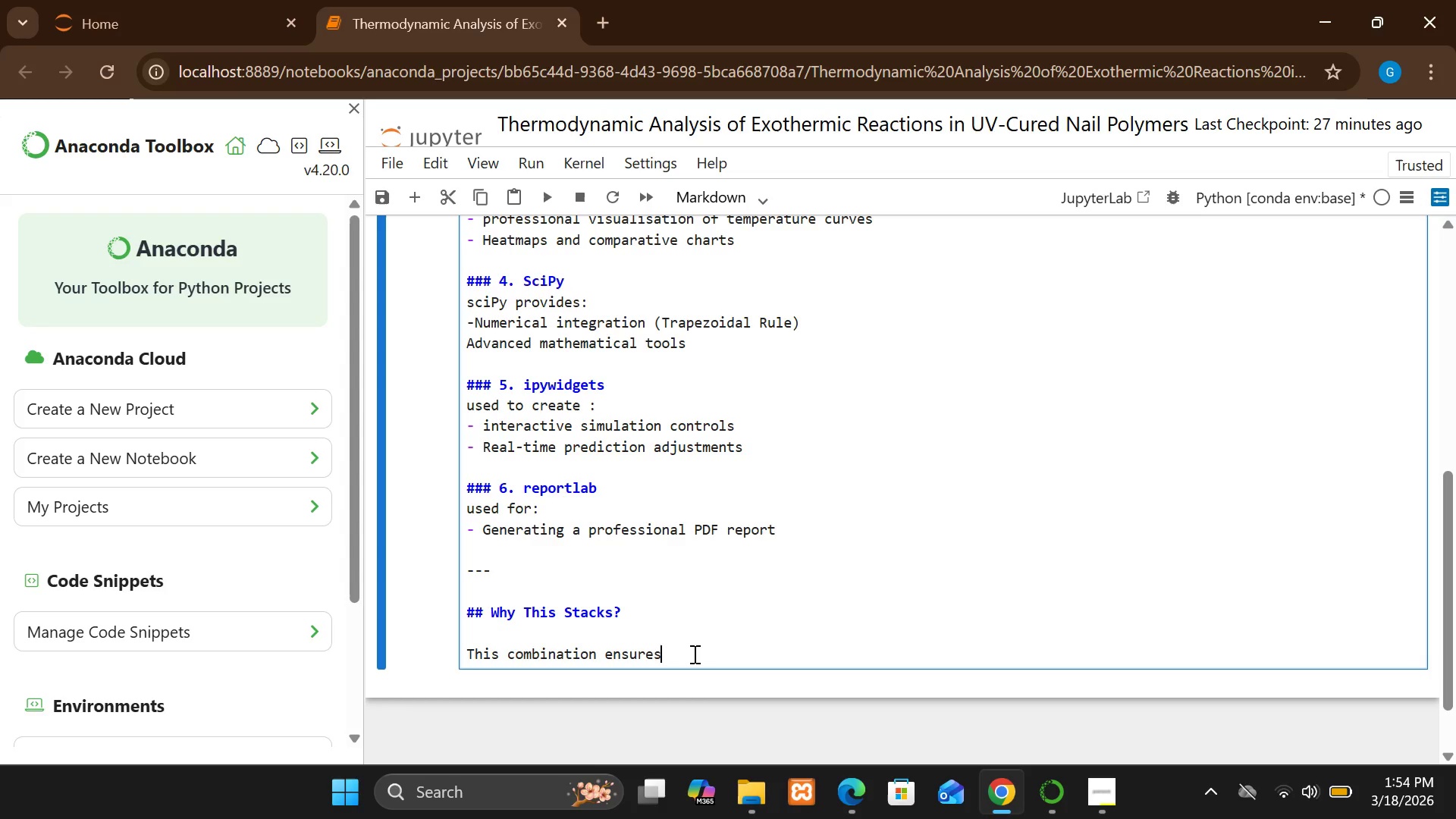 
key(Space)
 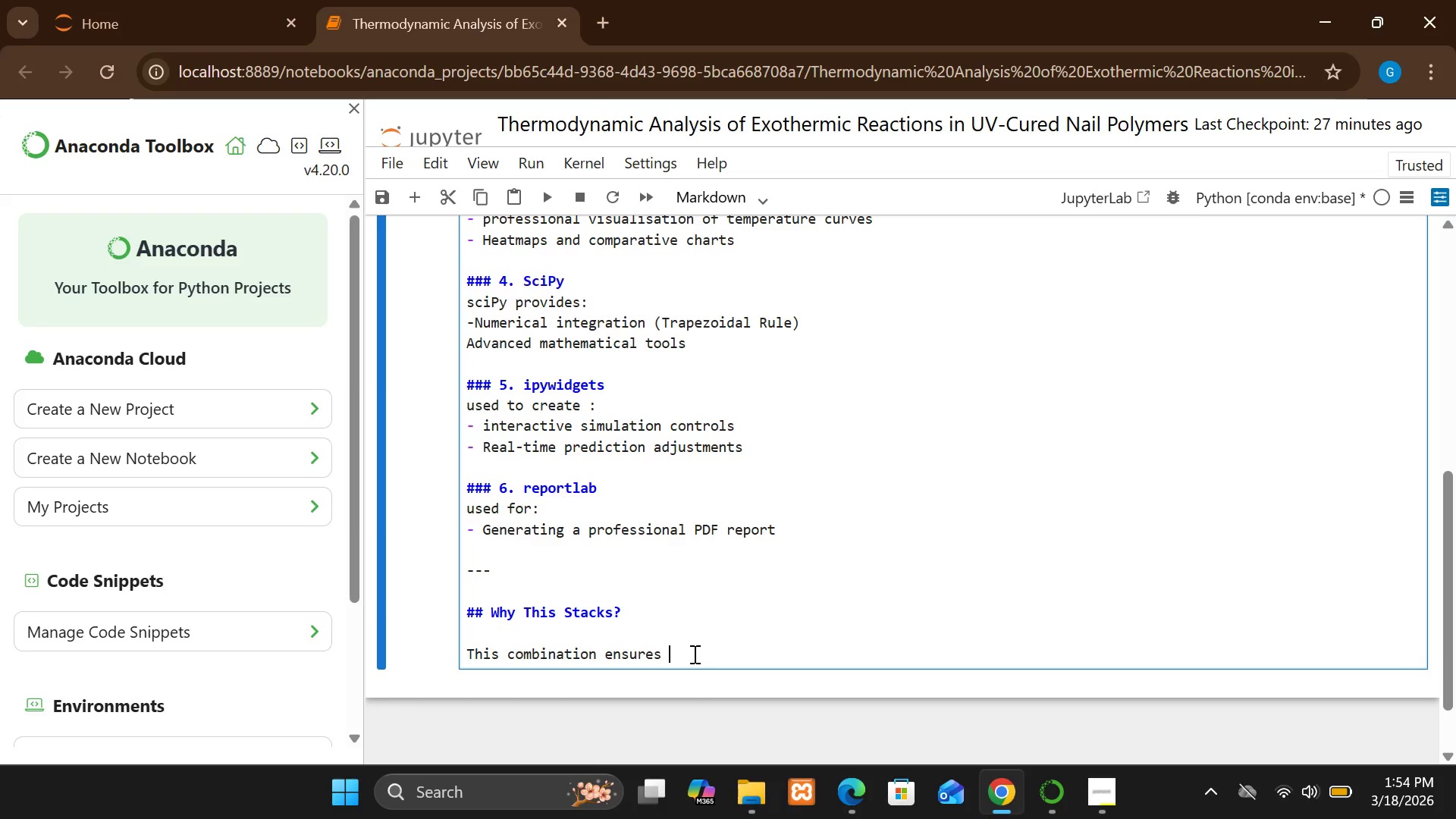 
key(Backspace)
 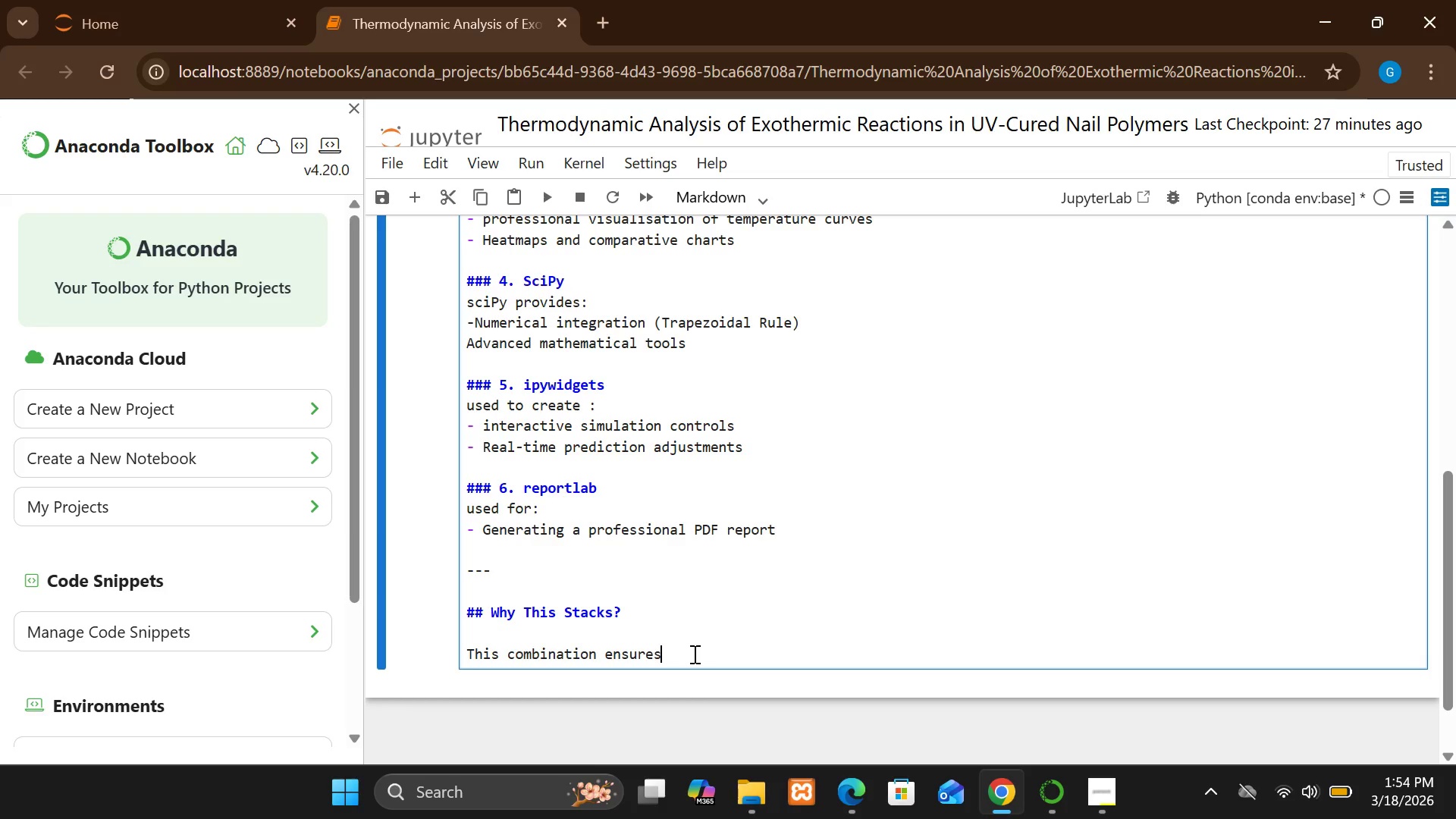 
key(Shift+Semicolon)
 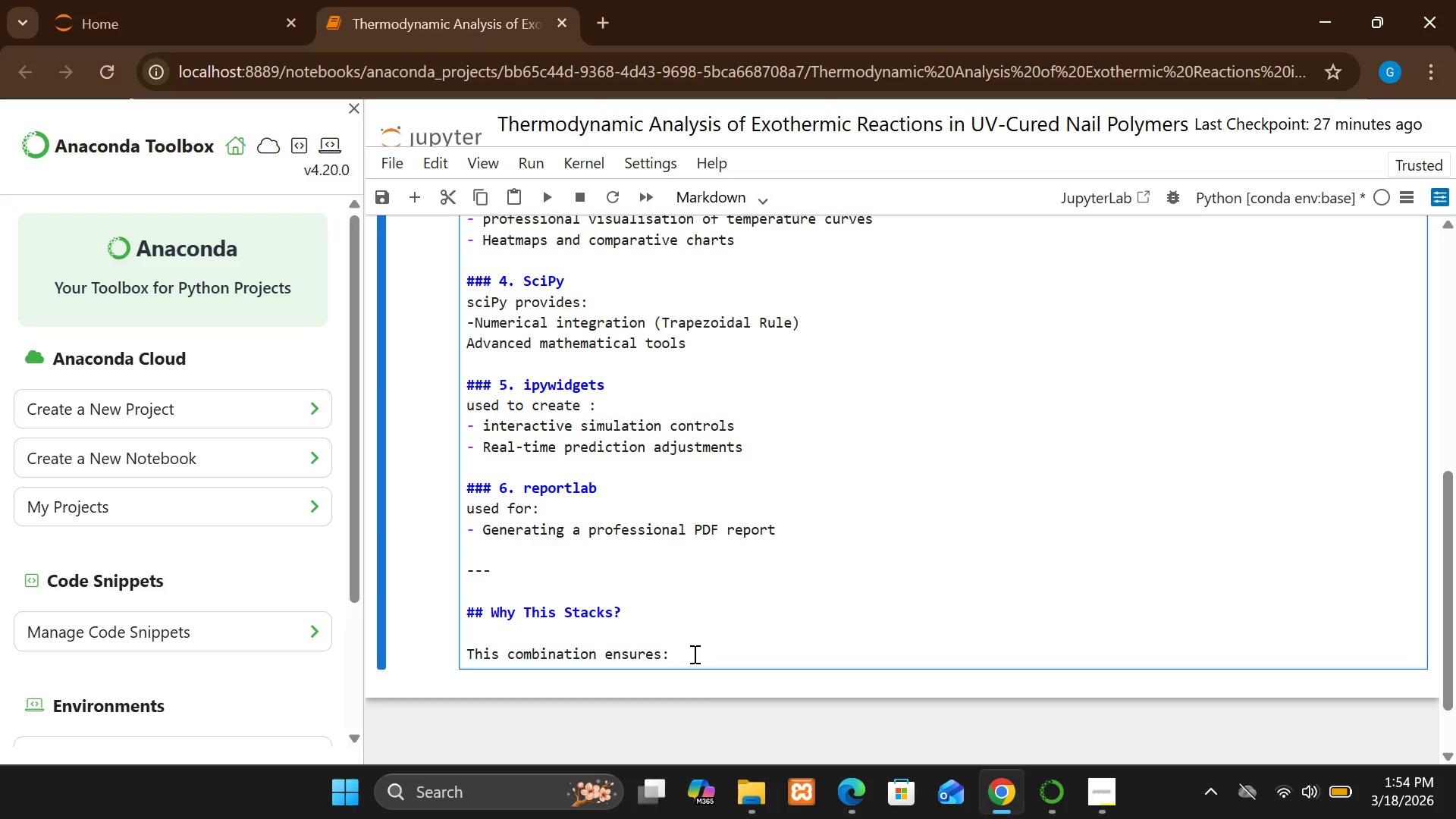 
key(Space)
 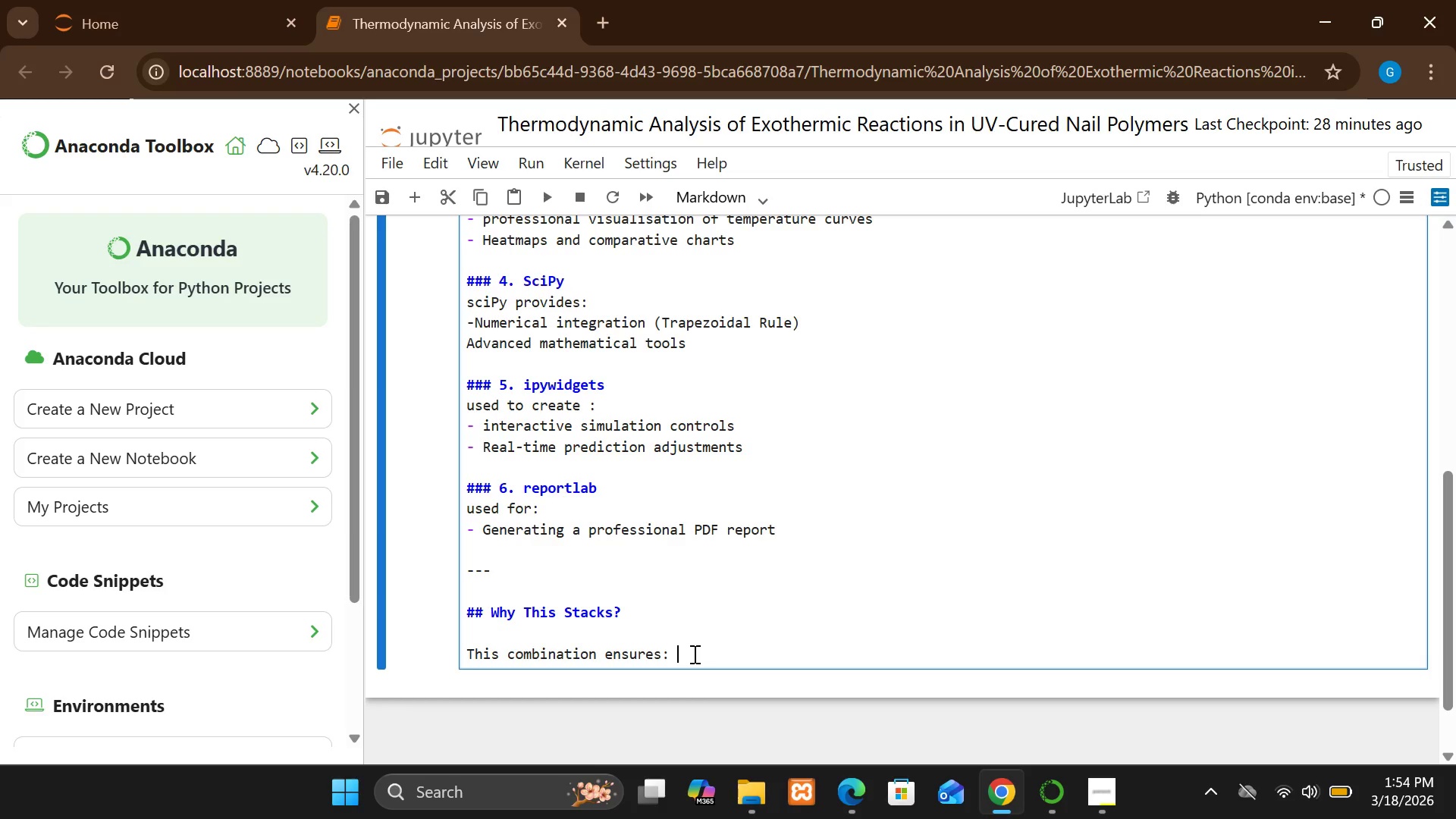 
key(Enter)
 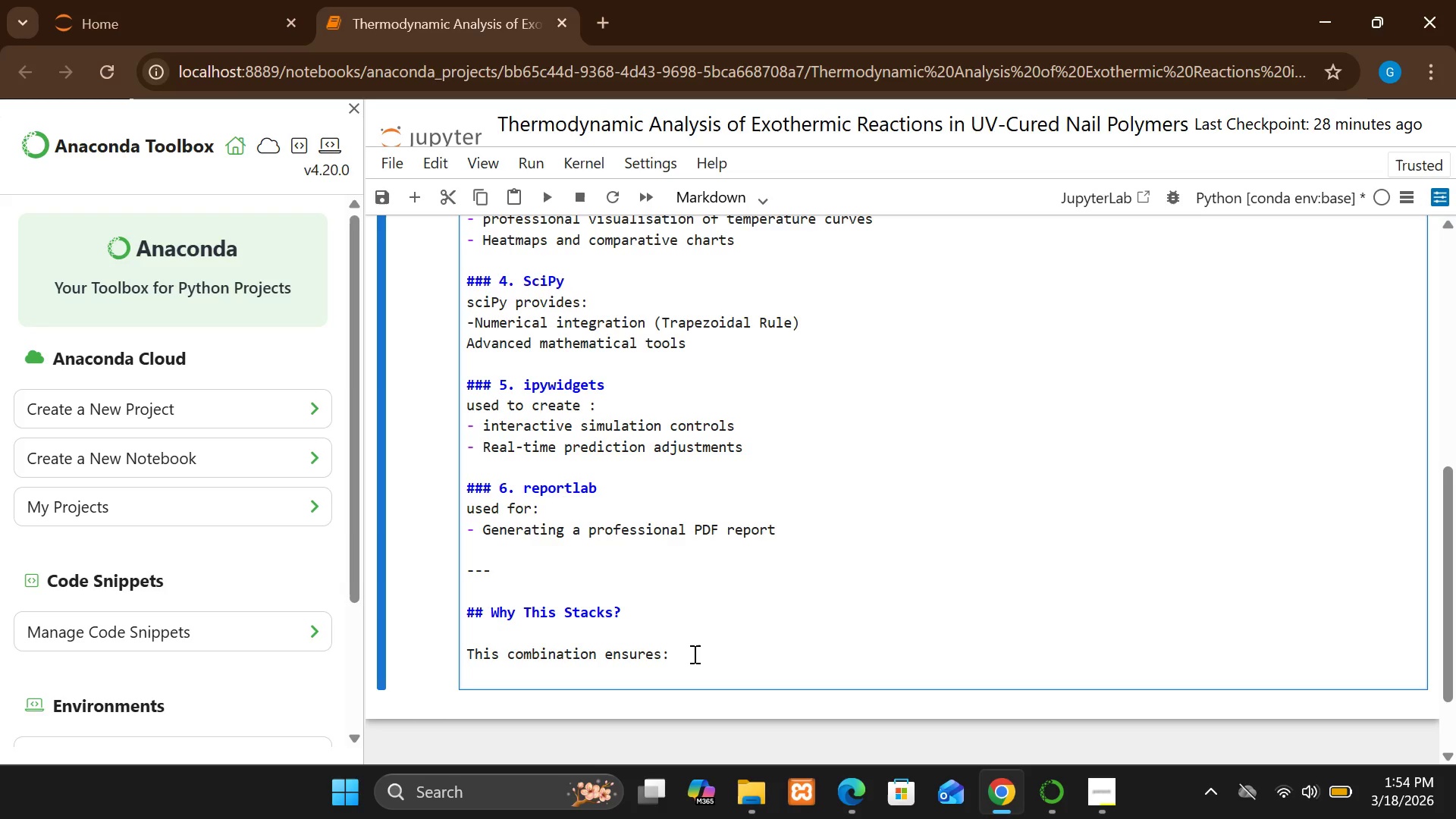 
type(- High numerical accuracy )
 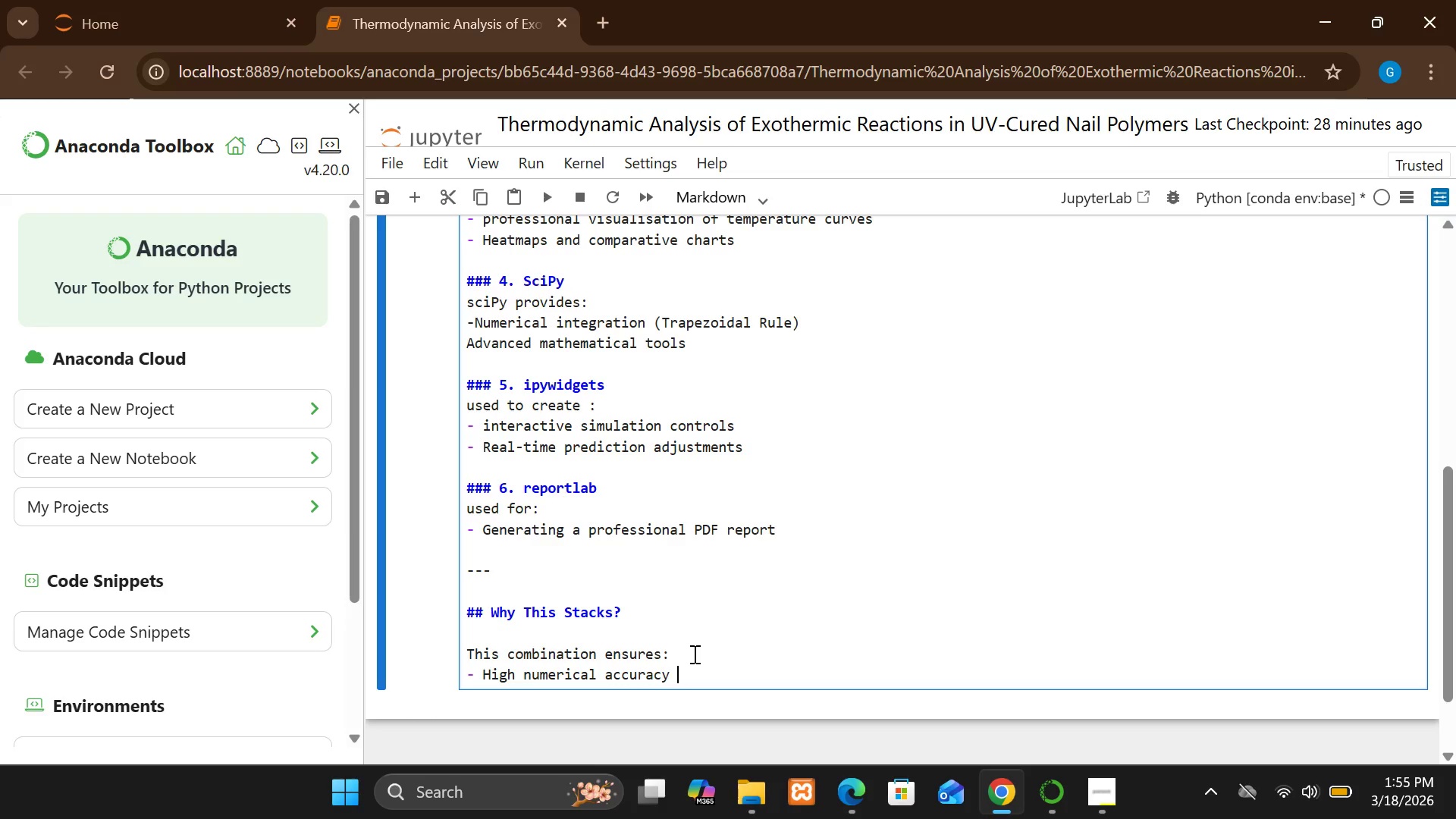 
key(Enter)
 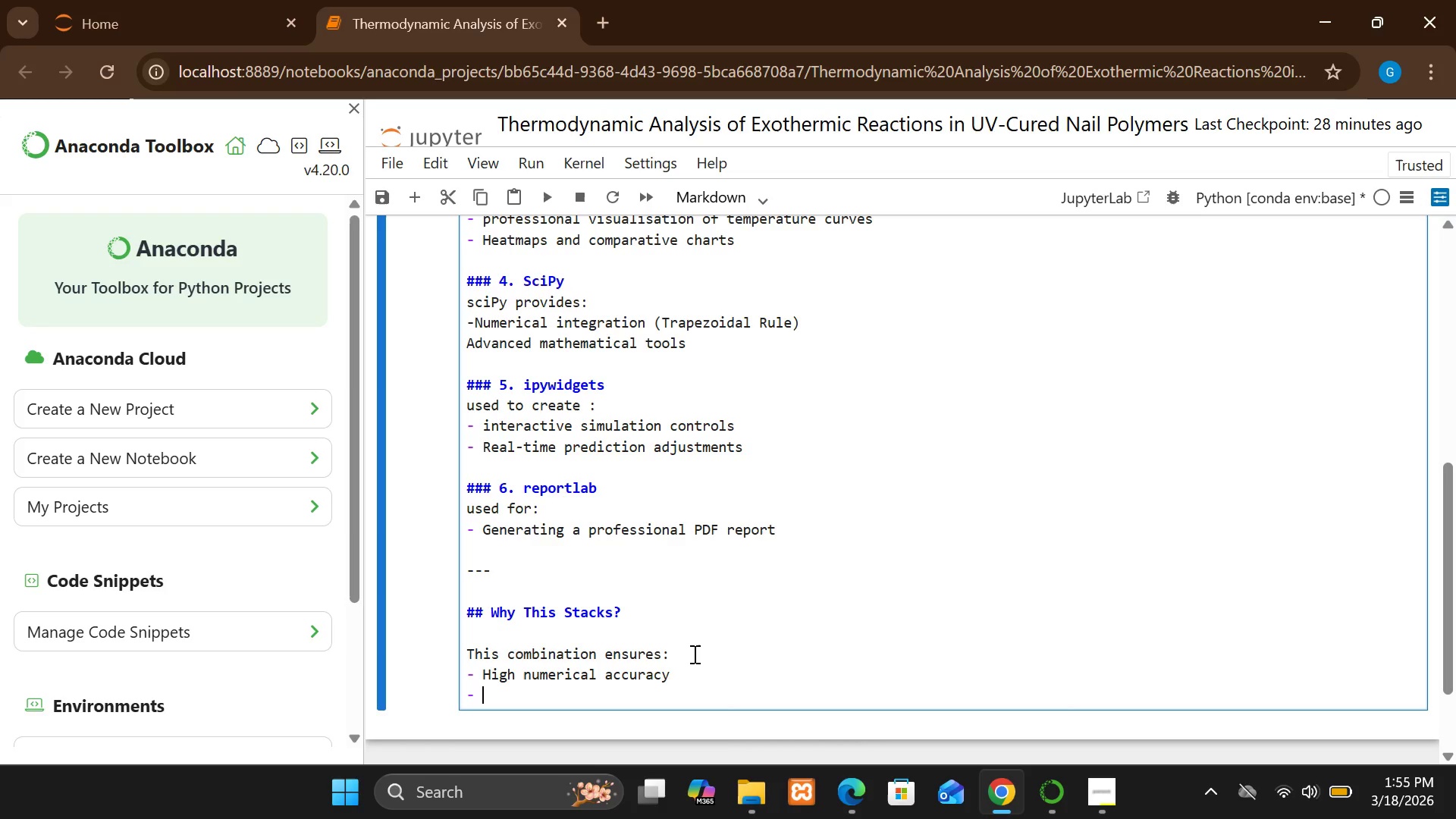 
type(pe)
key(Backspace)
type(rofessional visualix)
key(Backspace)
type(zation)
 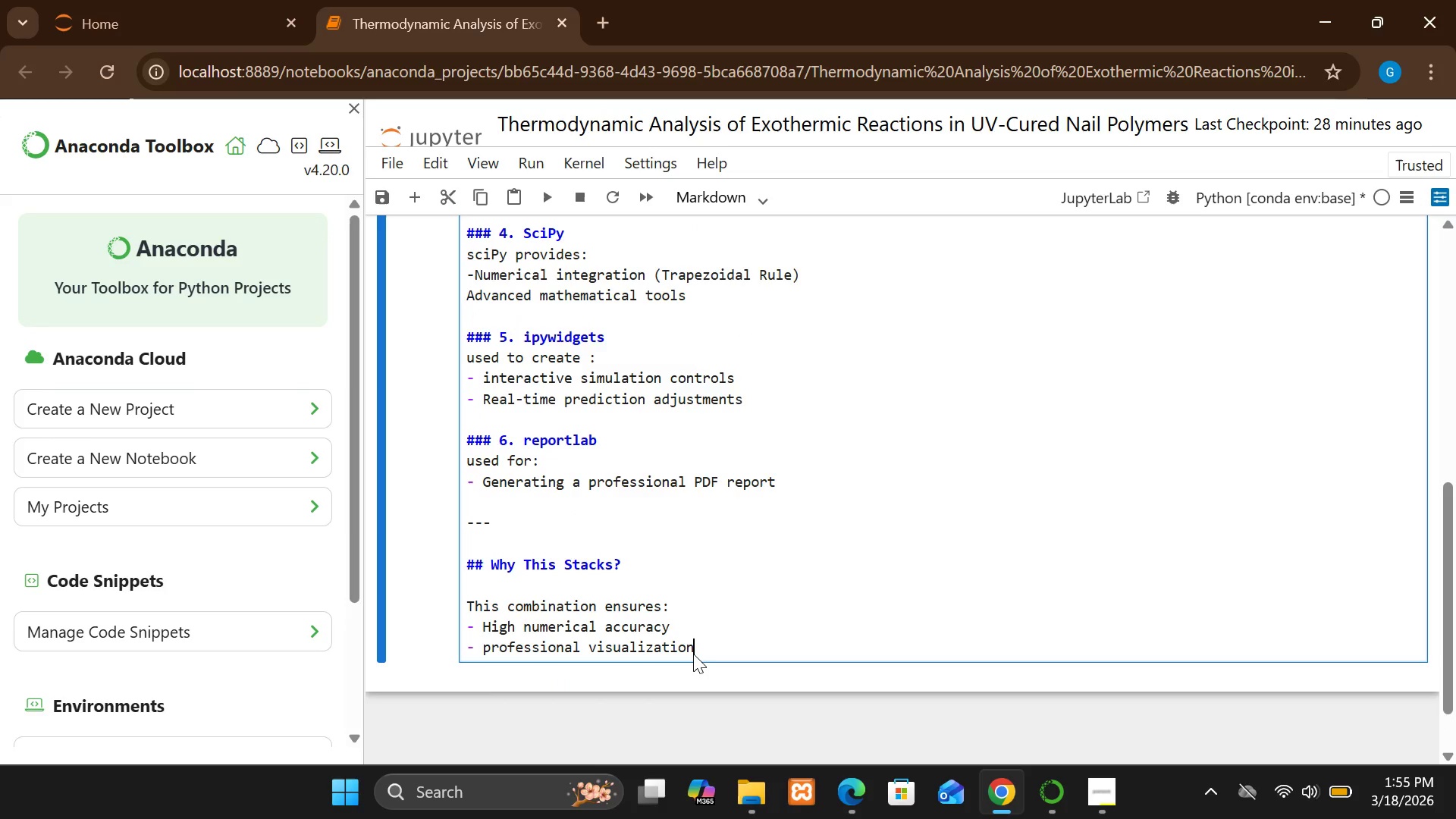 
wait(6.42)
 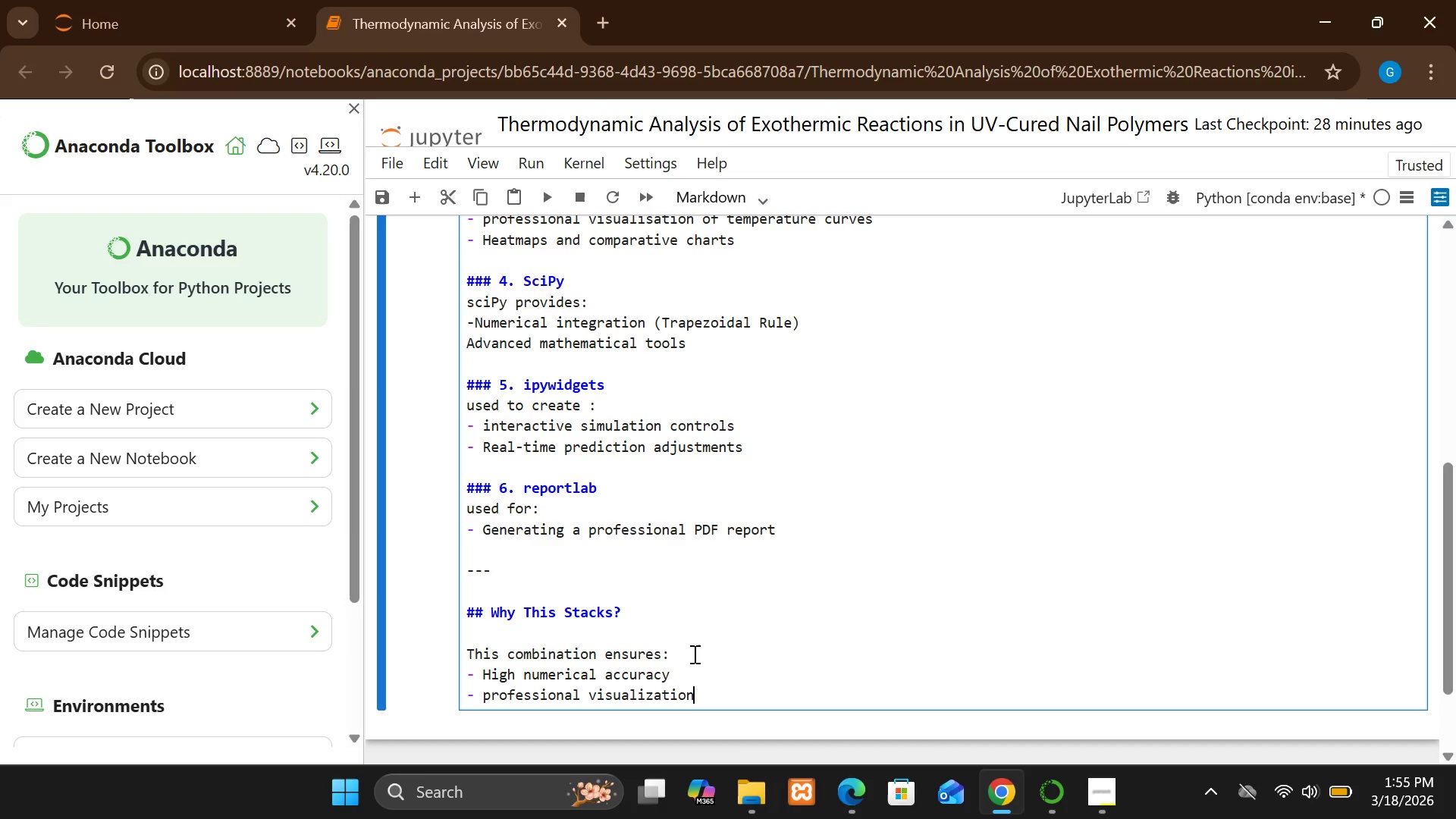 
key(Enter)
 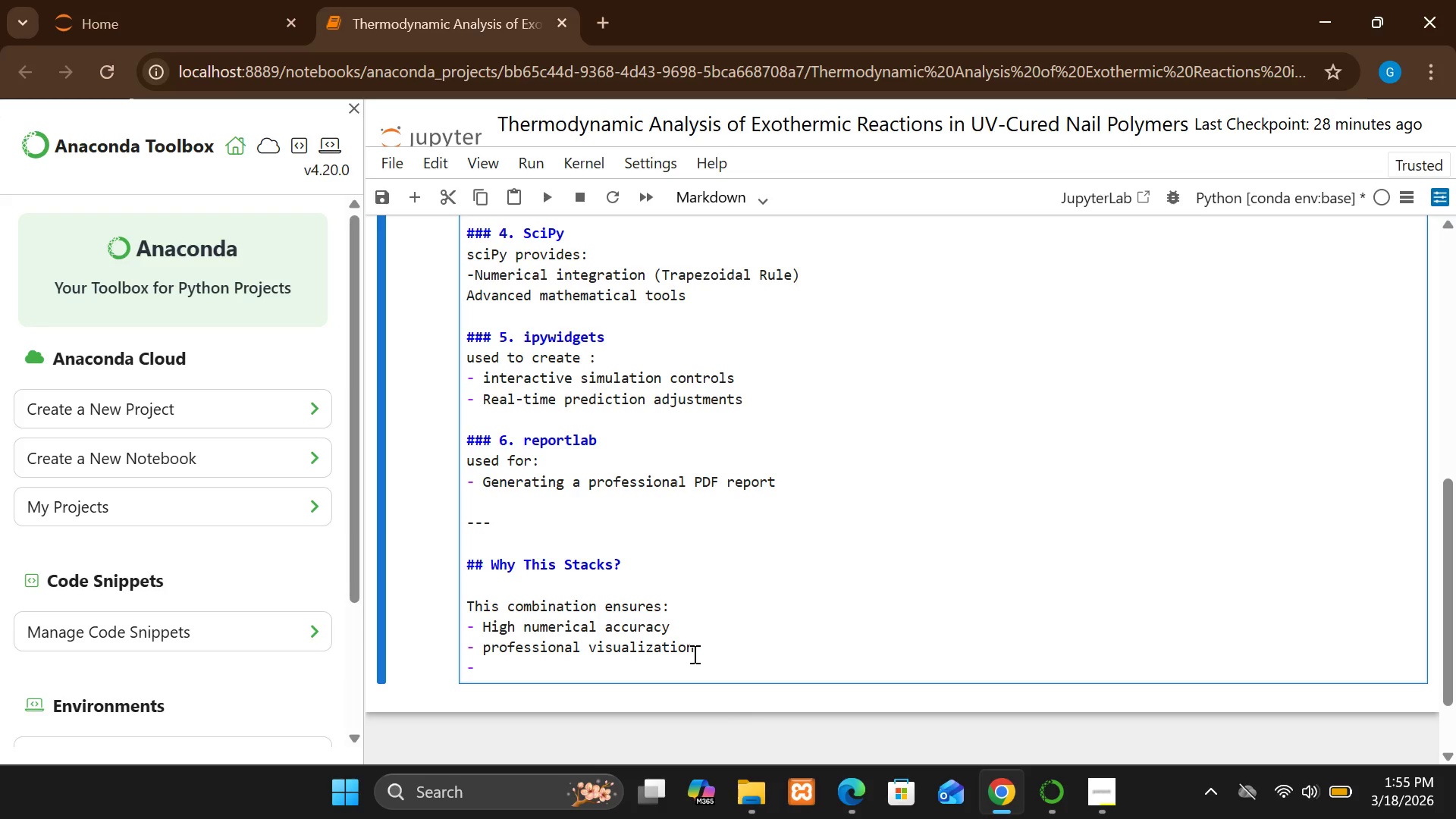 
hold_key(key=ShiftLeft, duration=1.5)
 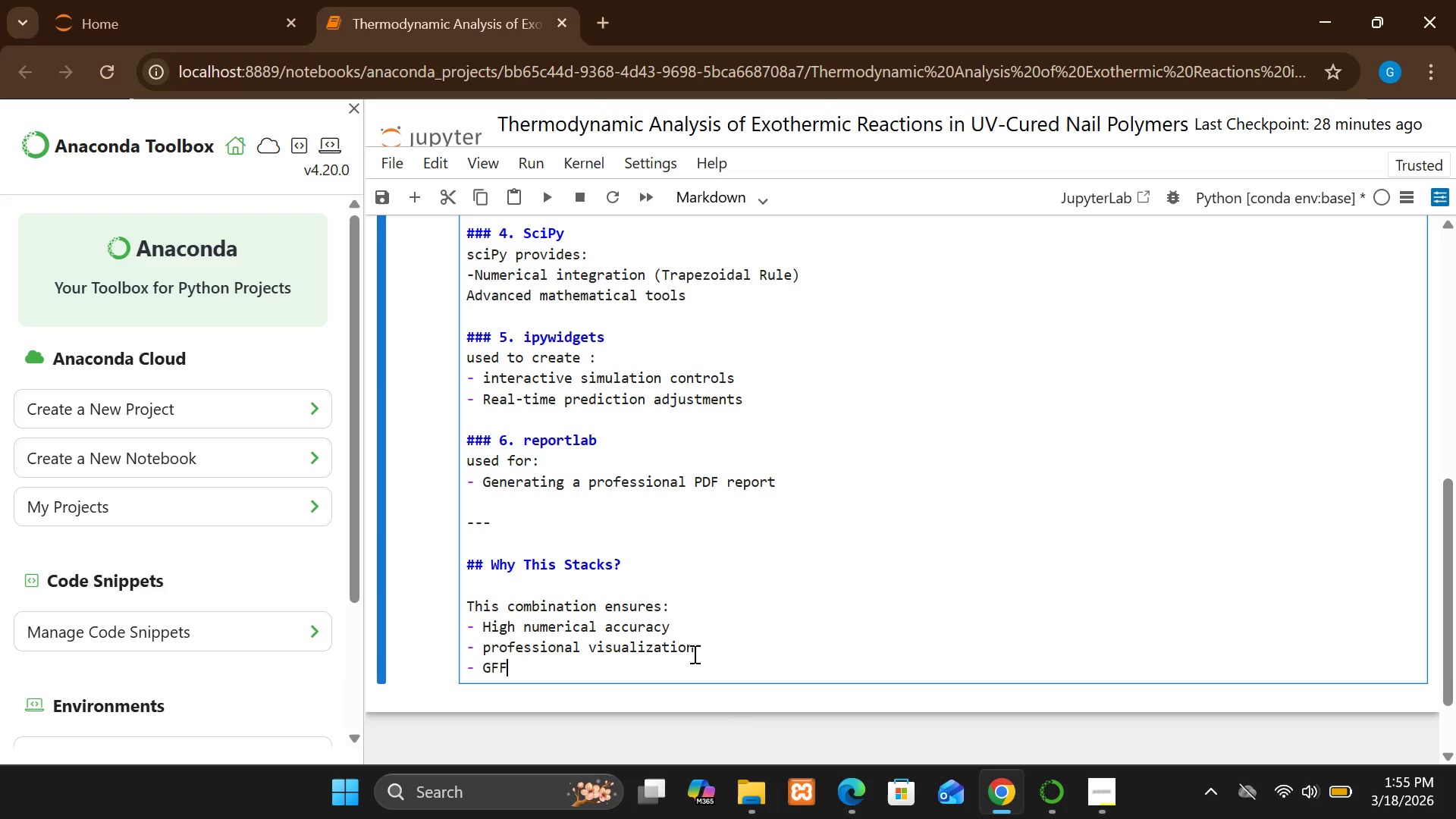 
type(FGF)
key(Backspace)
key(Backspace)
key(Backspace)
type(Business-ready exploration capabilitrrr)
key(Backspace)
key(Backspace)
key(Backspace)
key(Backspace)
type(t)
 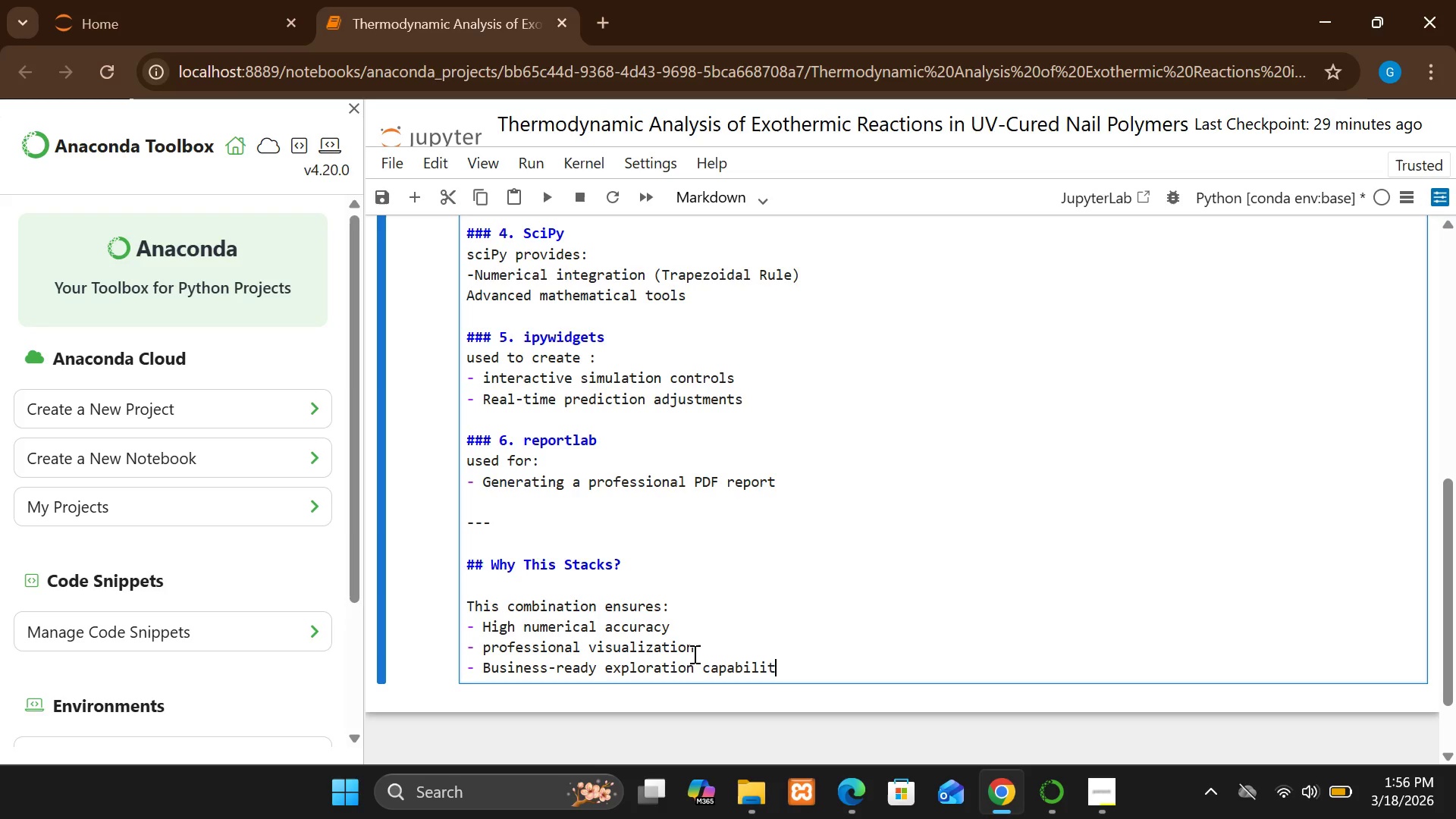 
key(Y)
 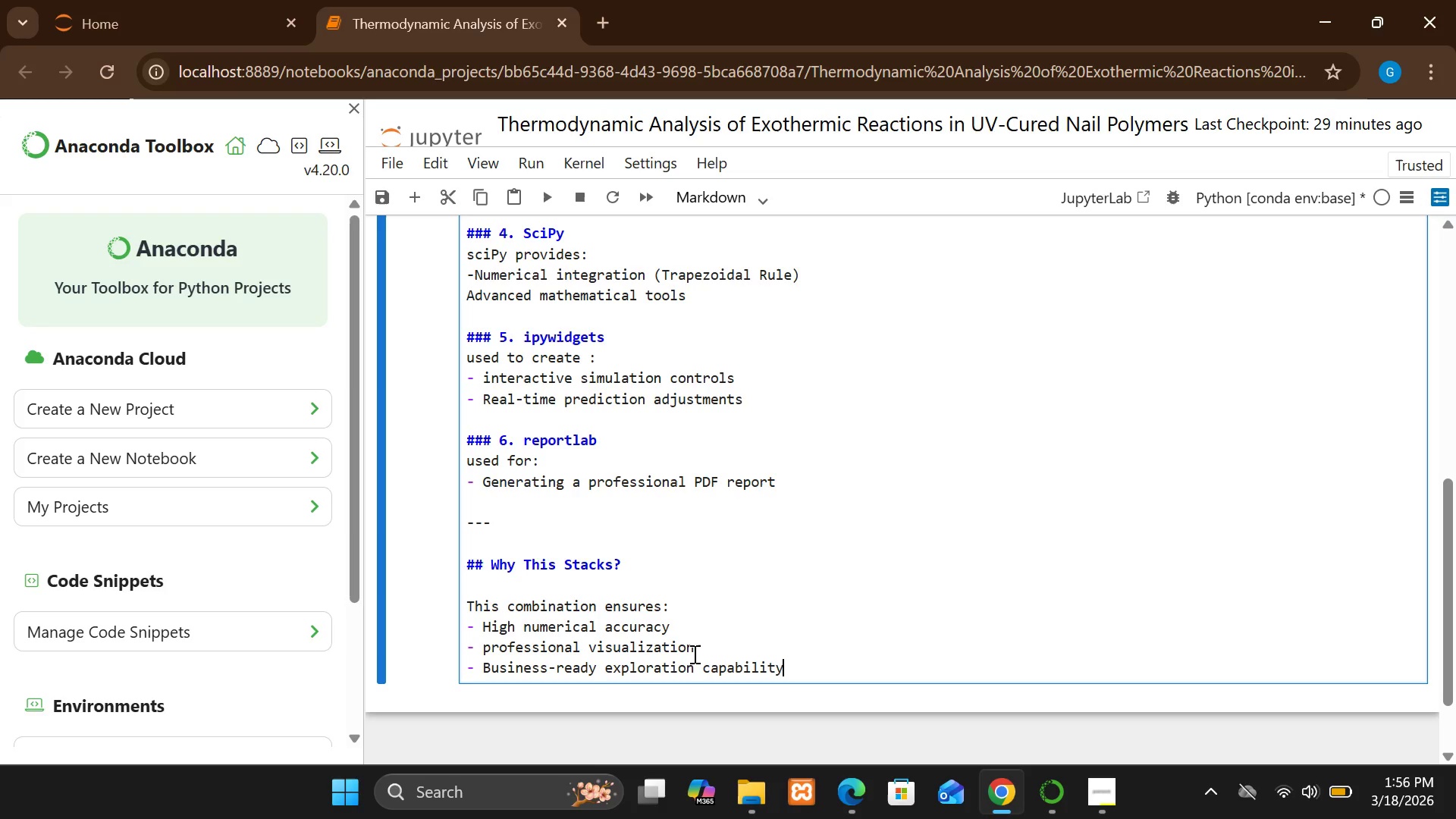 
key(Enter)
 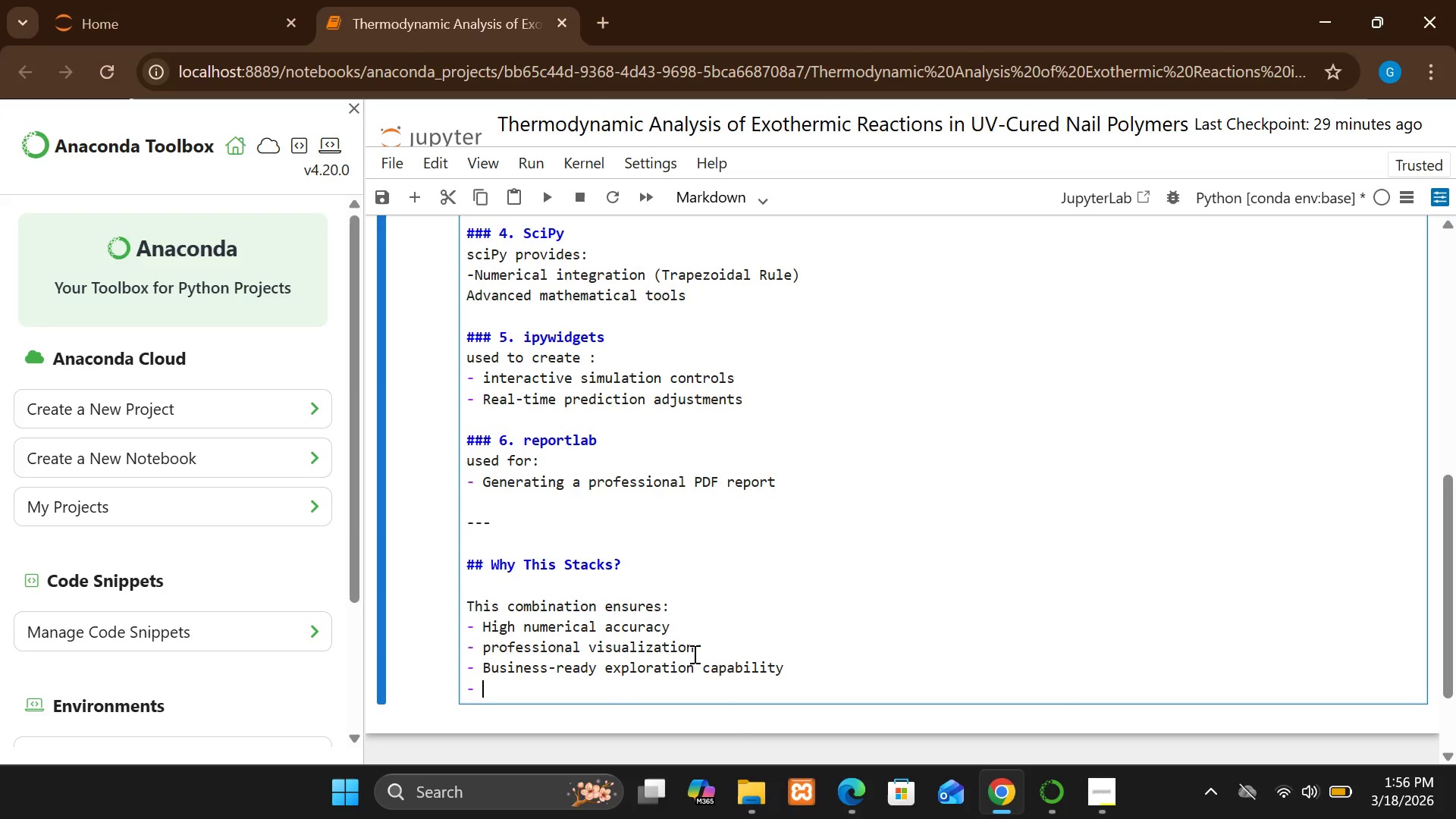 
key(Enter)
 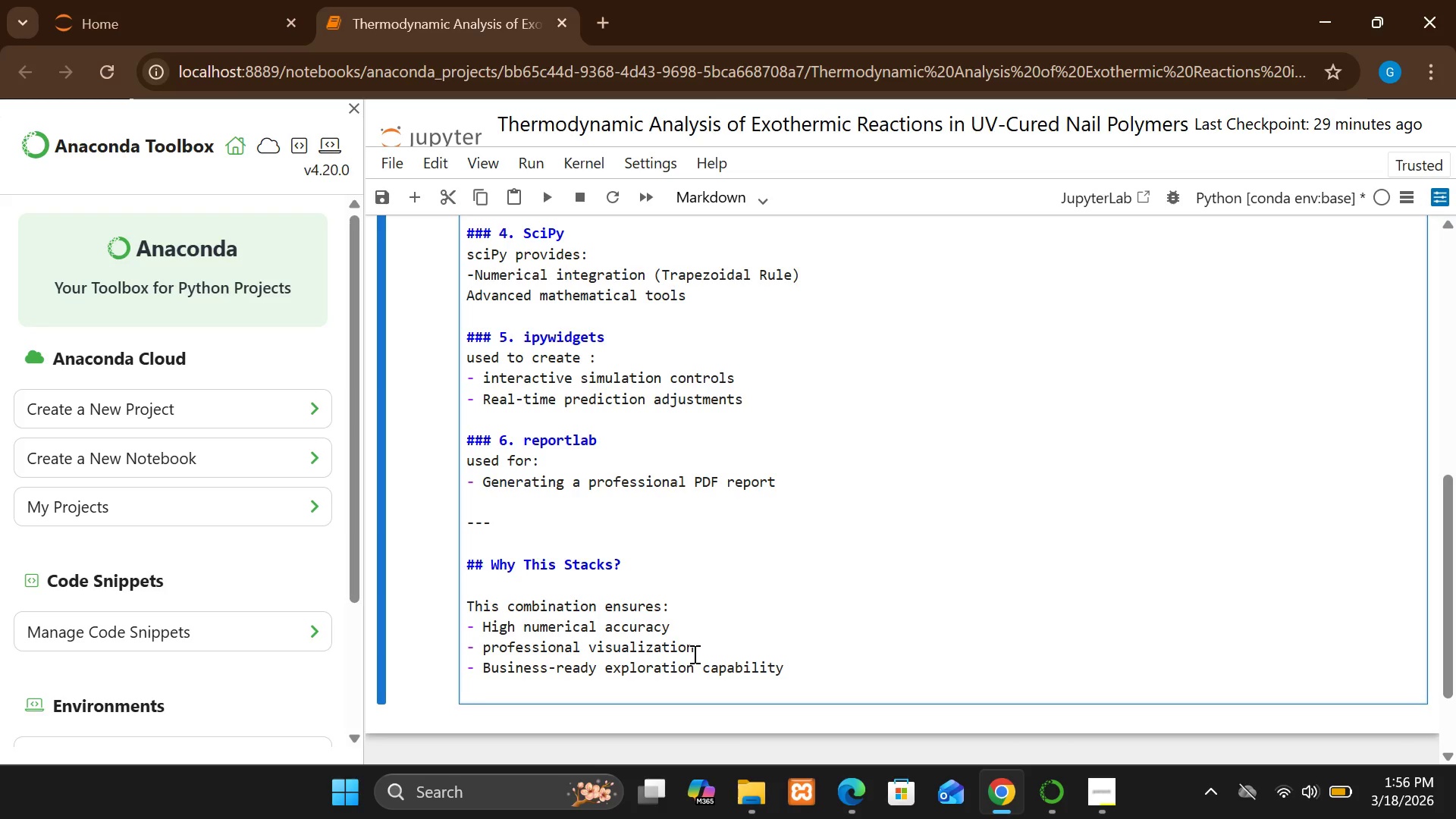 
key(Enter)
 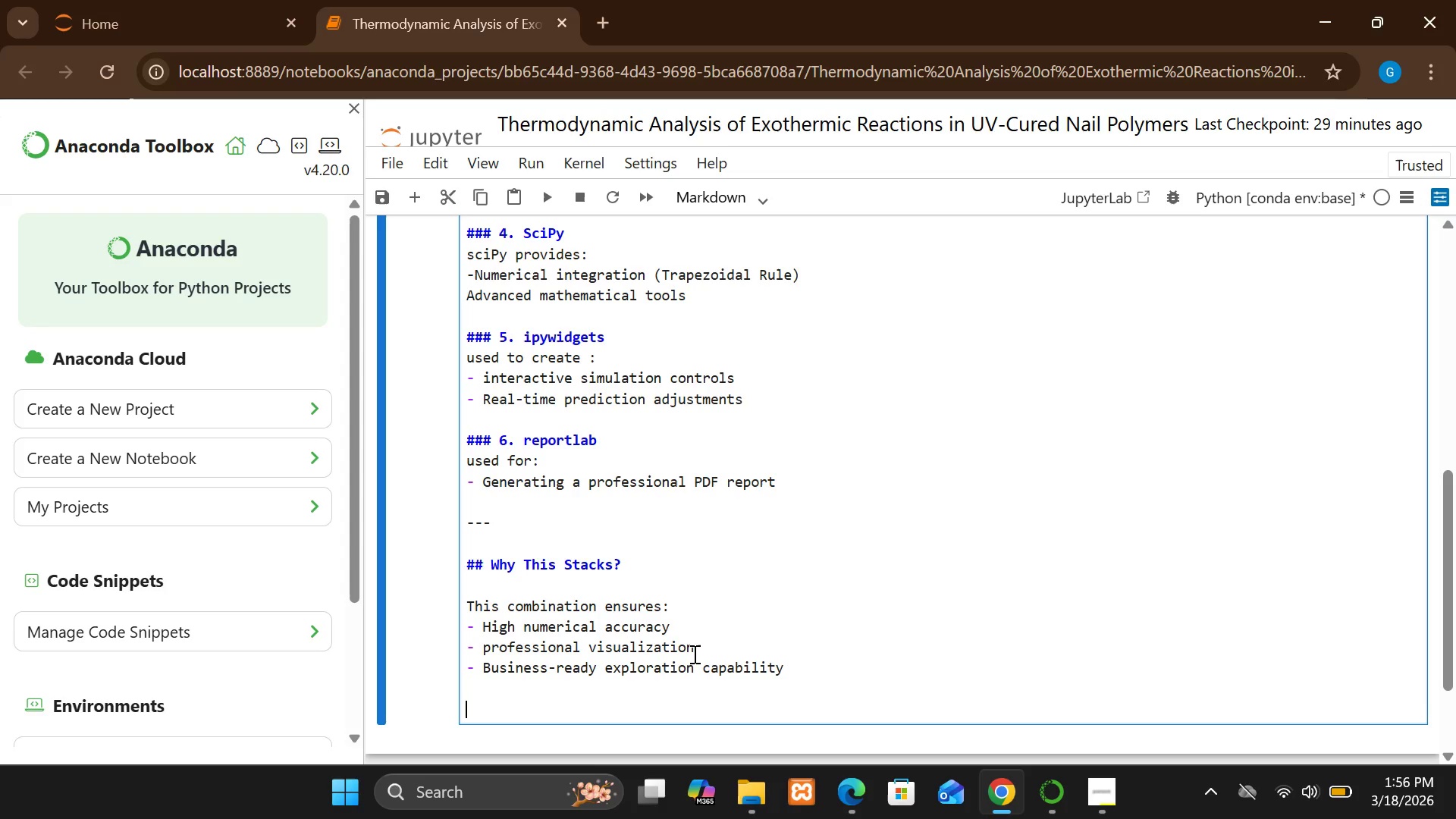 
type(All libraries are industry-standard and suiitable )
key(Backspace)
key(Backspace)
key(Backspace)
key(Backspace)
key(Backspace)
key(Backspace)
key(Backspace)
type(table )
 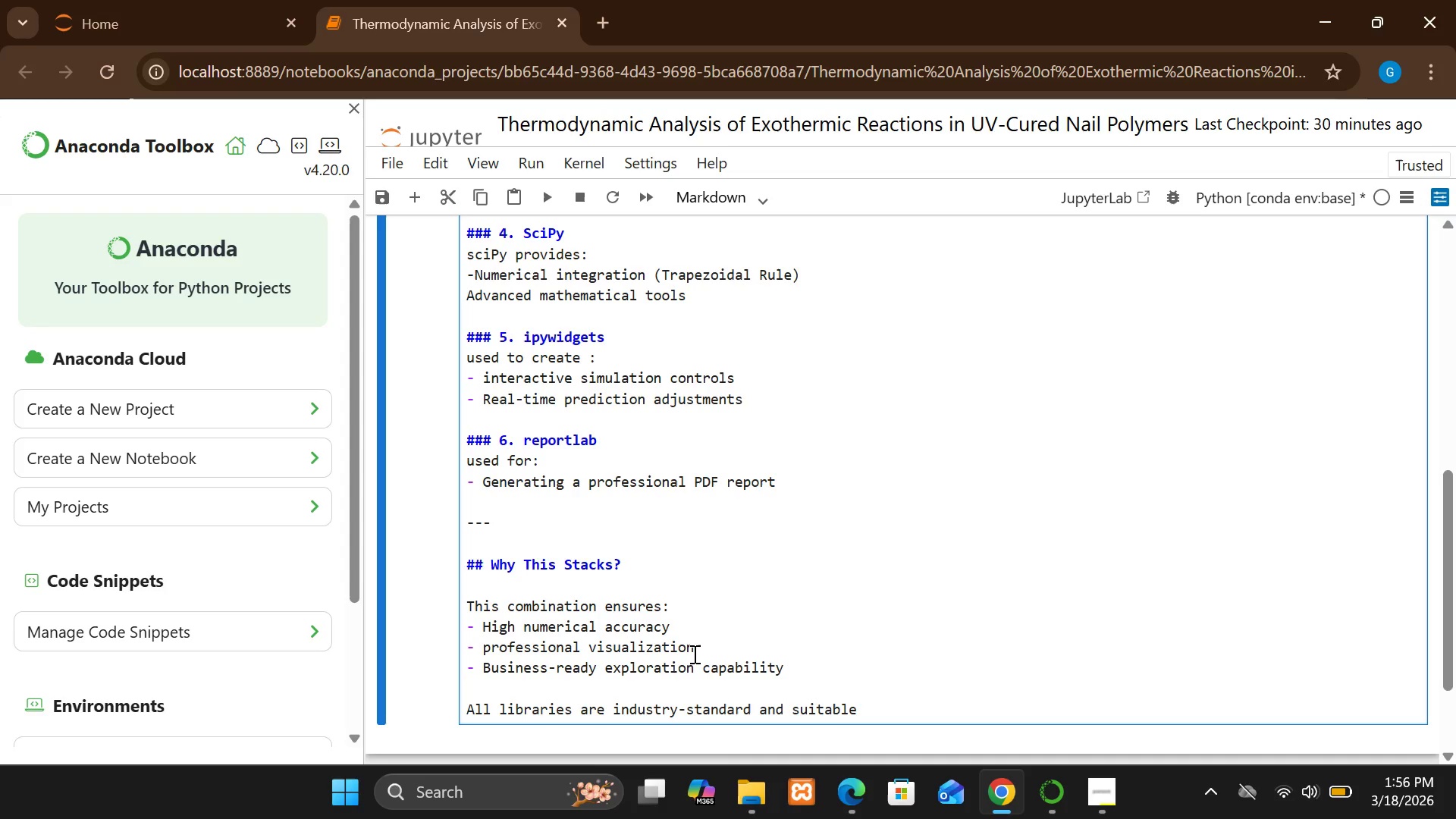 
wait(5.8)
 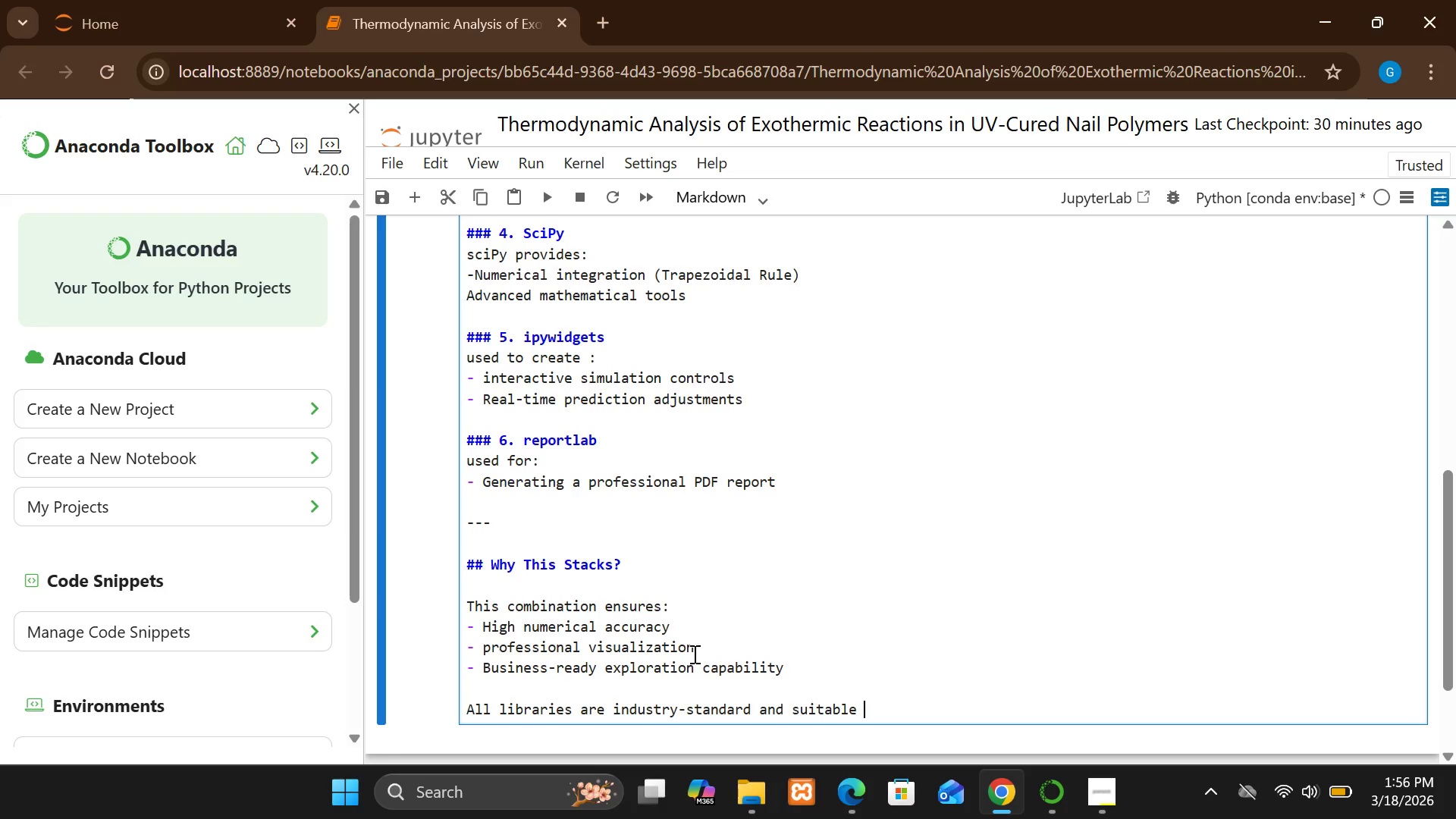 
type(for productu)
key(Backspace)
type(ion eb)
key(Backspace)
type(nvironments.)
 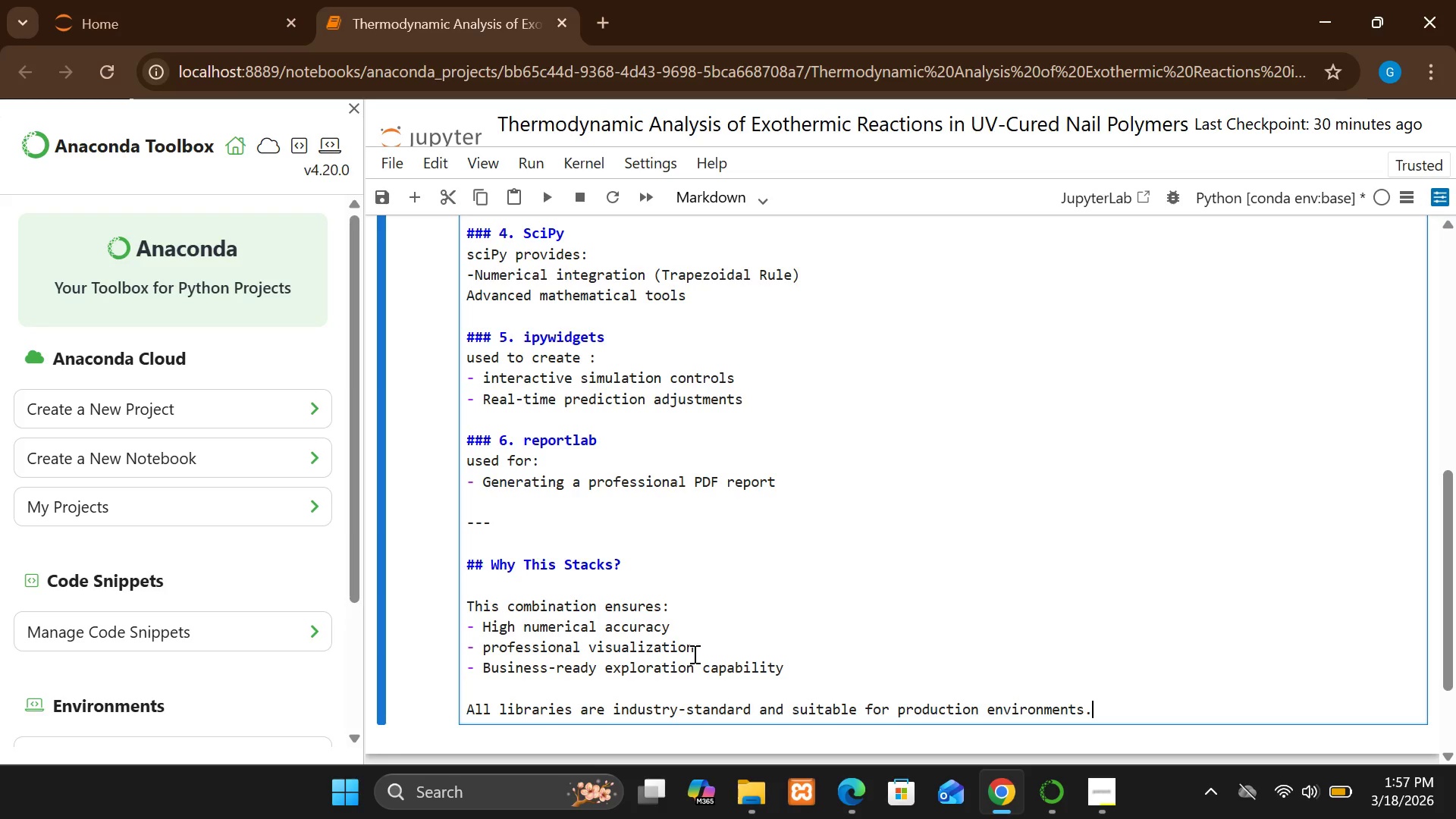 
key(Enter)
 